 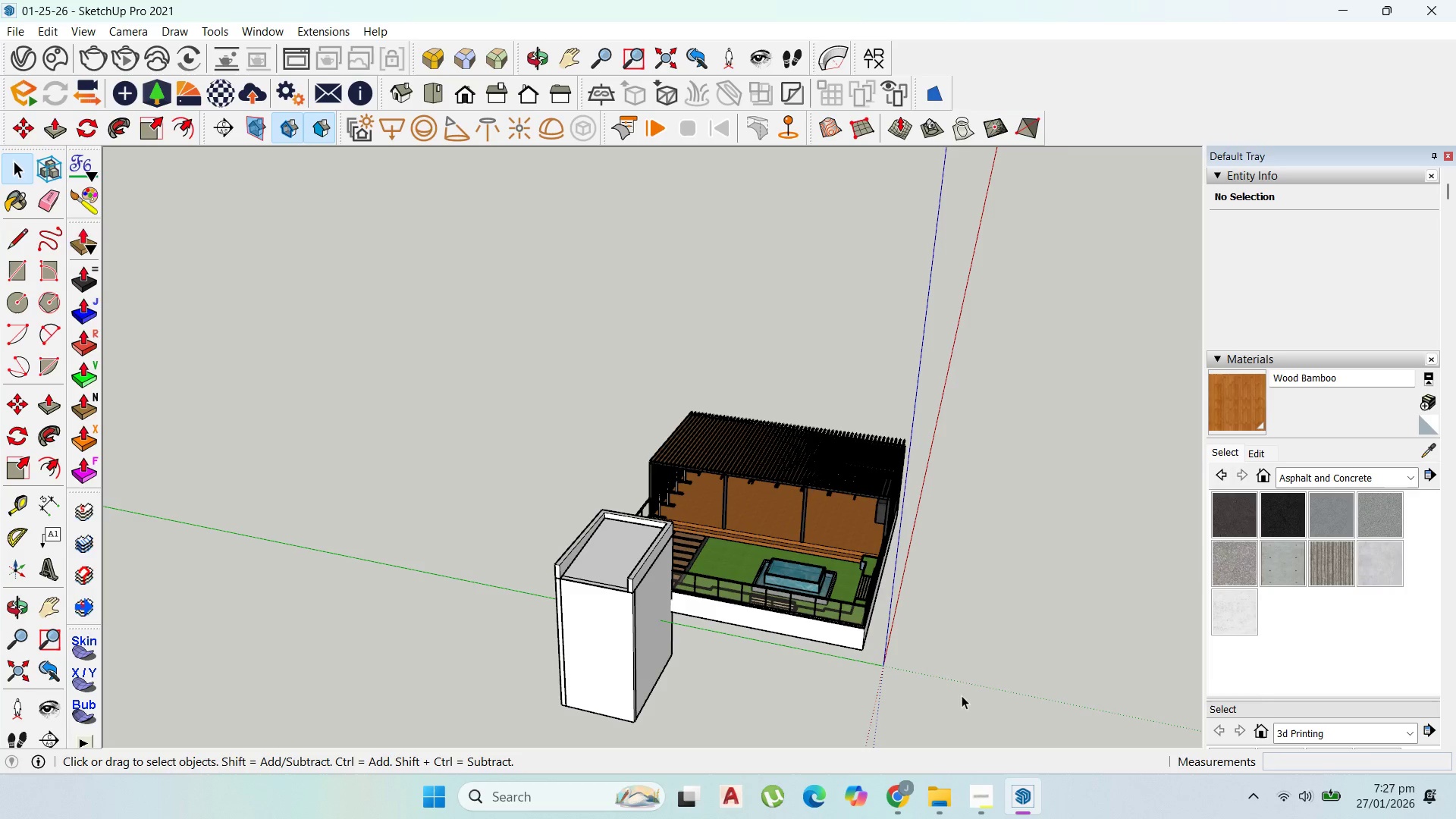 
left_click_drag(start_coordinate=[962, 695], to_coordinate=[486, 334])
 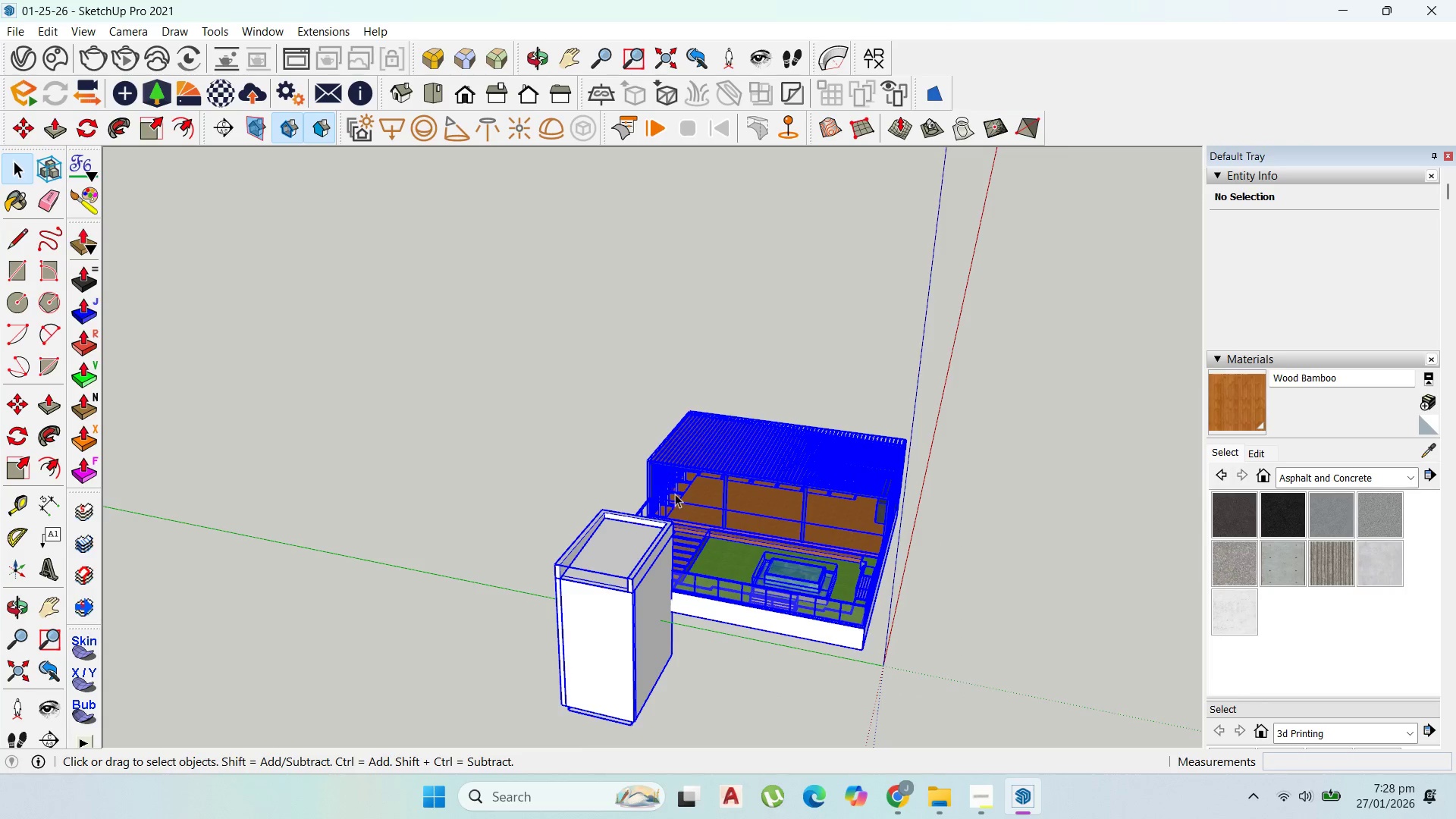 
scroll: coordinate [926, 667], scroll_direction: down, amount: 1.0
 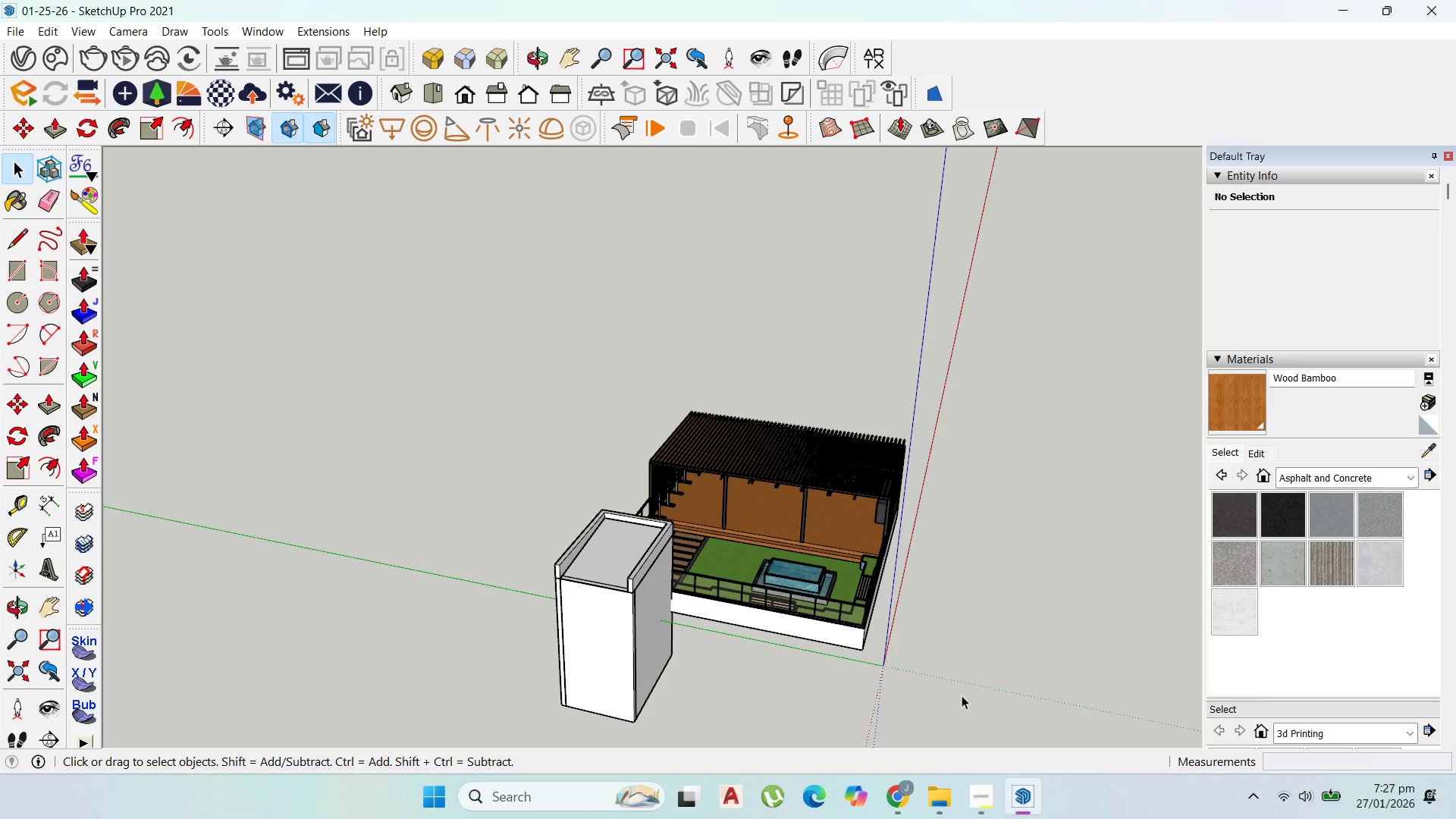 
scroll: coordinate [705, 529], scroll_direction: up, amount: 2.0
 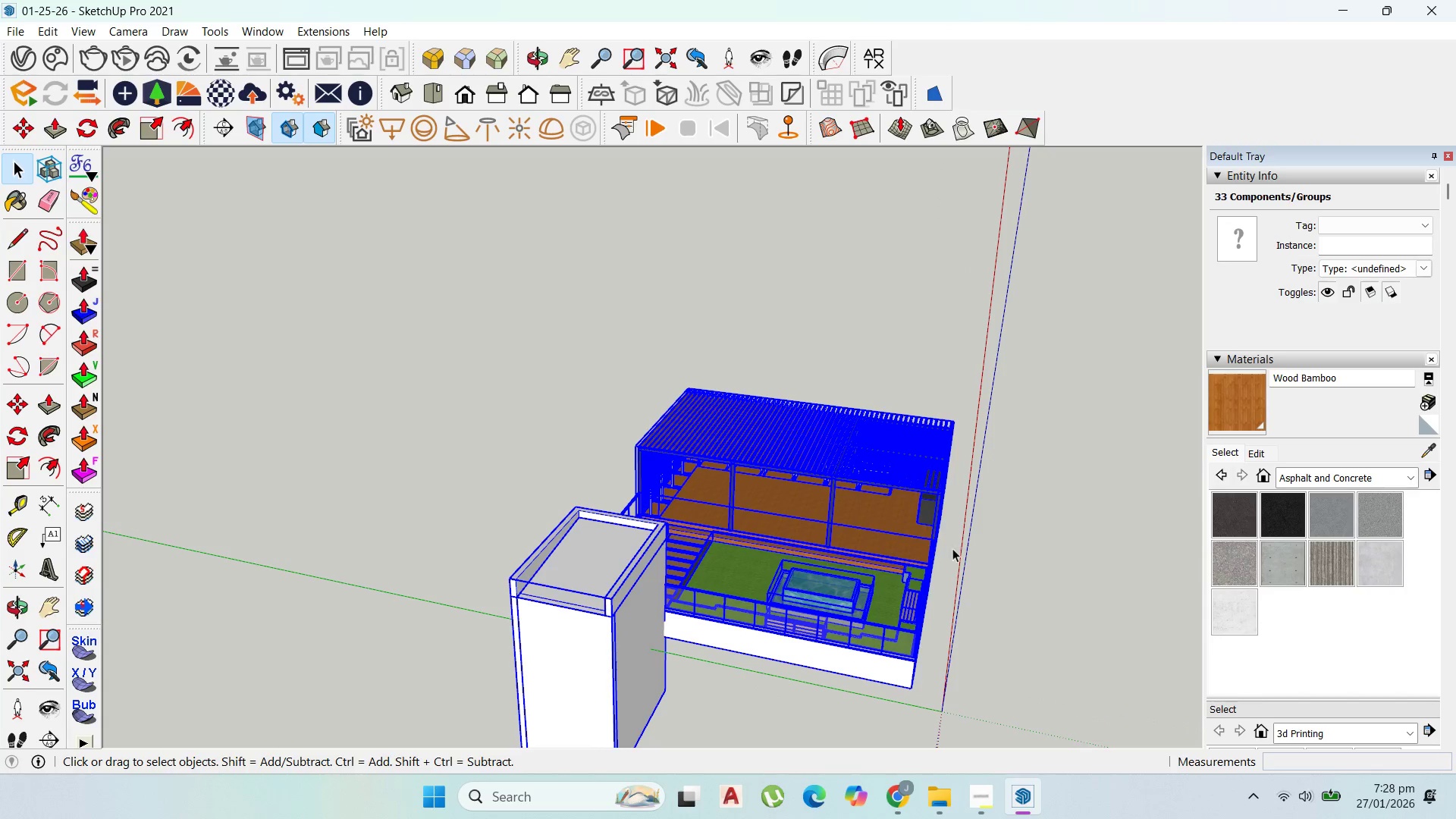 
left_click([1004, 551])
 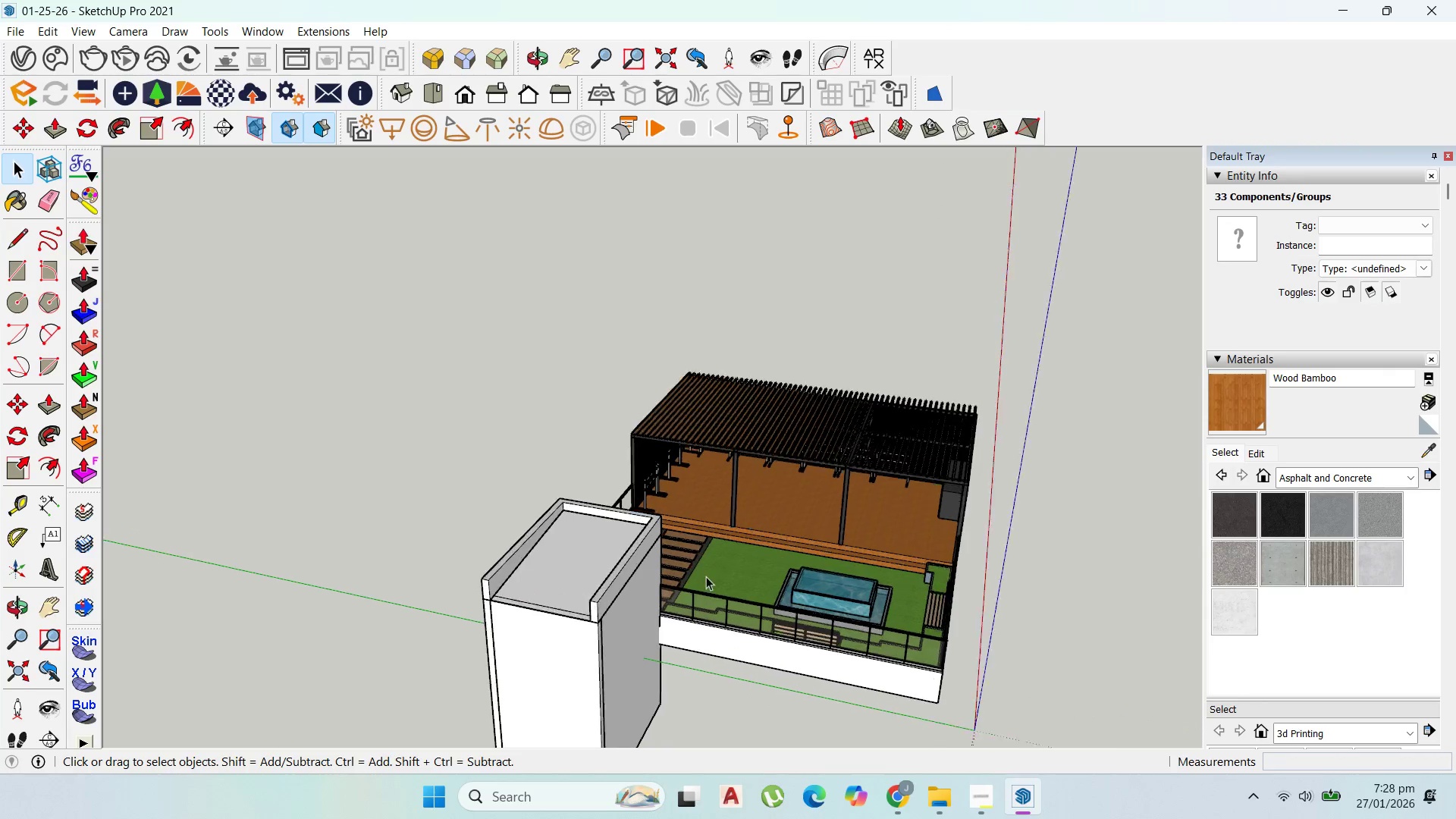 
scroll: coordinate [717, 483], scroll_direction: up, amount: 24.0
 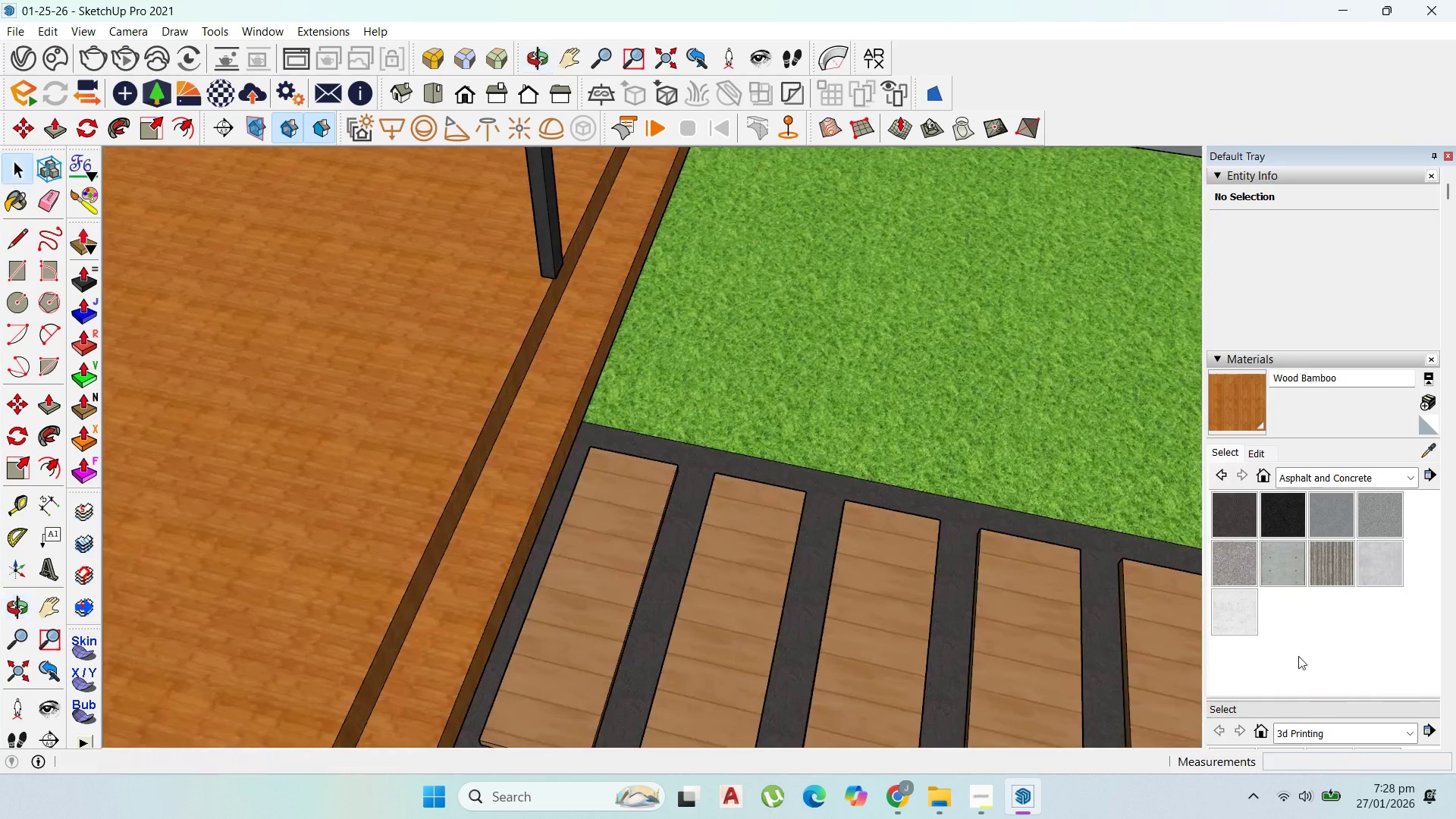 
double_click([644, 431])
 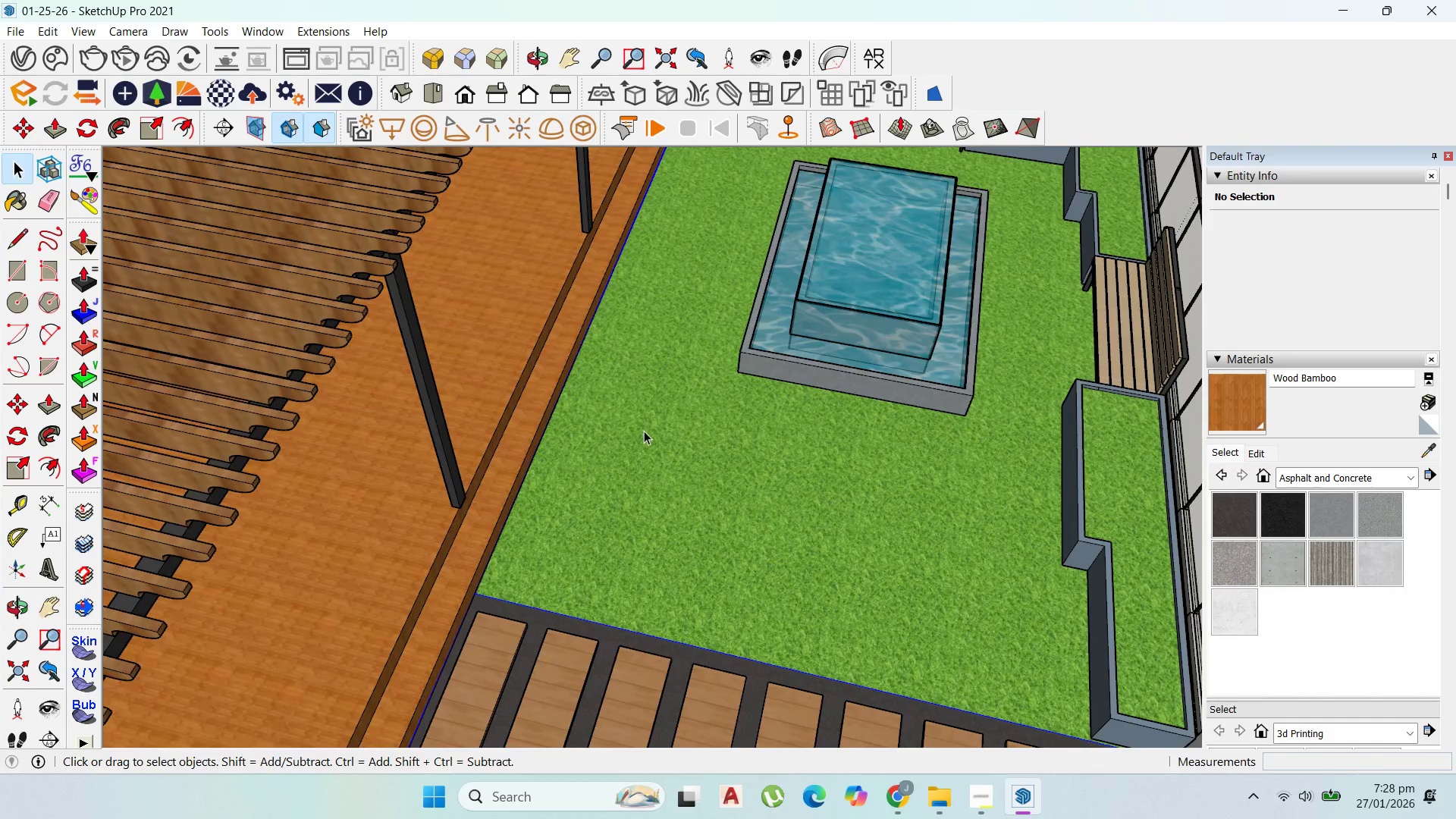 
scroll: coordinate [625, 444], scroll_direction: down, amount: 8.0
 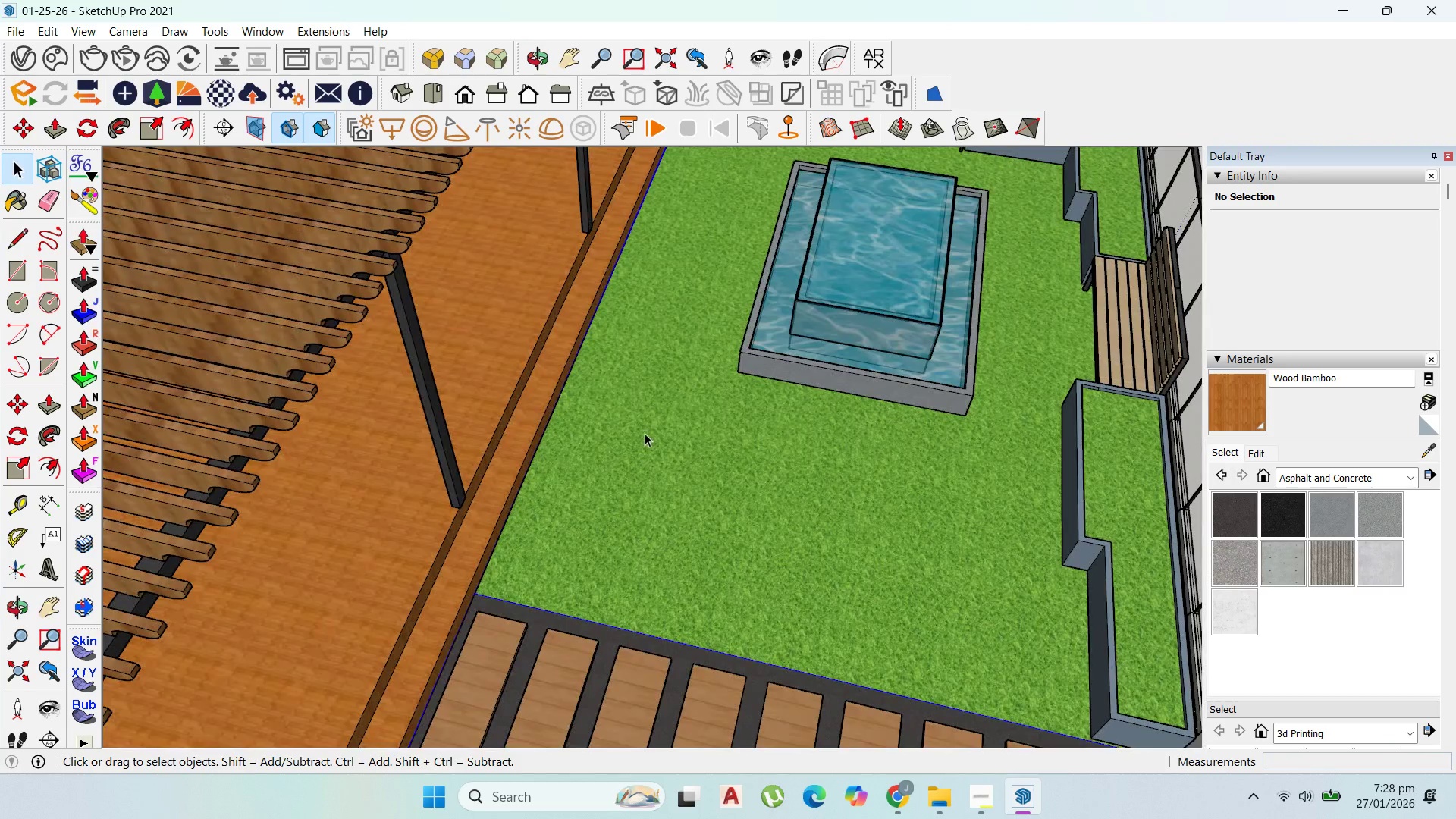 
triple_click([644, 431])
 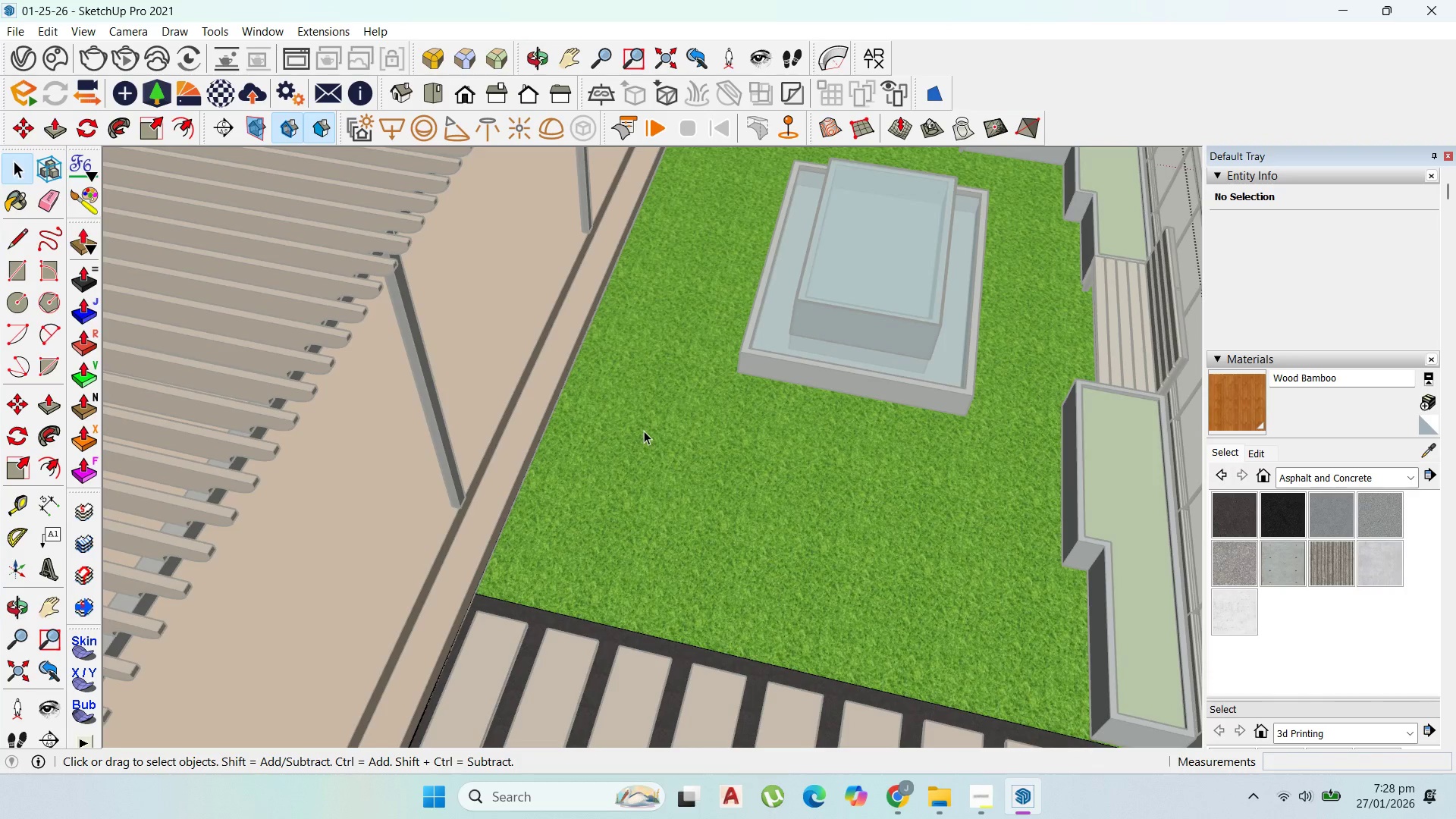 
triple_click([643, 431])
 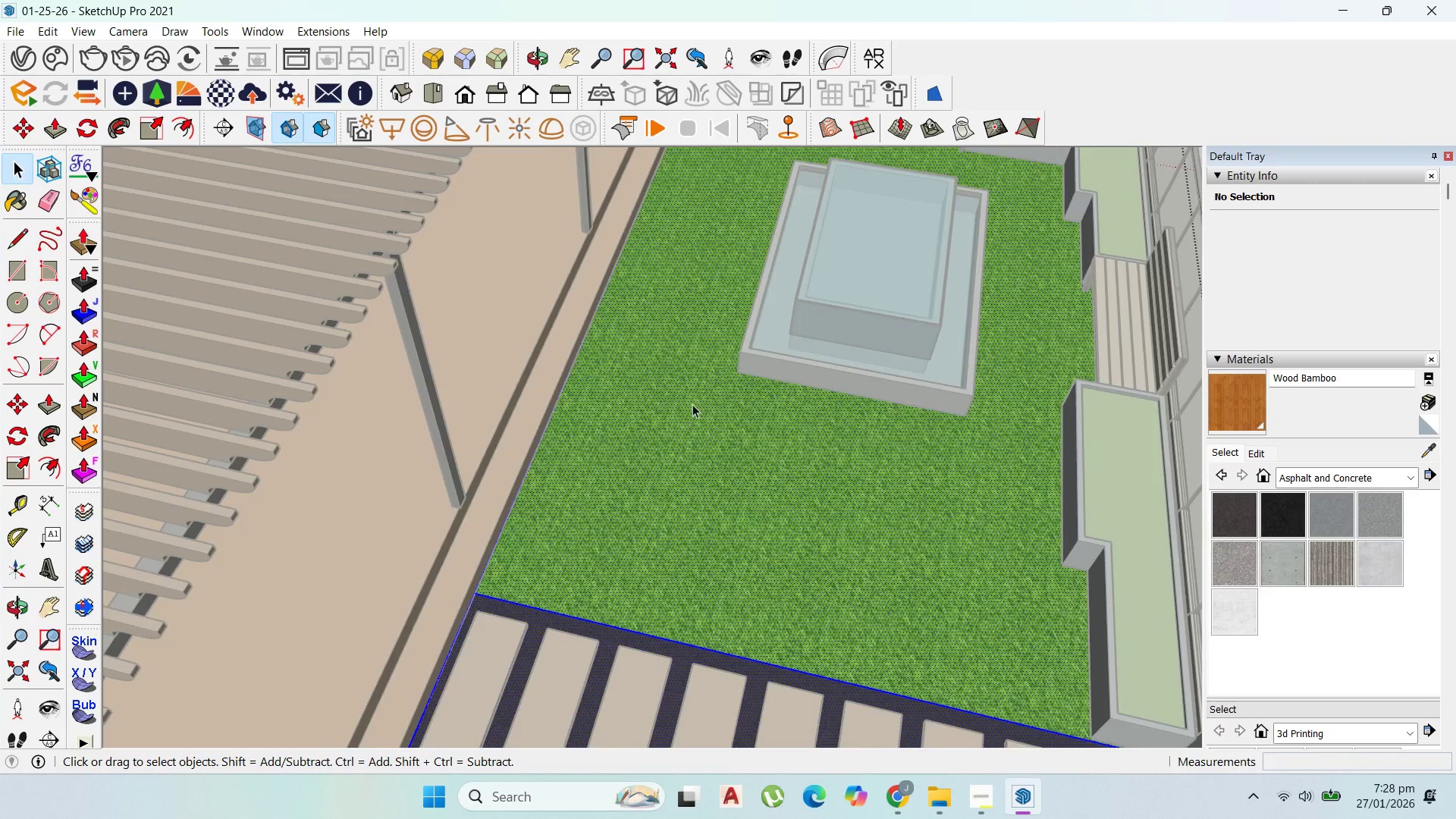 
scroll: coordinate [888, 471], scroll_direction: down, amount: 1.0
 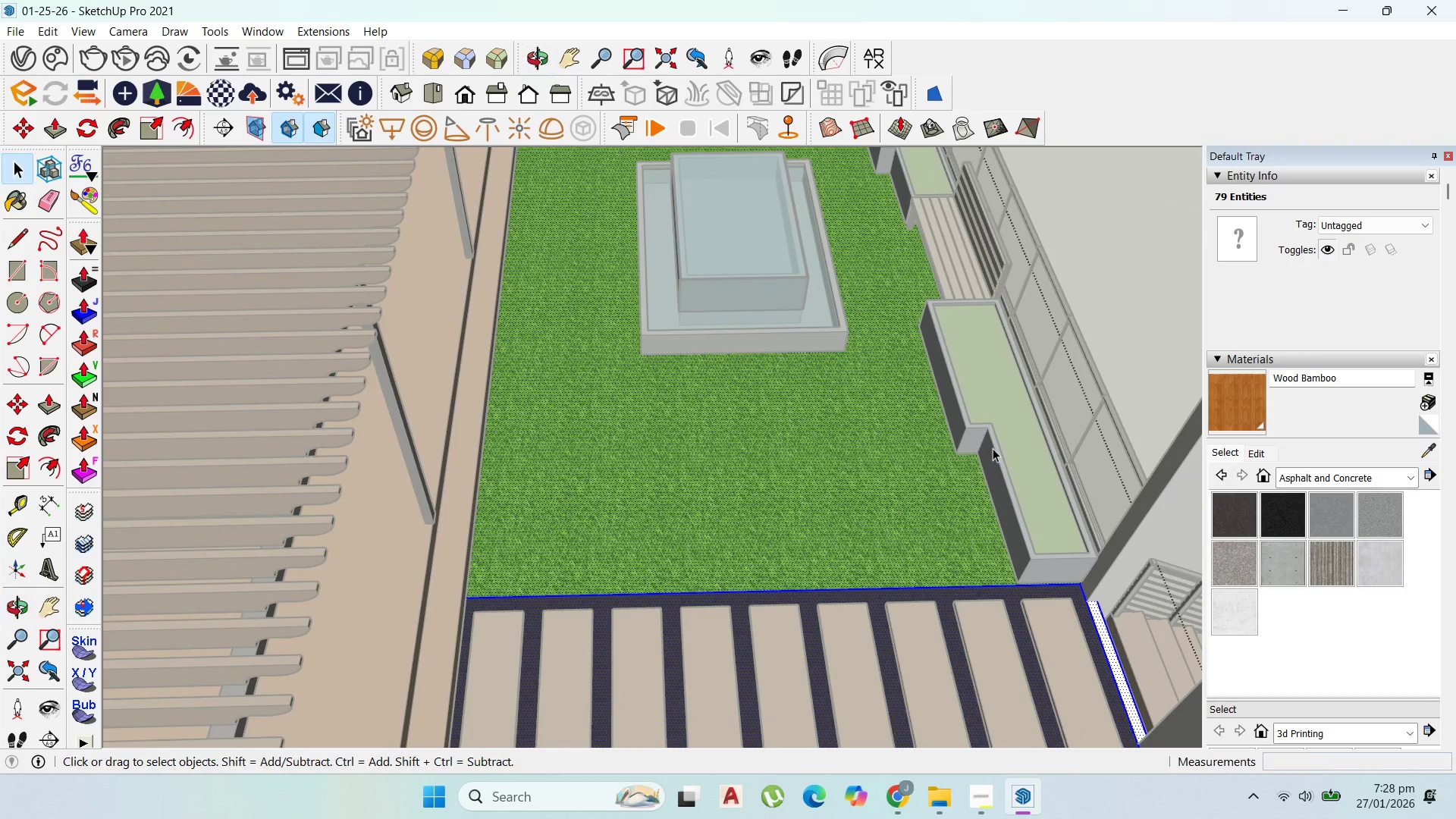 
key(Escape)
 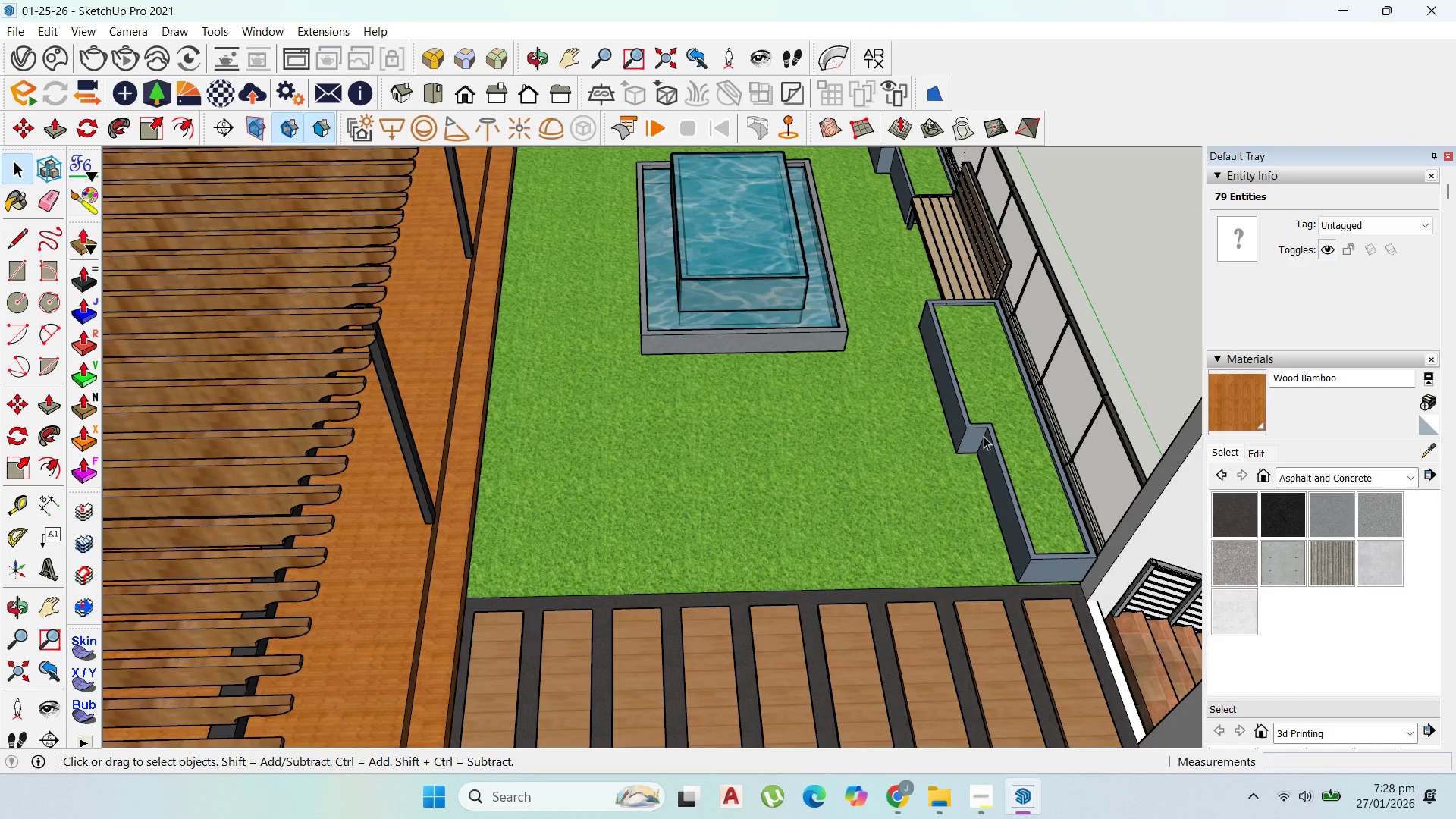 
left_click([984, 436])
 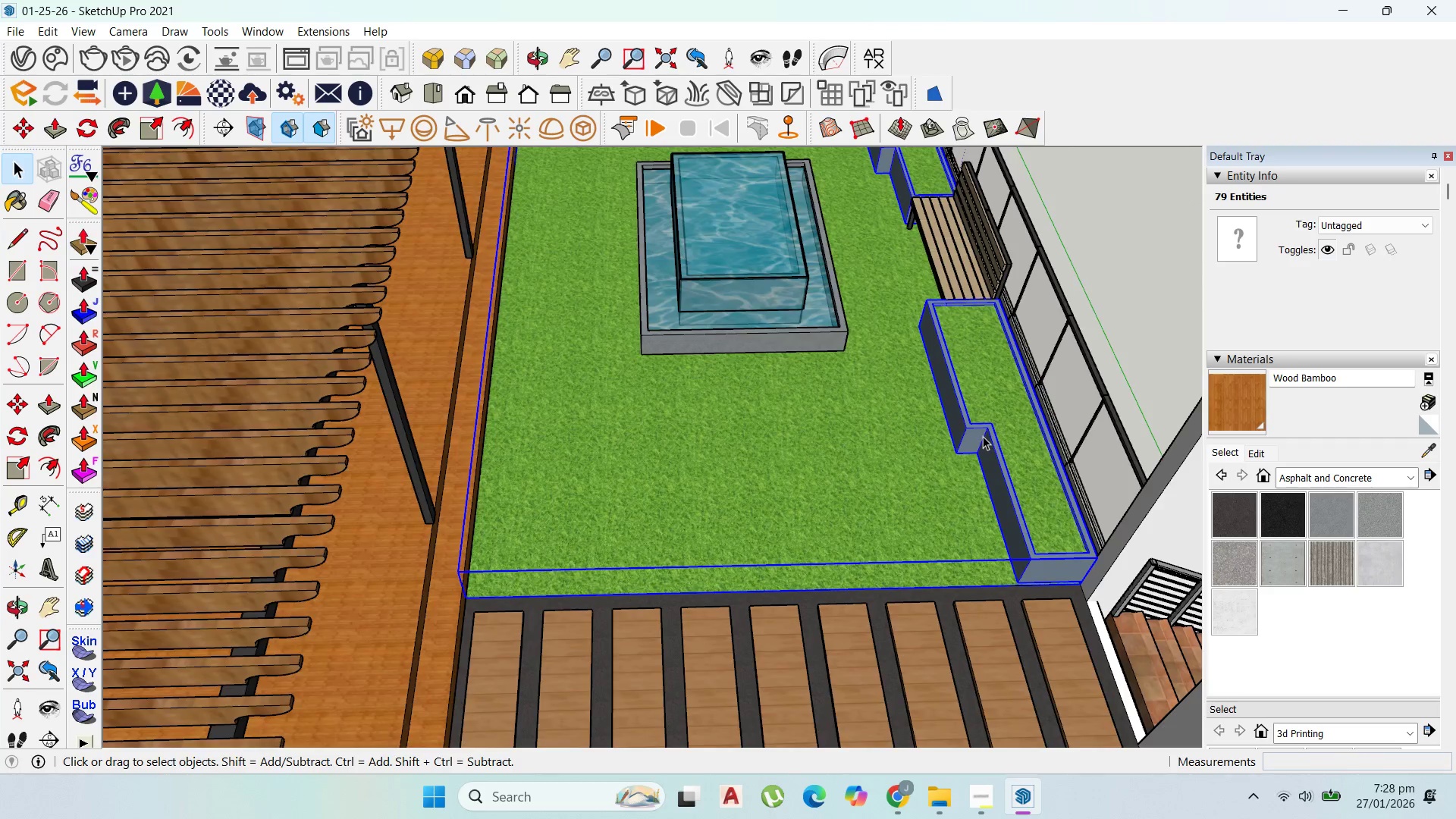 
scroll: coordinate [983, 436], scroll_direction: down, amount: 4.0
 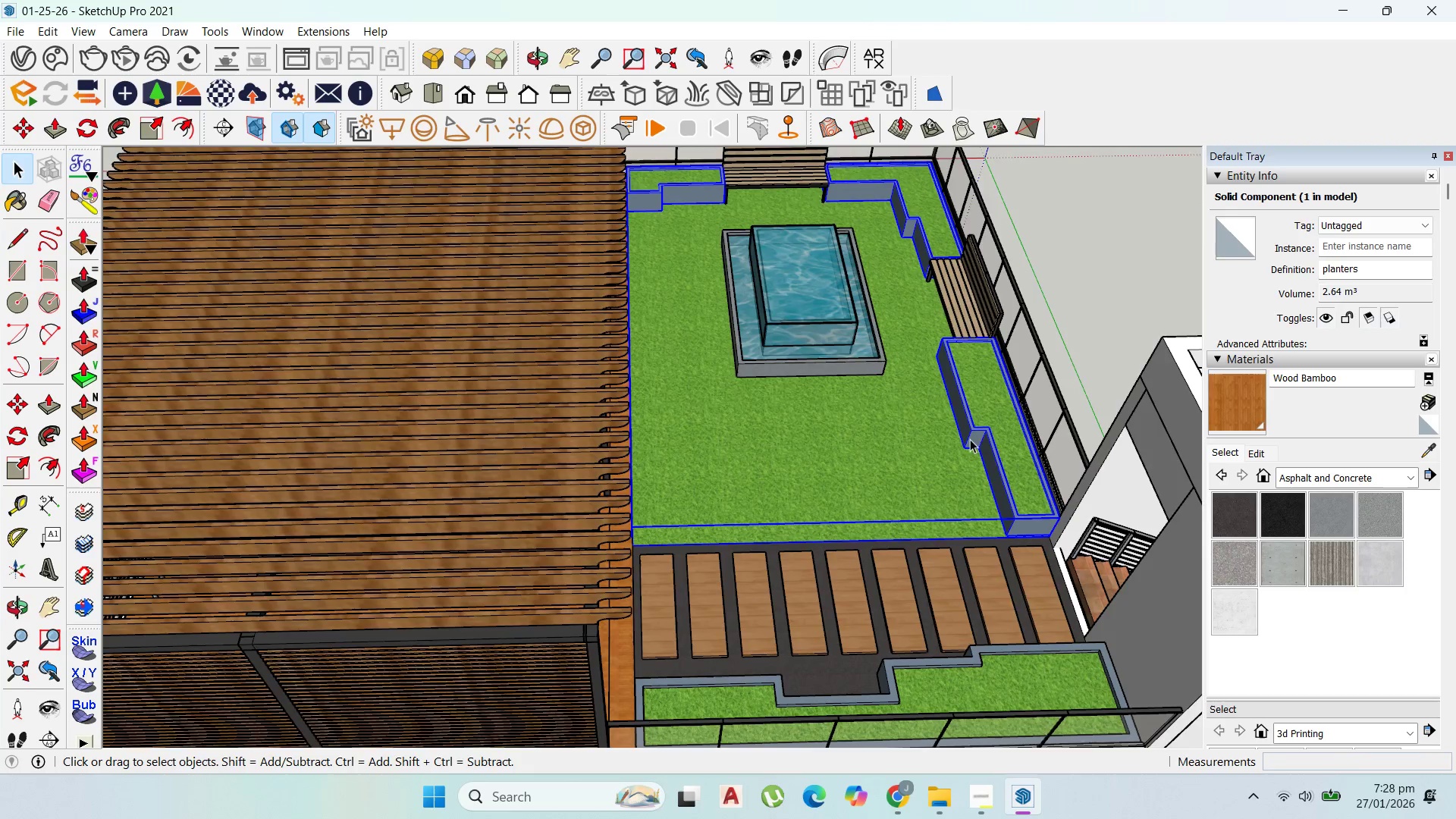 
scroll: coordinate [1033, 552], scroll_direction: up, amount: 7.0
 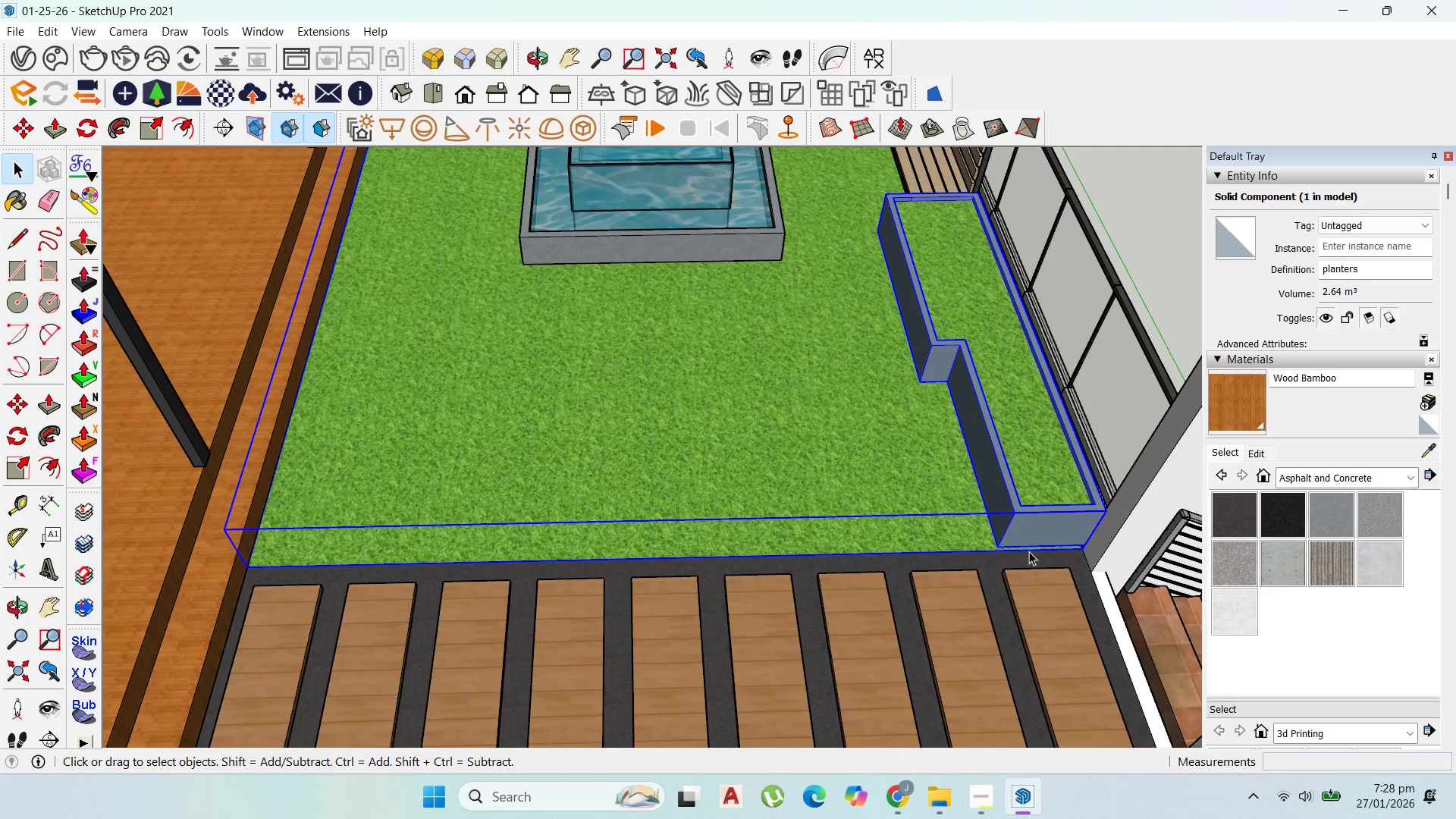 
key(M)
 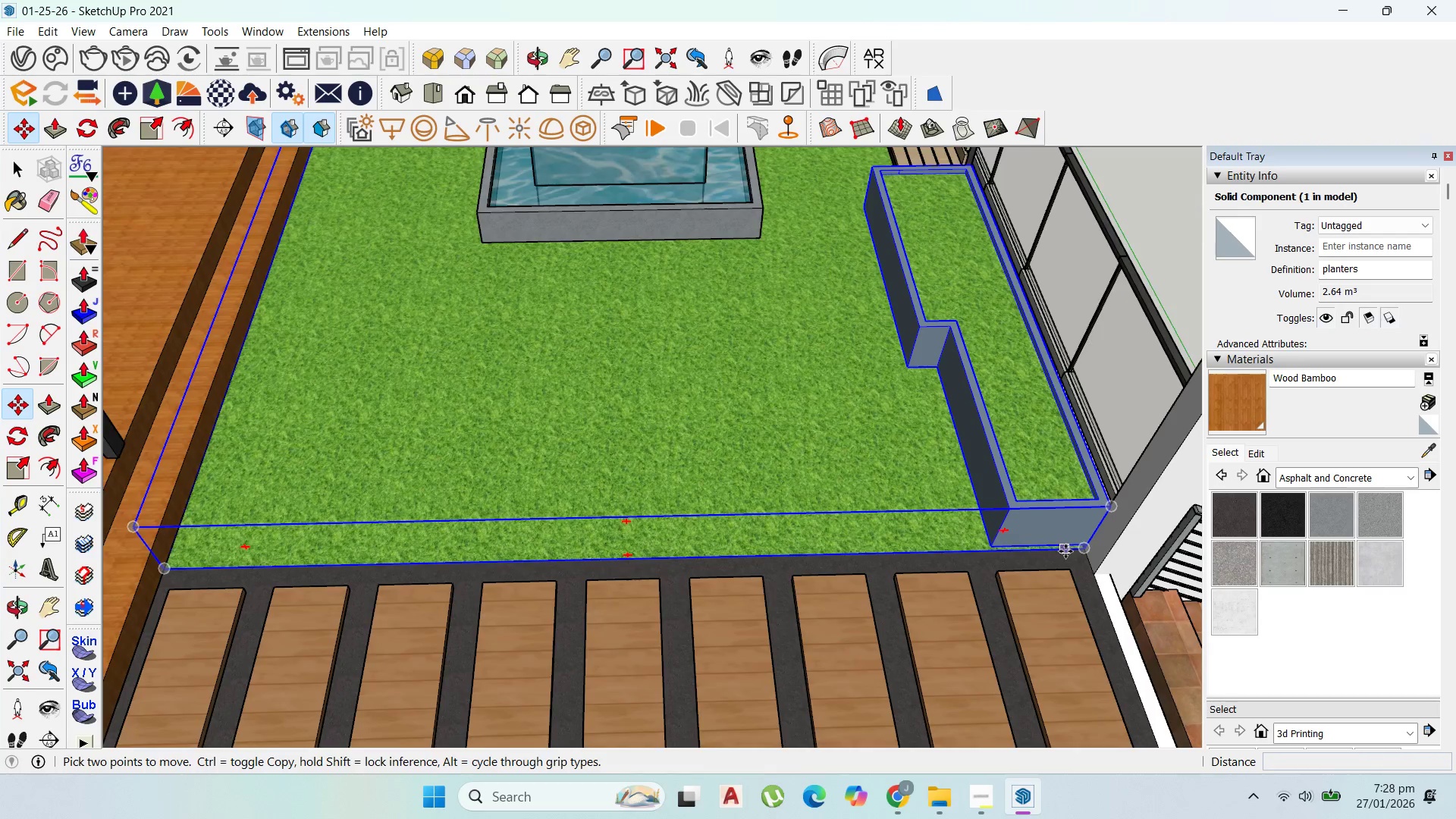 
scroll: coordinate [1069, 552], scroll_direction: up, amount: 3.0
 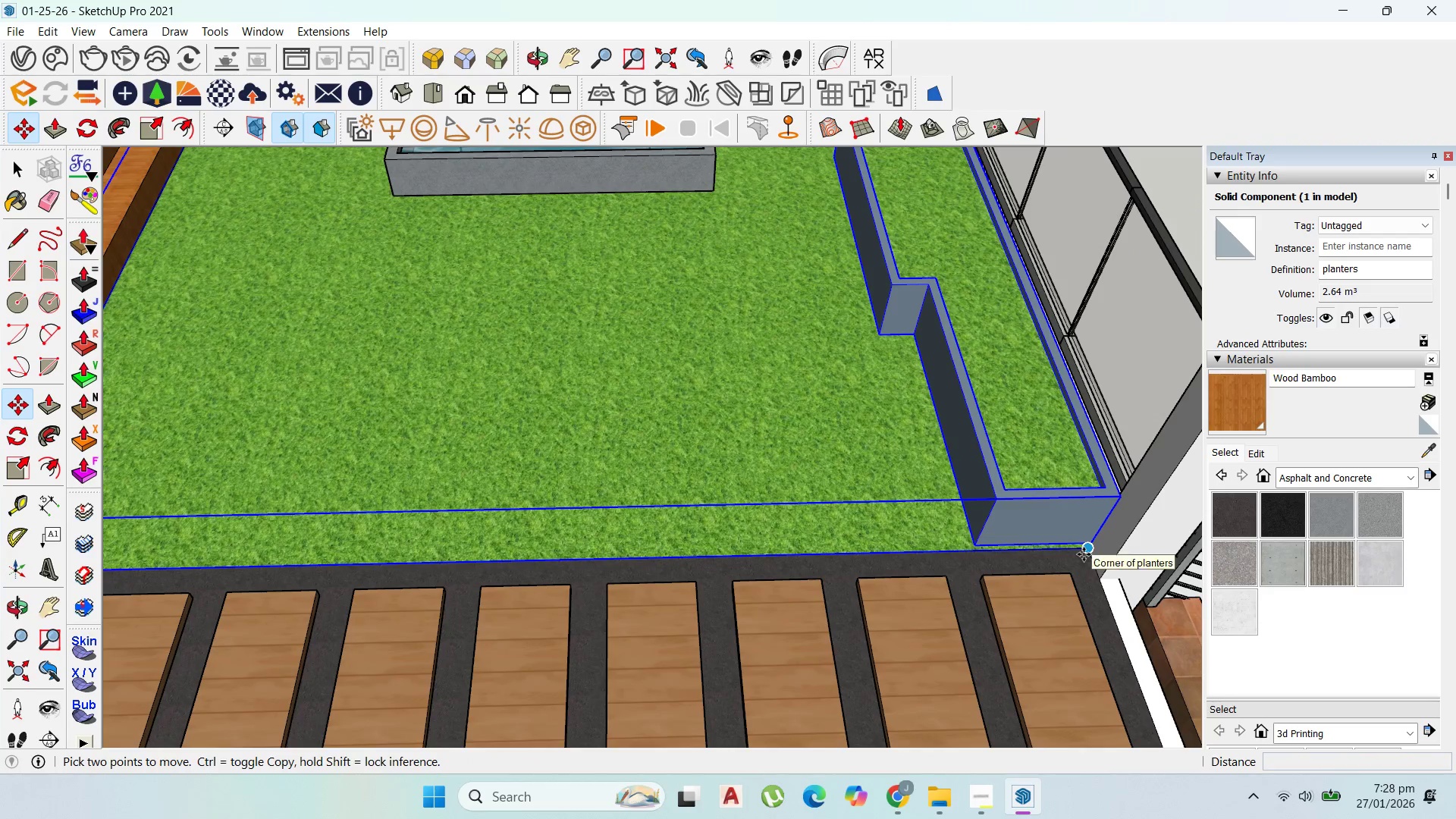 
left_click([1084, 554])
 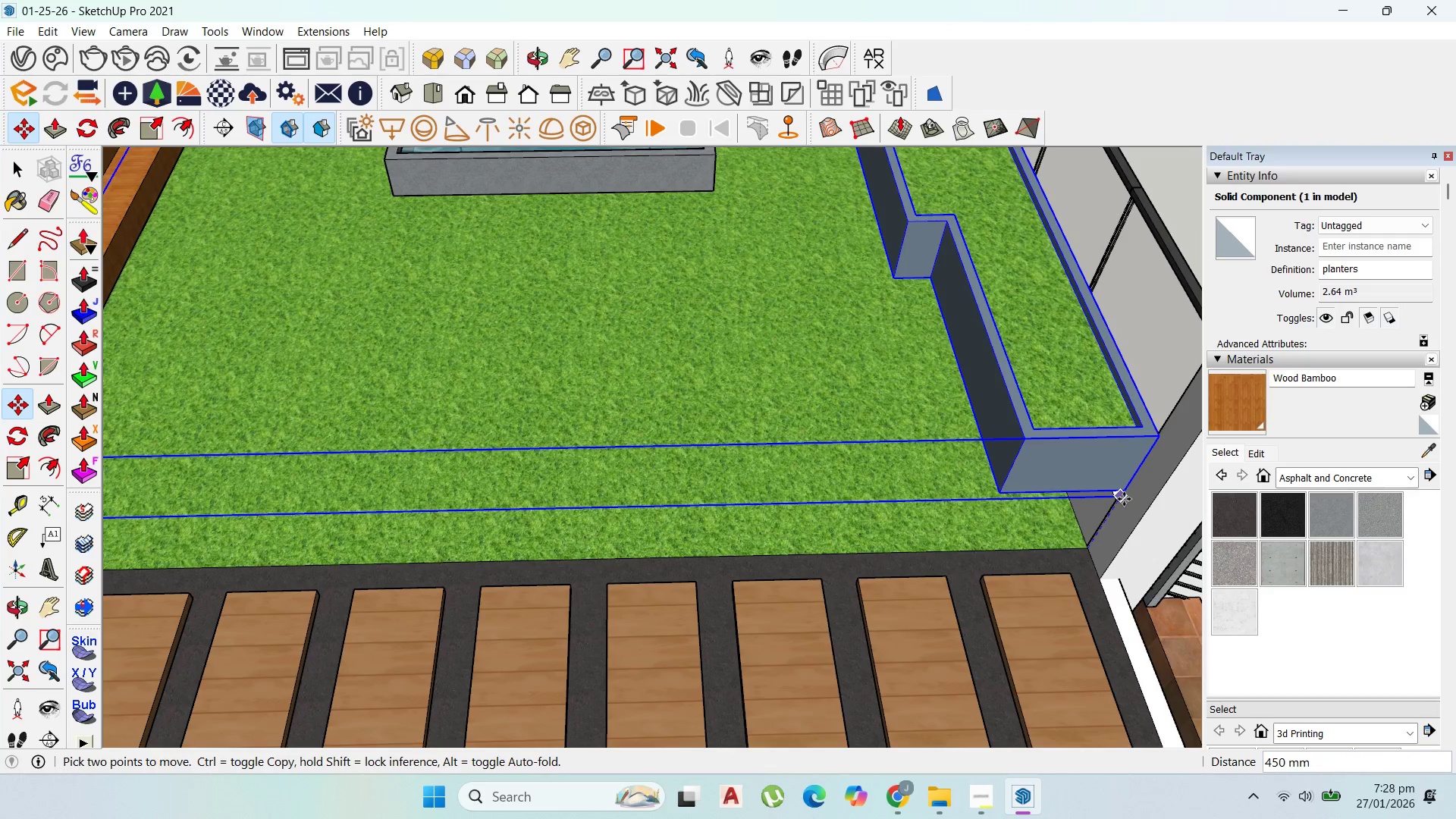 
scroll: coordinate [1124, 499], scroll_direction: up, amount: 1.0
 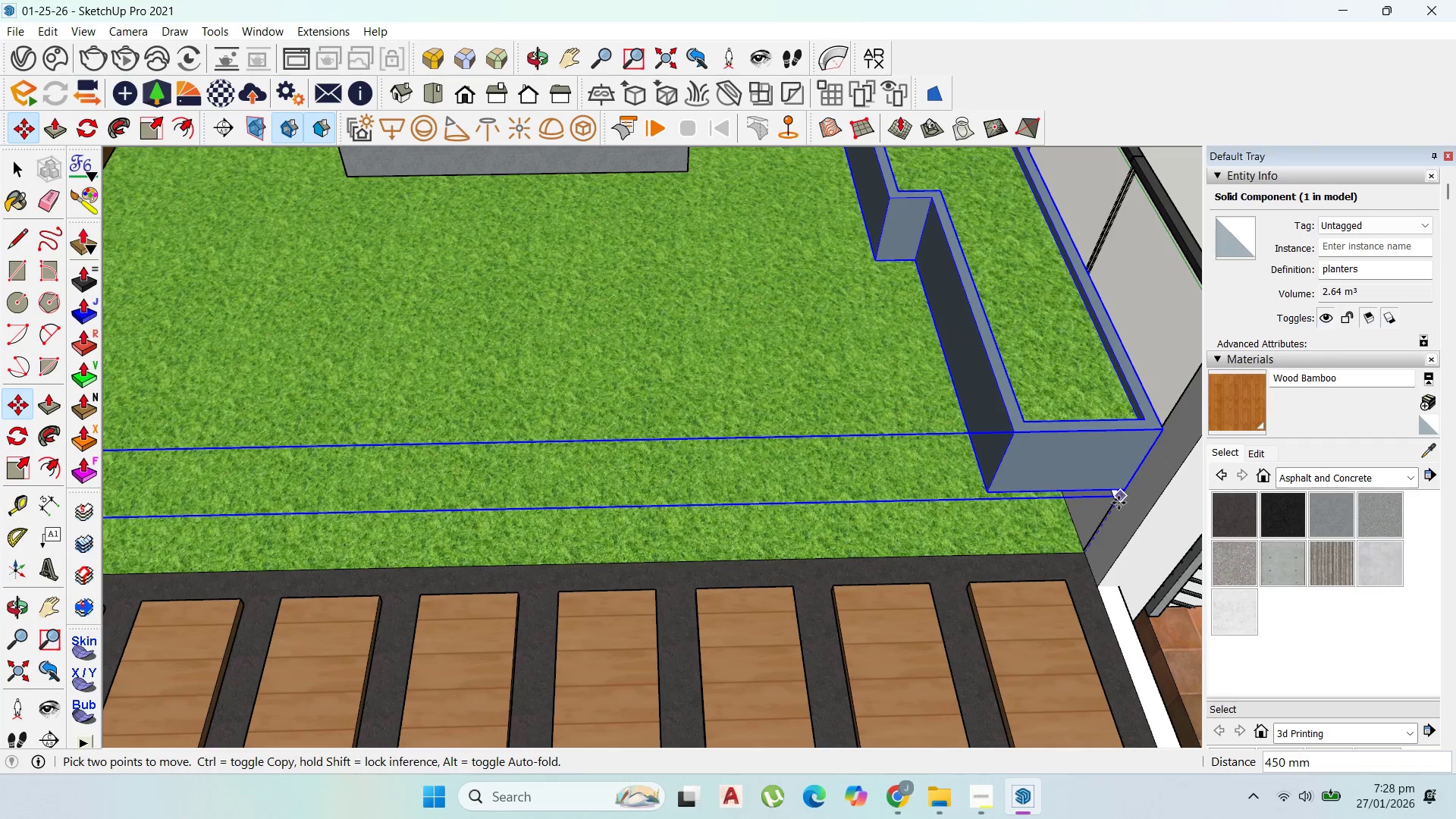 
key(Escape)
 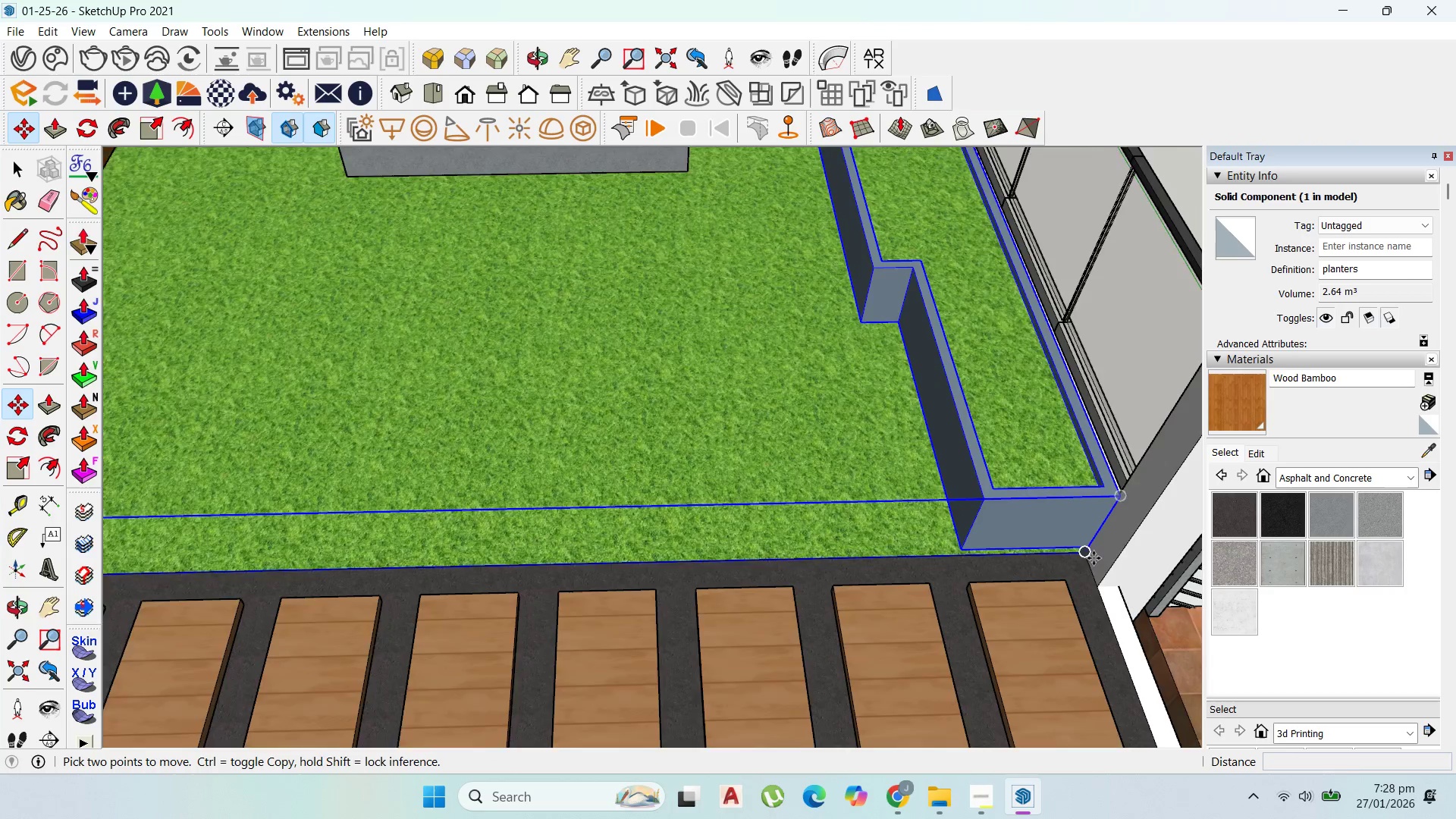 
left_click([1082, 551])
 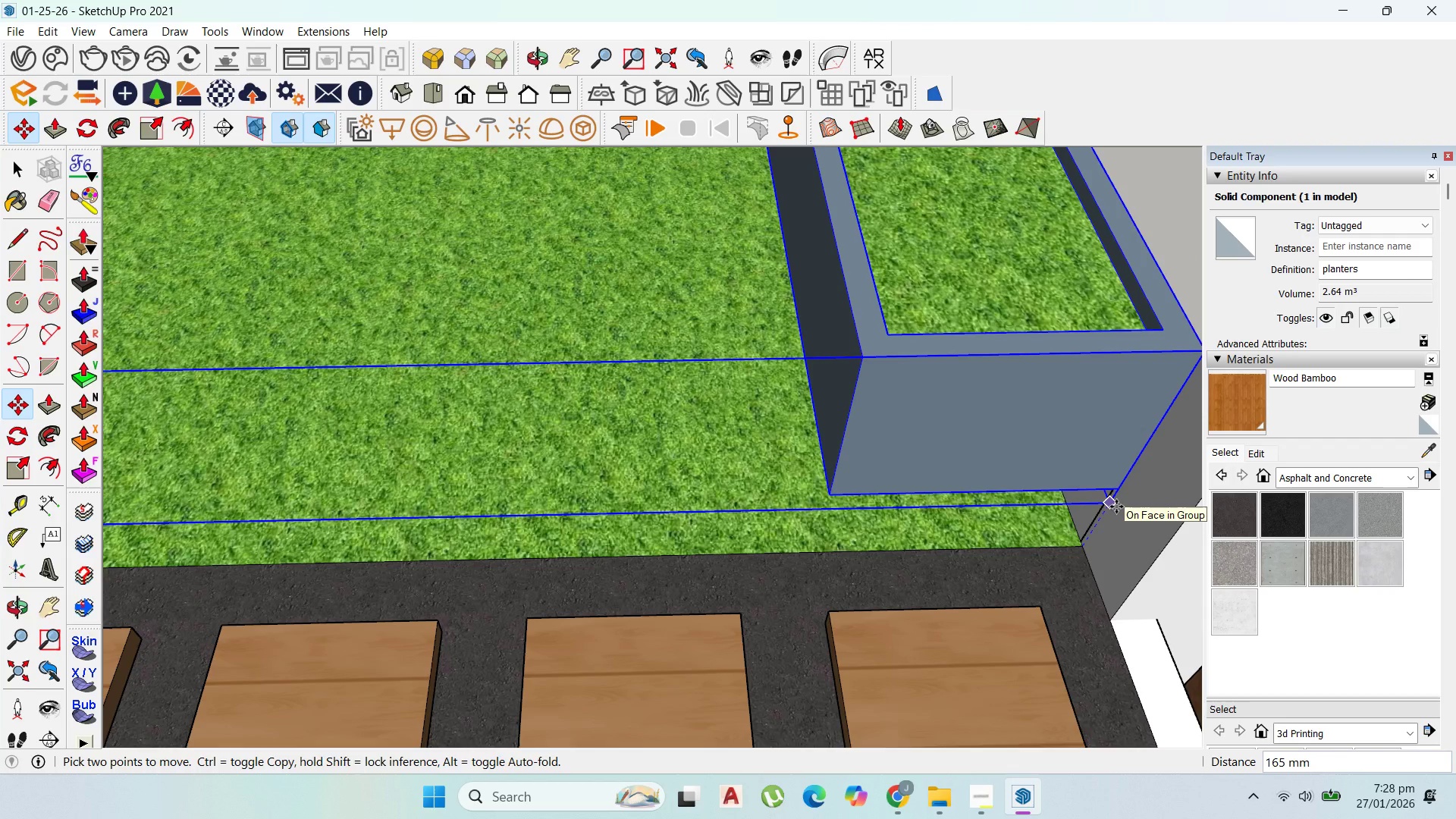 
scroll: coordinate [1078, 557], scroll_direction: up, amount: 8.0
 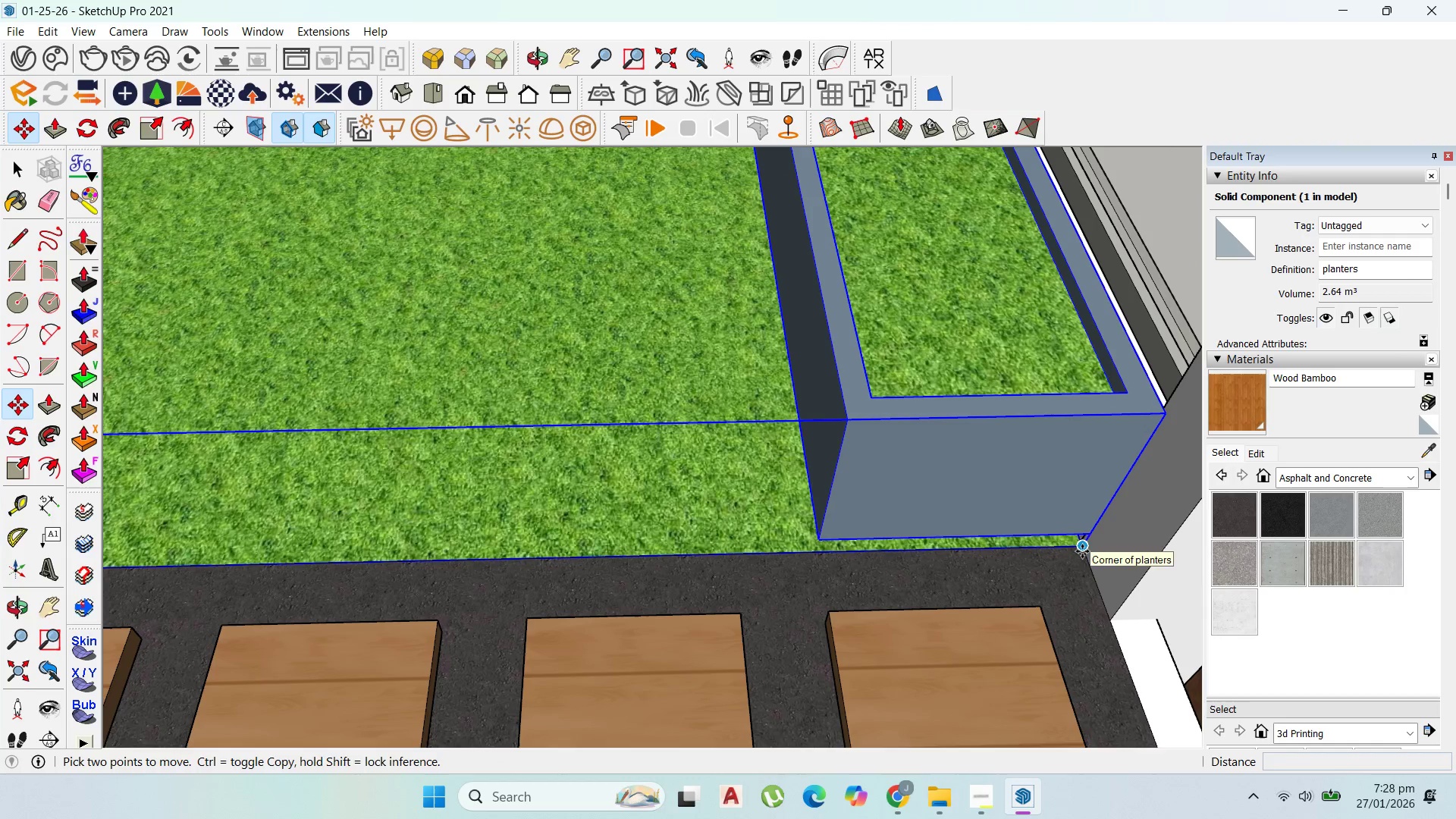 
type(200)
 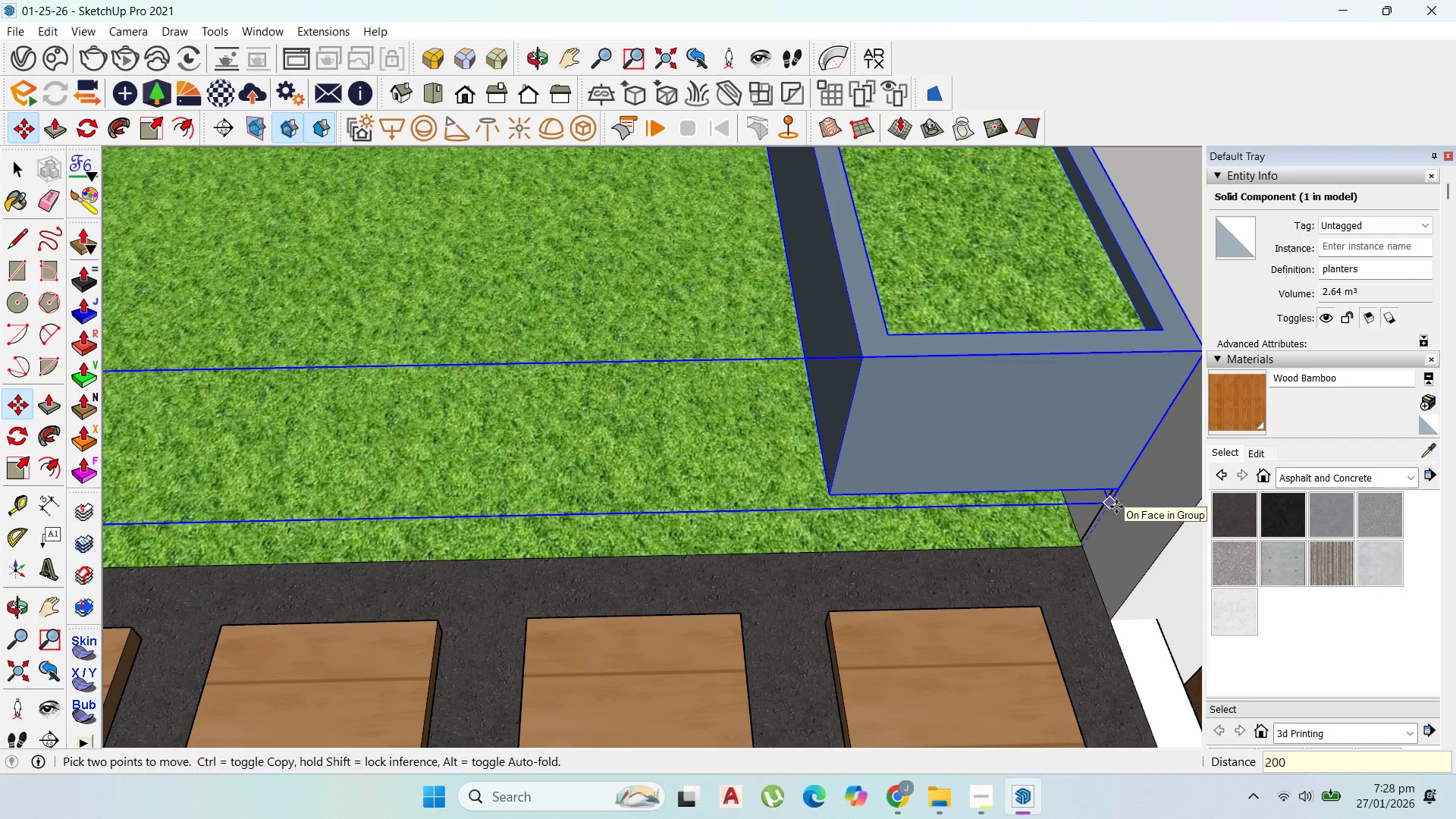 
key(Enter)
 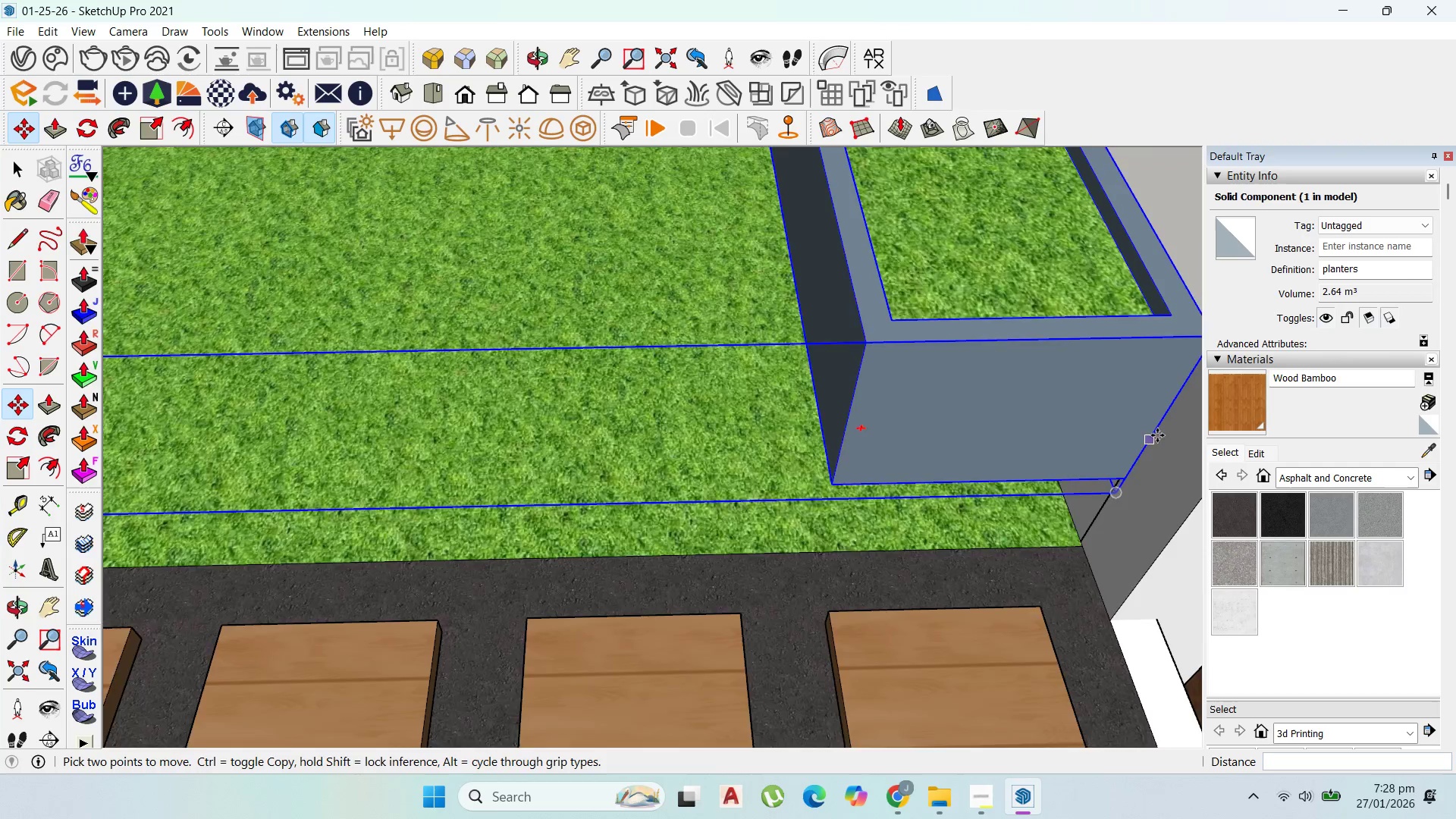 
scroll: coordinate [833, 541], scroll_direction: down, amount: 16.0
 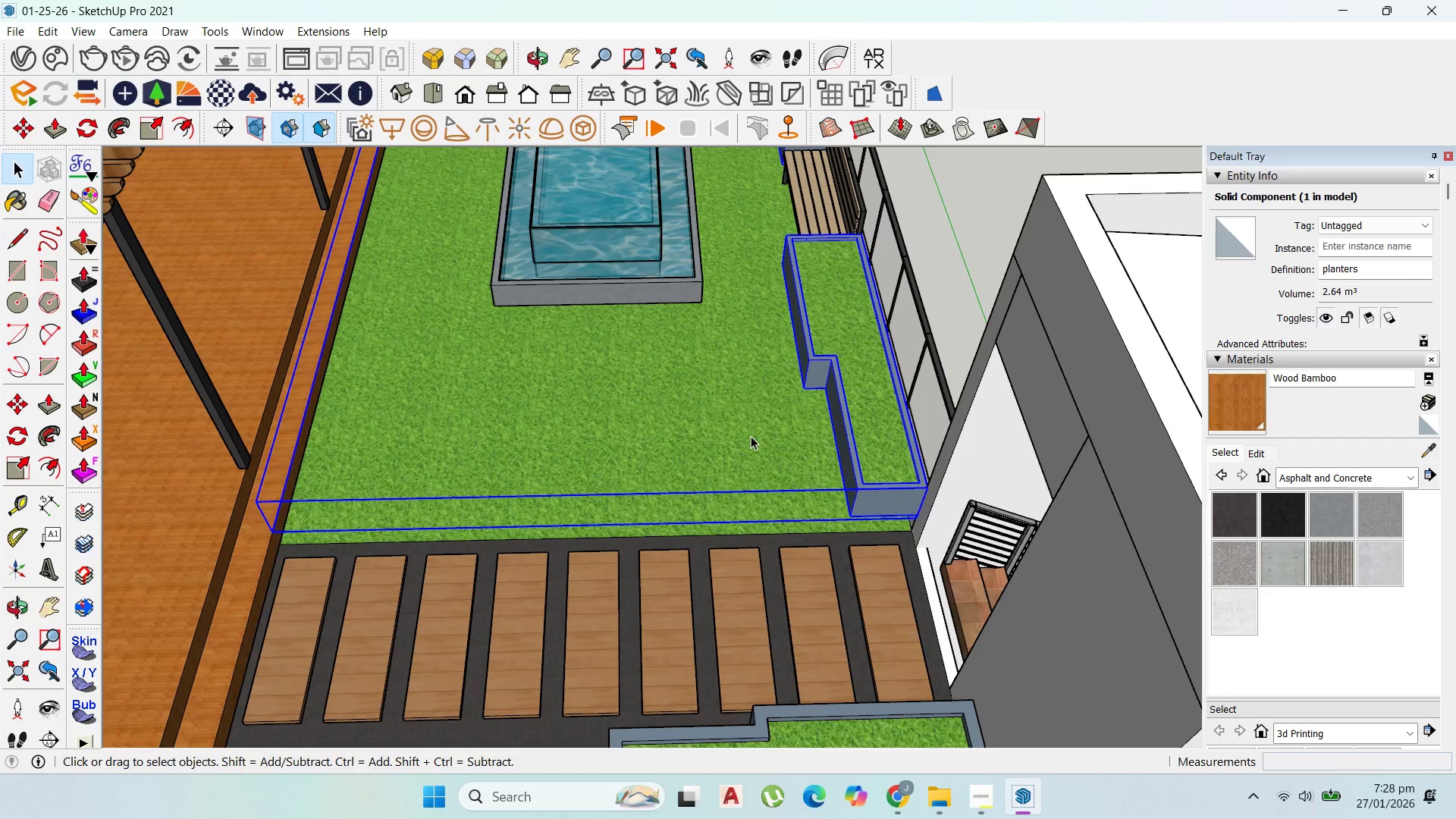 
double_click([751, 436])
 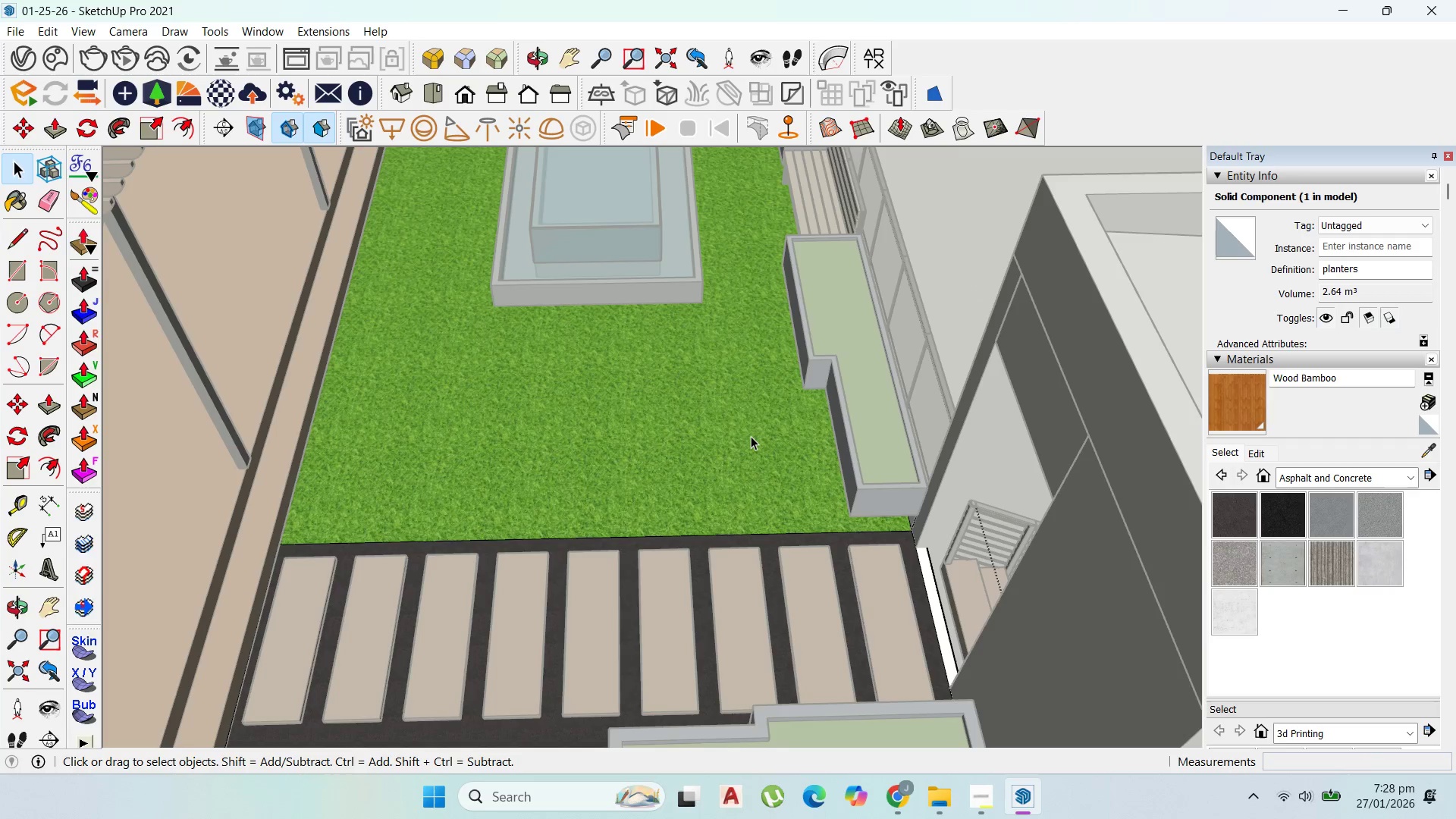 
triple_click([751, 436])
 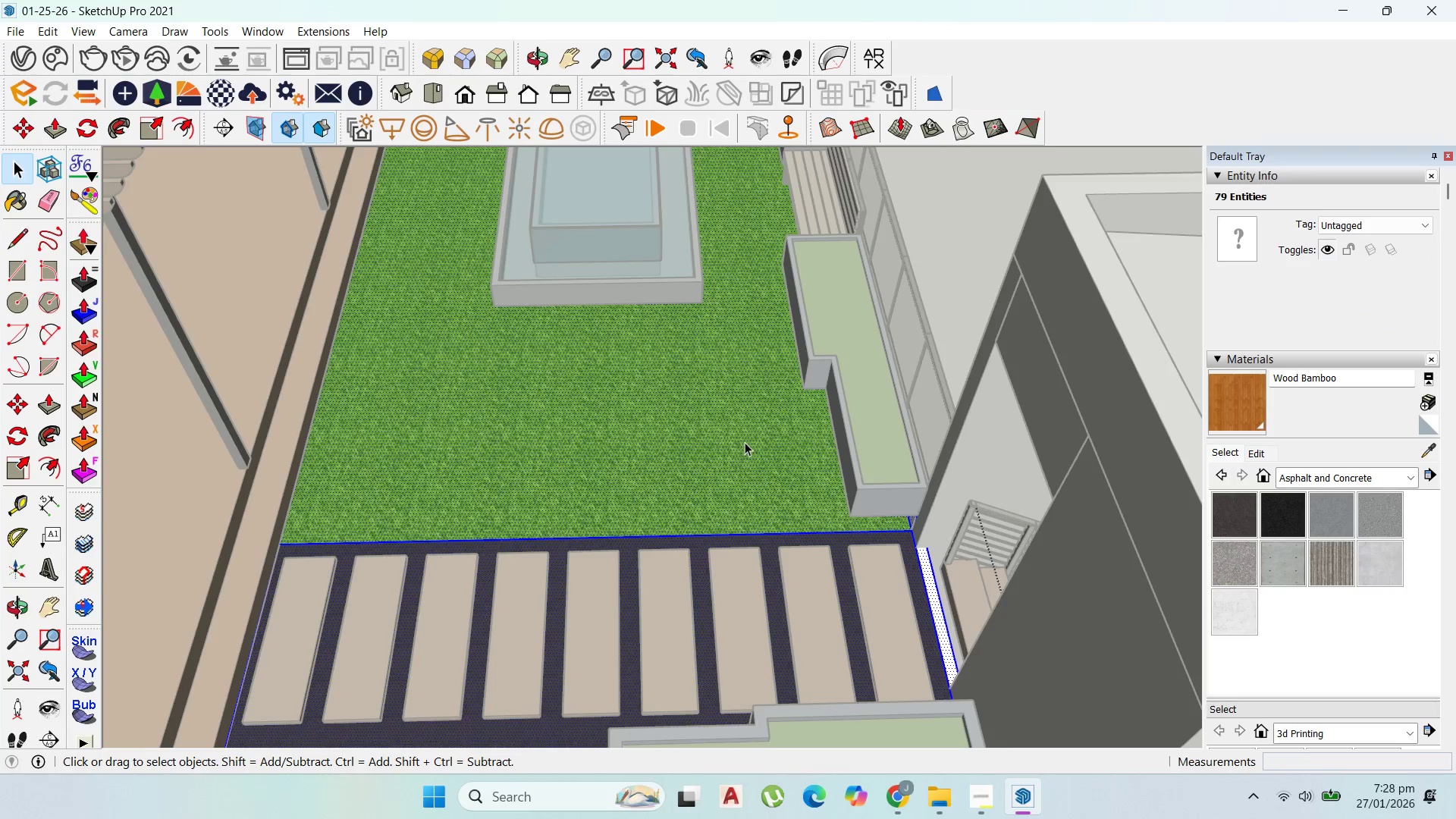 
scroll: coordinate [745, 442], scroll_direction: up, amount: 1.0
 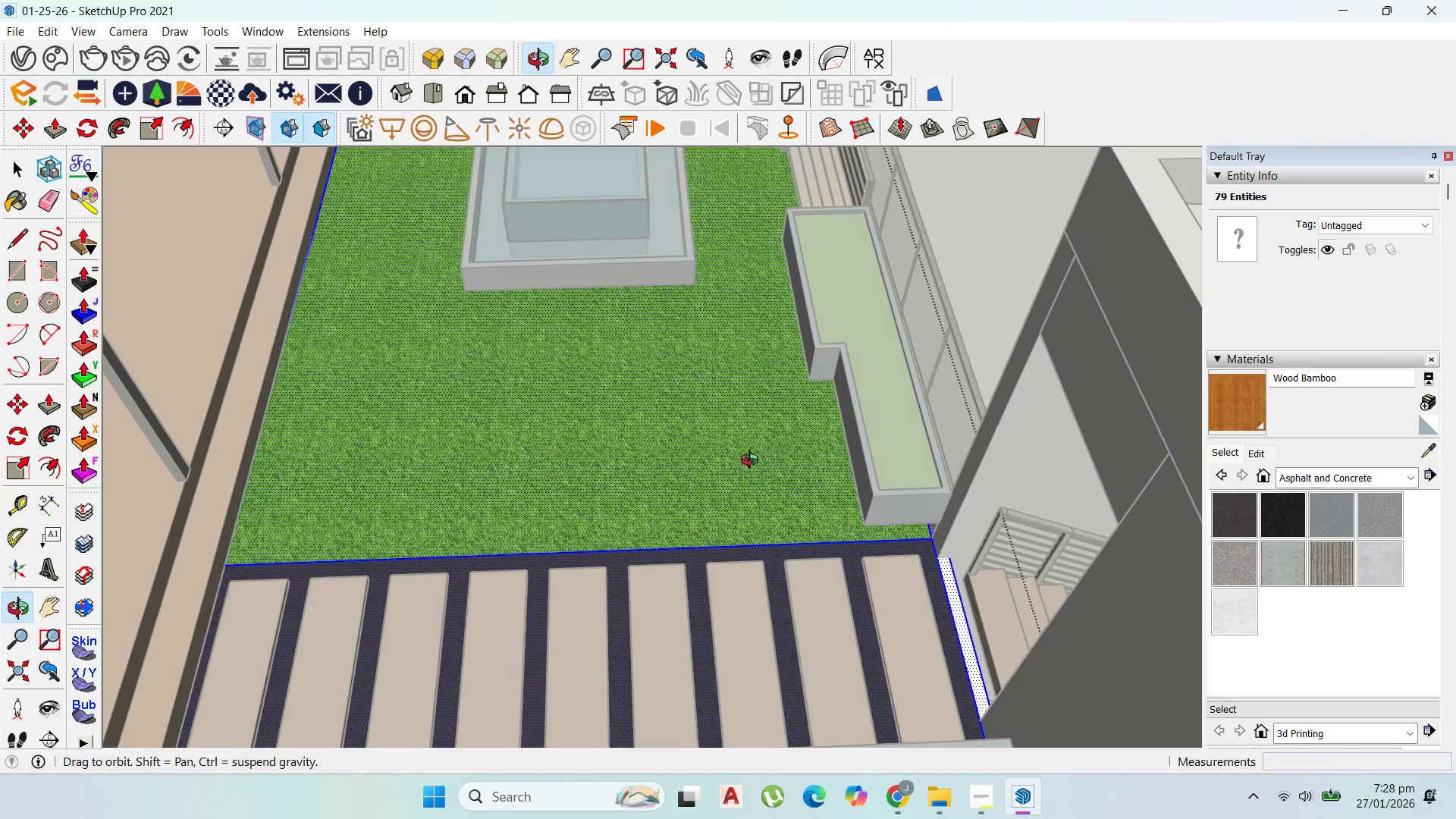 
left_click([651, 417])
 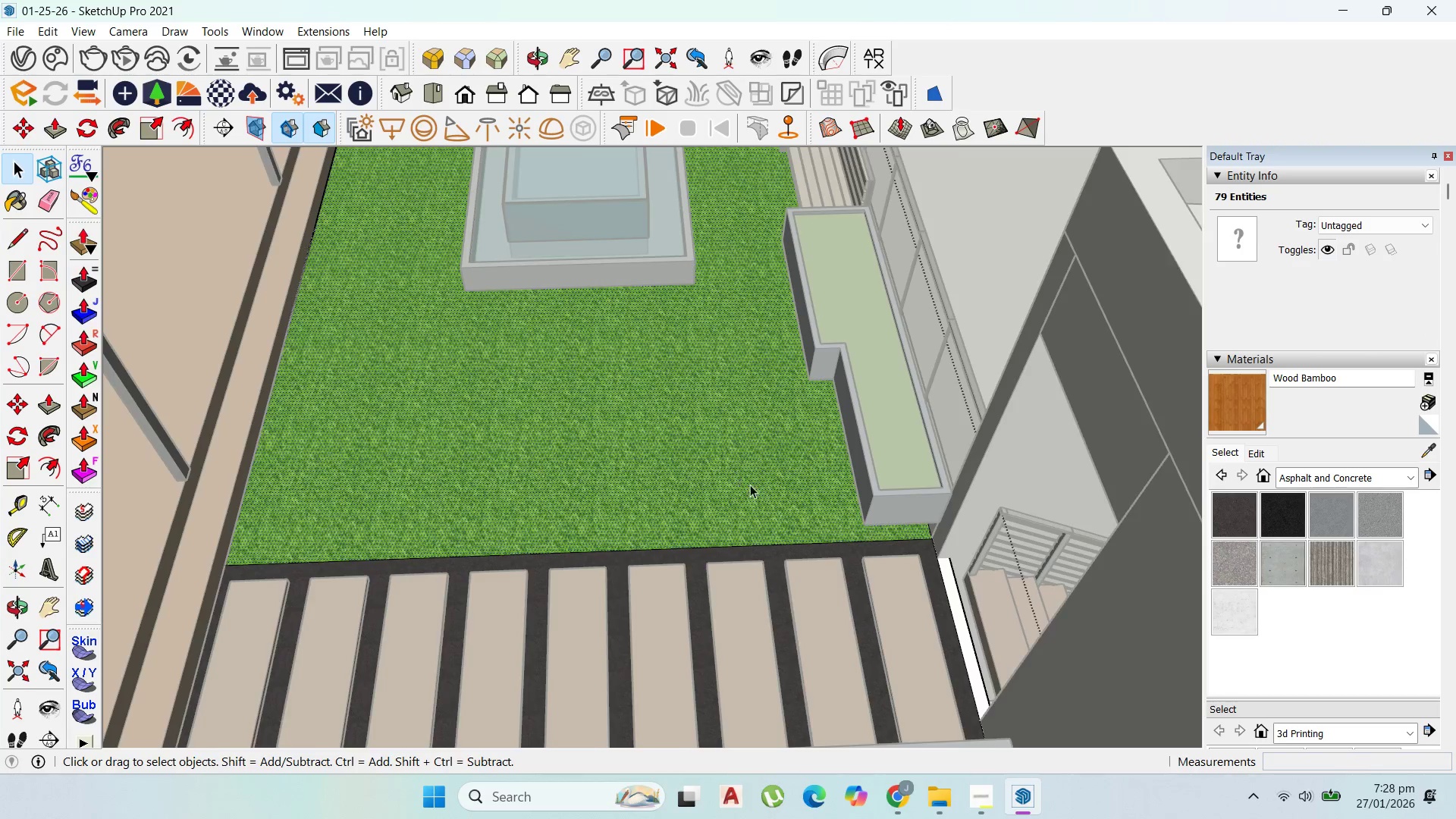 
scroll: coordinate [802, 510], scroll_direction: up, amount: 3.0
 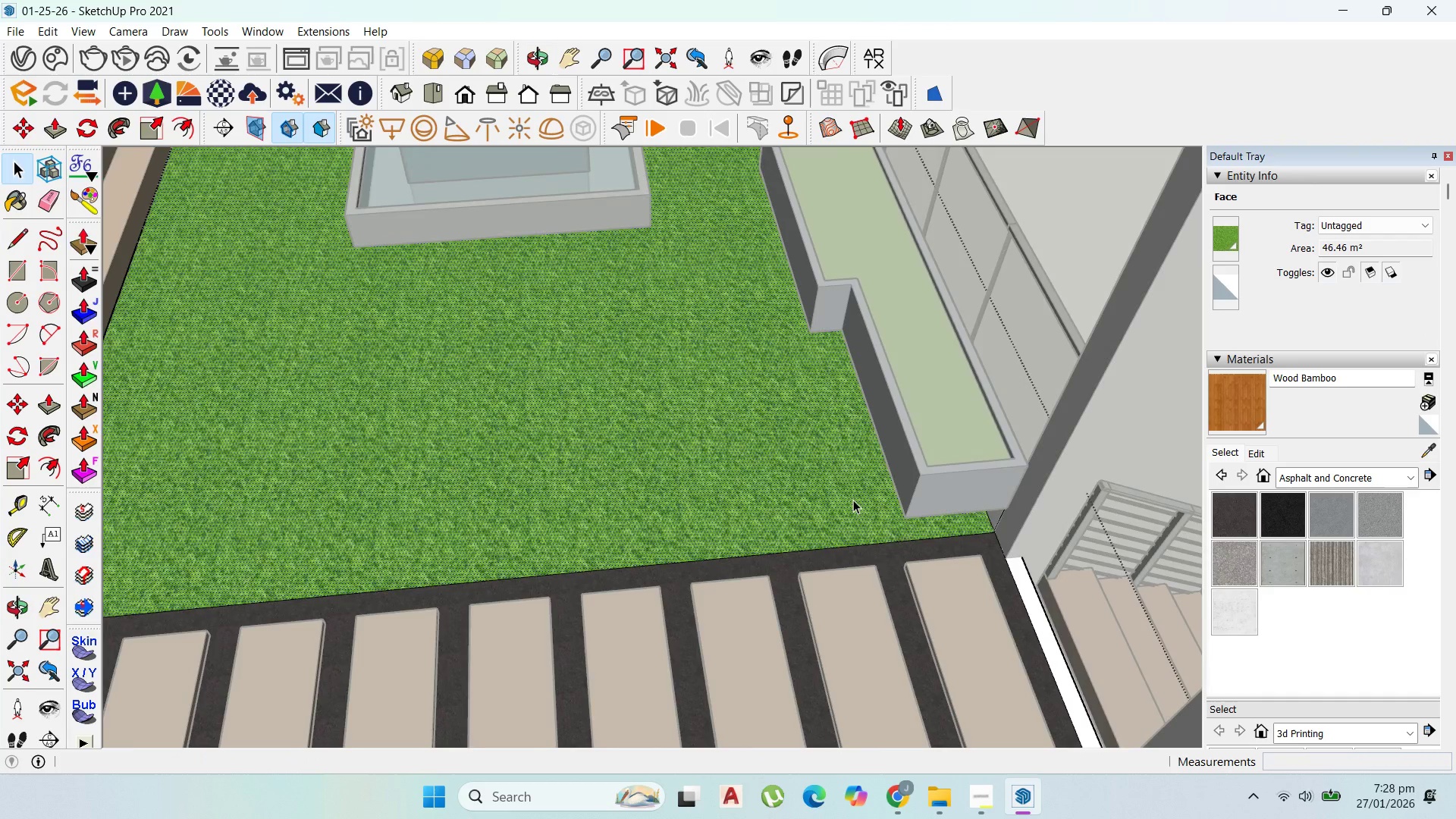 
scroll: coordinate [852, 513], scroll_direction: down, amount: 6.0
 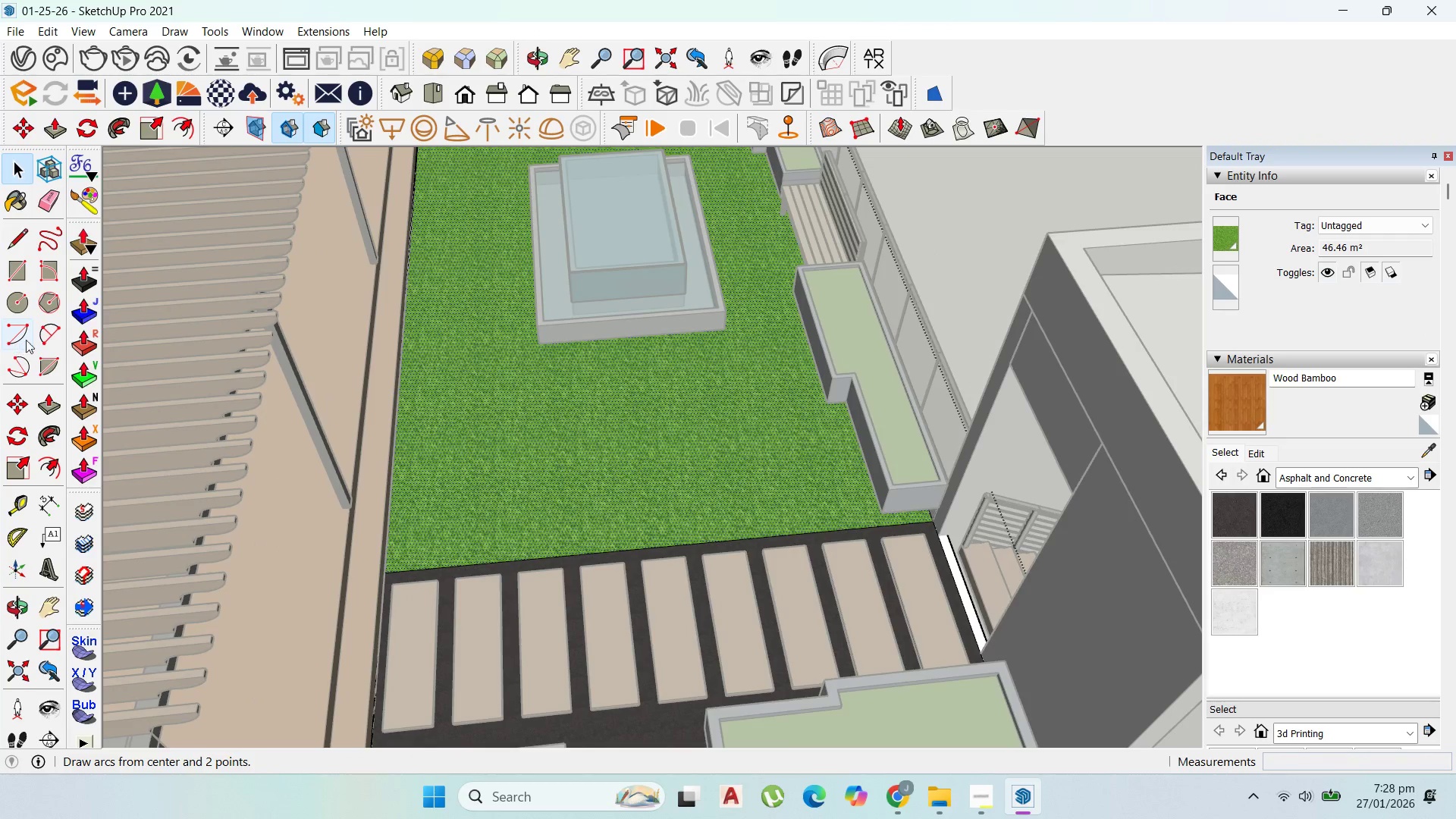 
left_click([49, 332])
 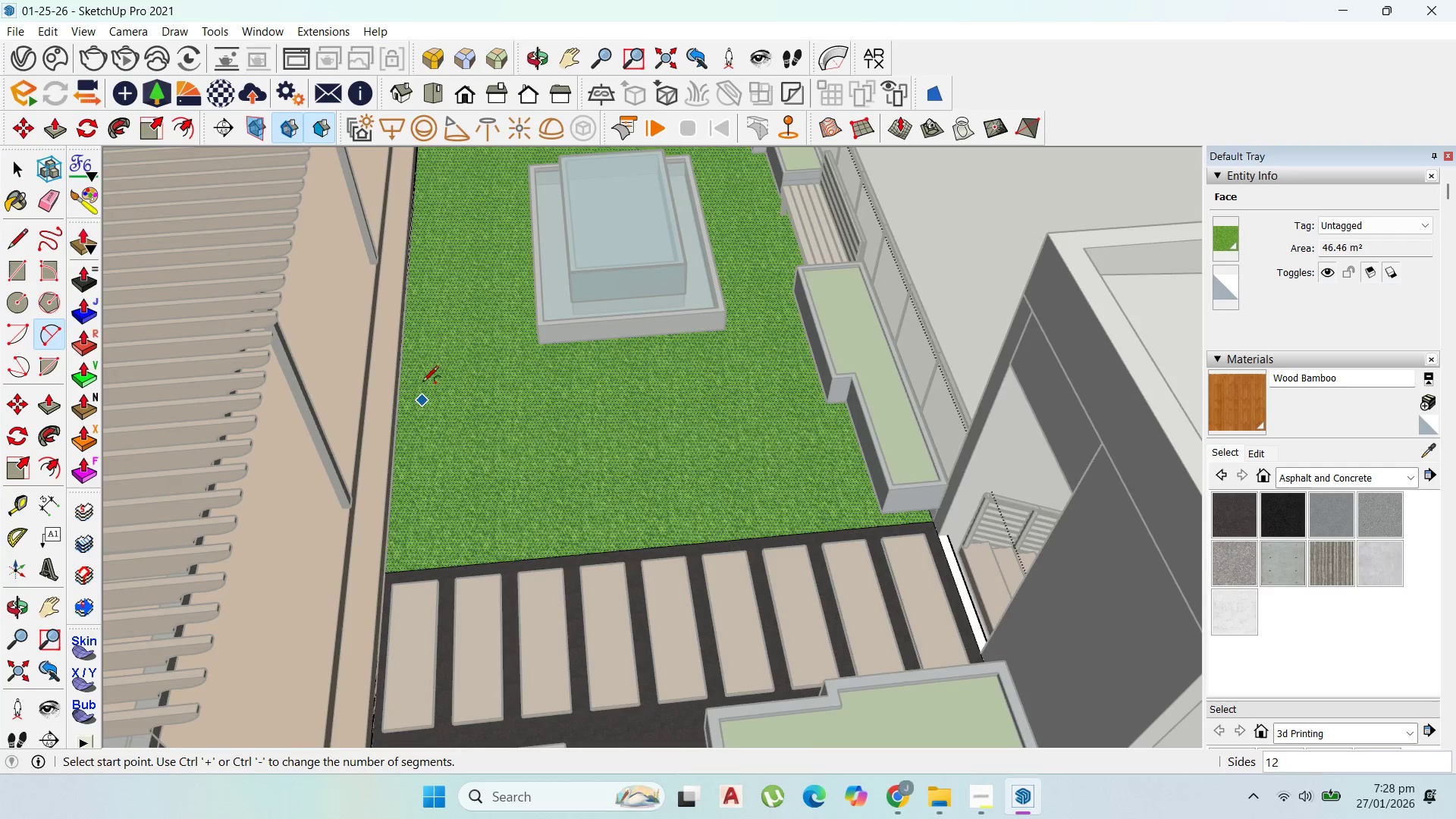 
scroll: coordinate [418, 350], scroll_direction: up, amount: 9.0
 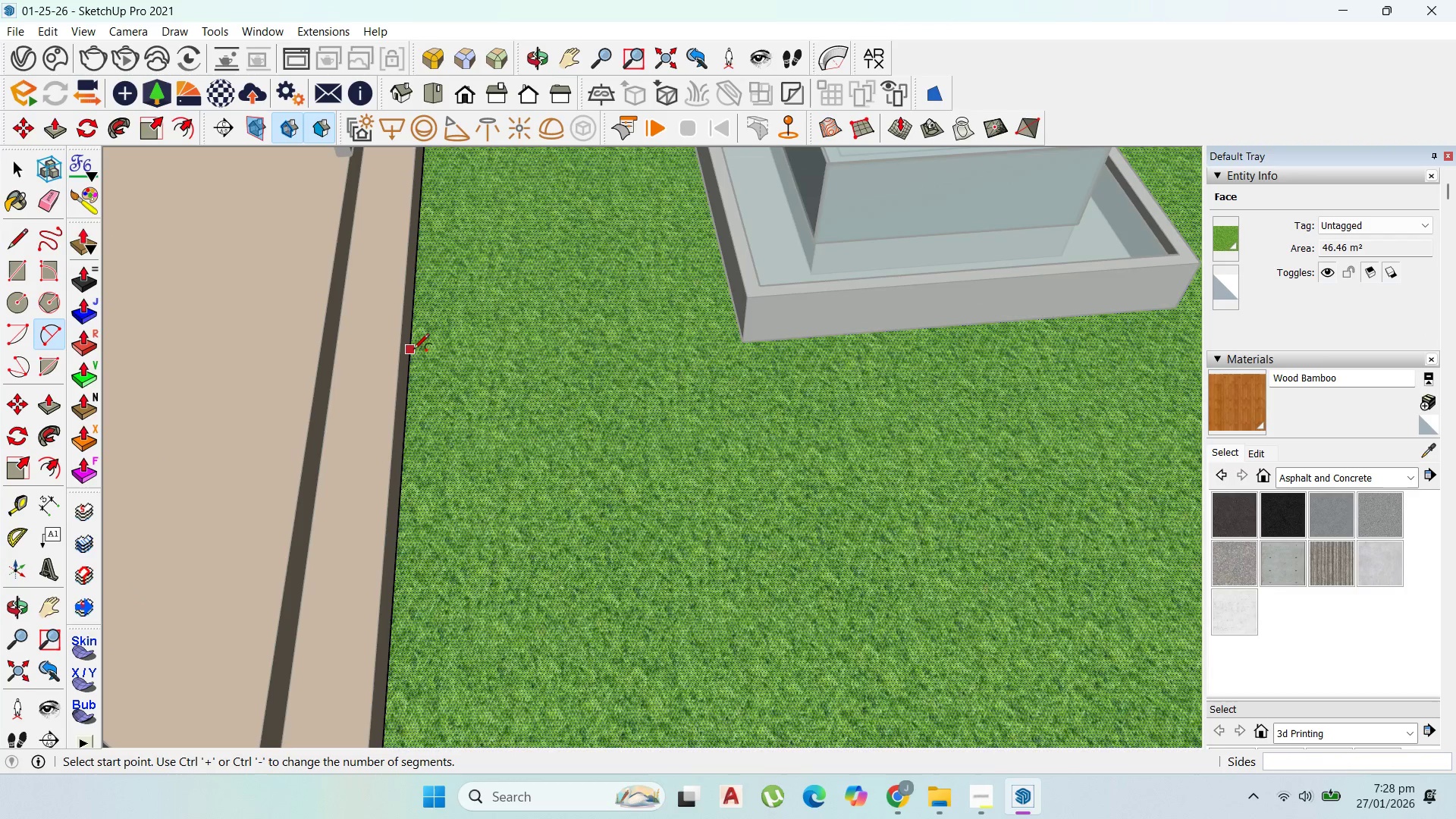 
left_click([413, 350])
 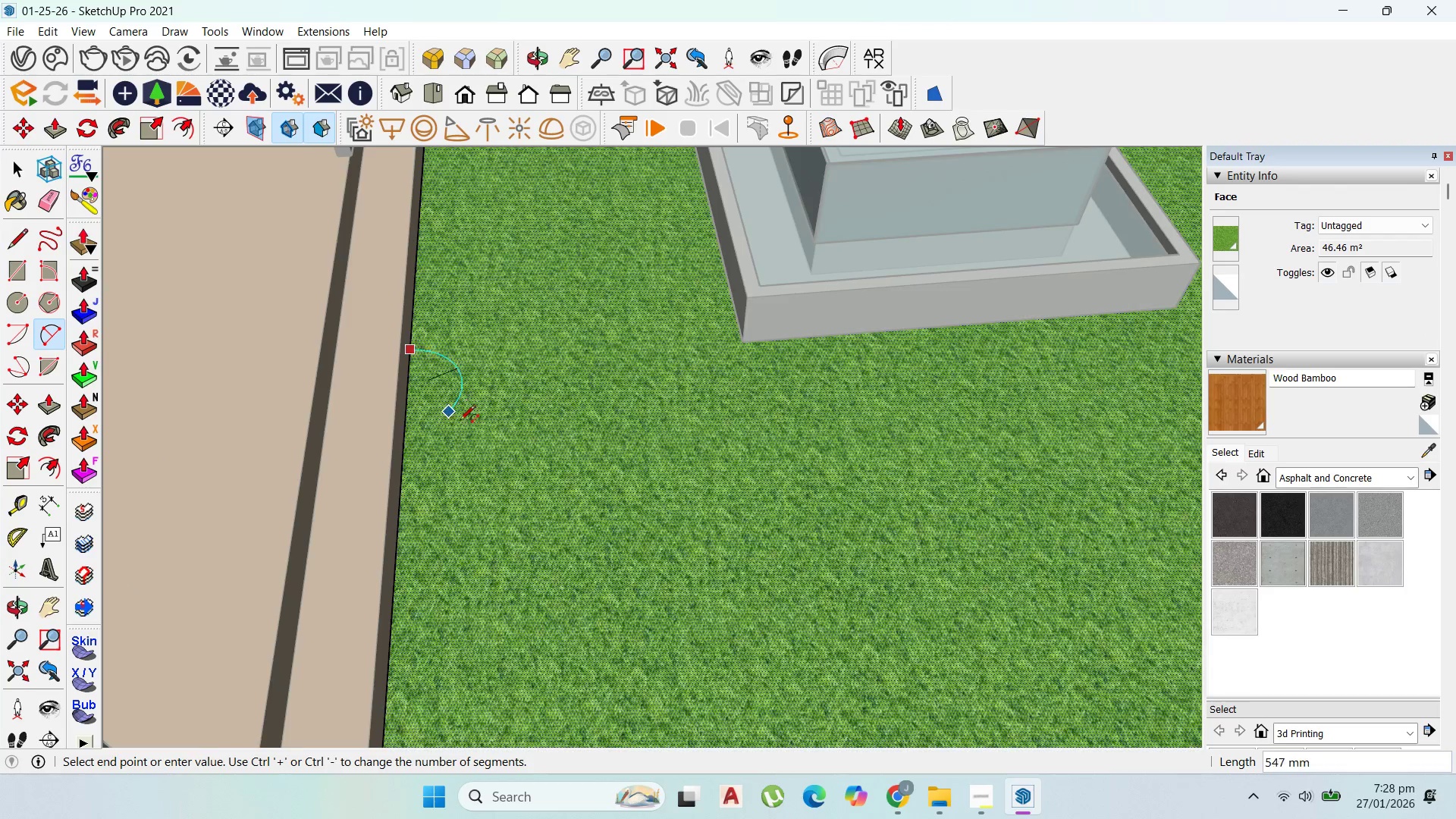 
scroll: coordinate [494, 438], scroll_direction: down, amount: 7.0
 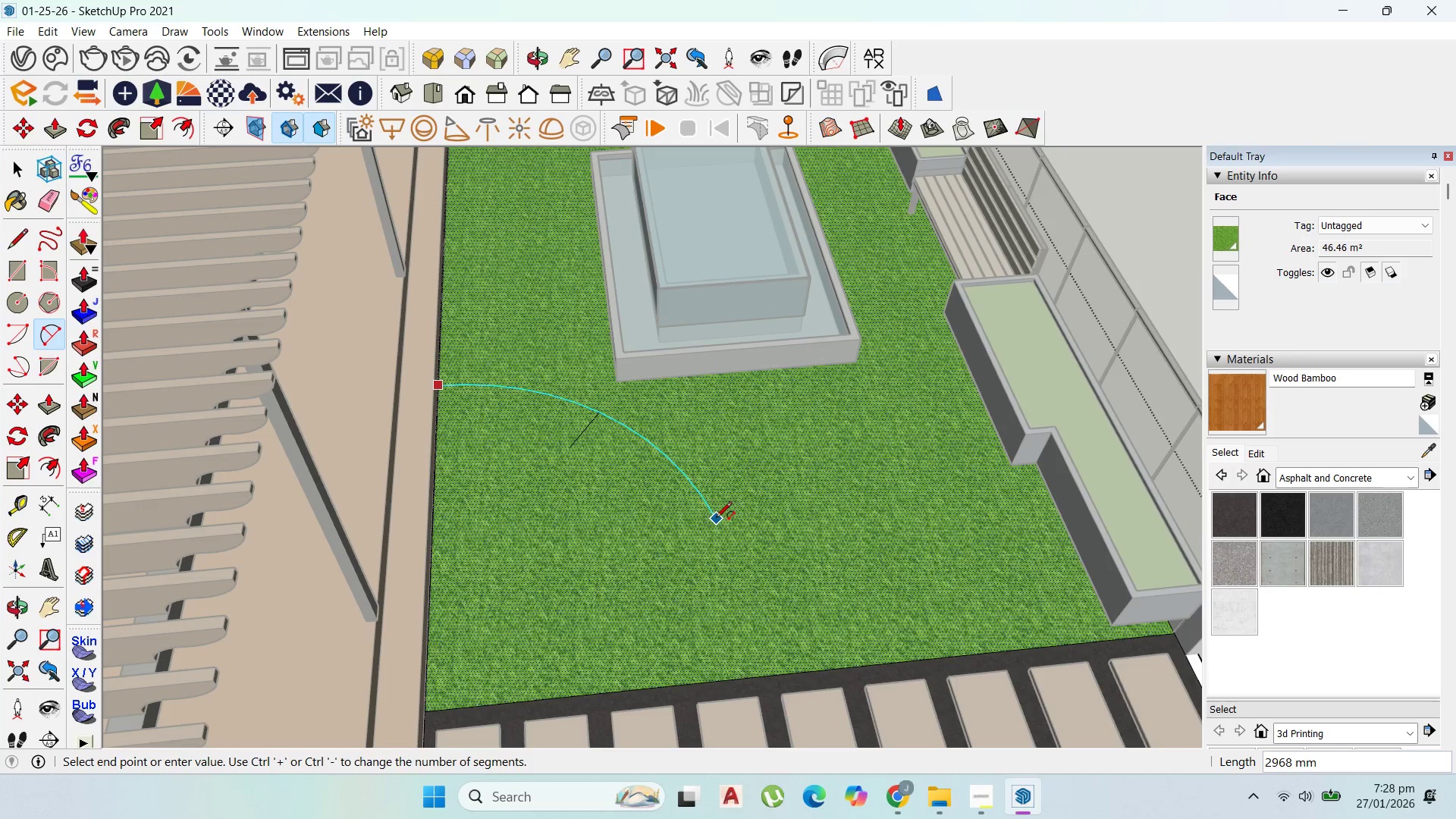 
left_click([708, 515])
 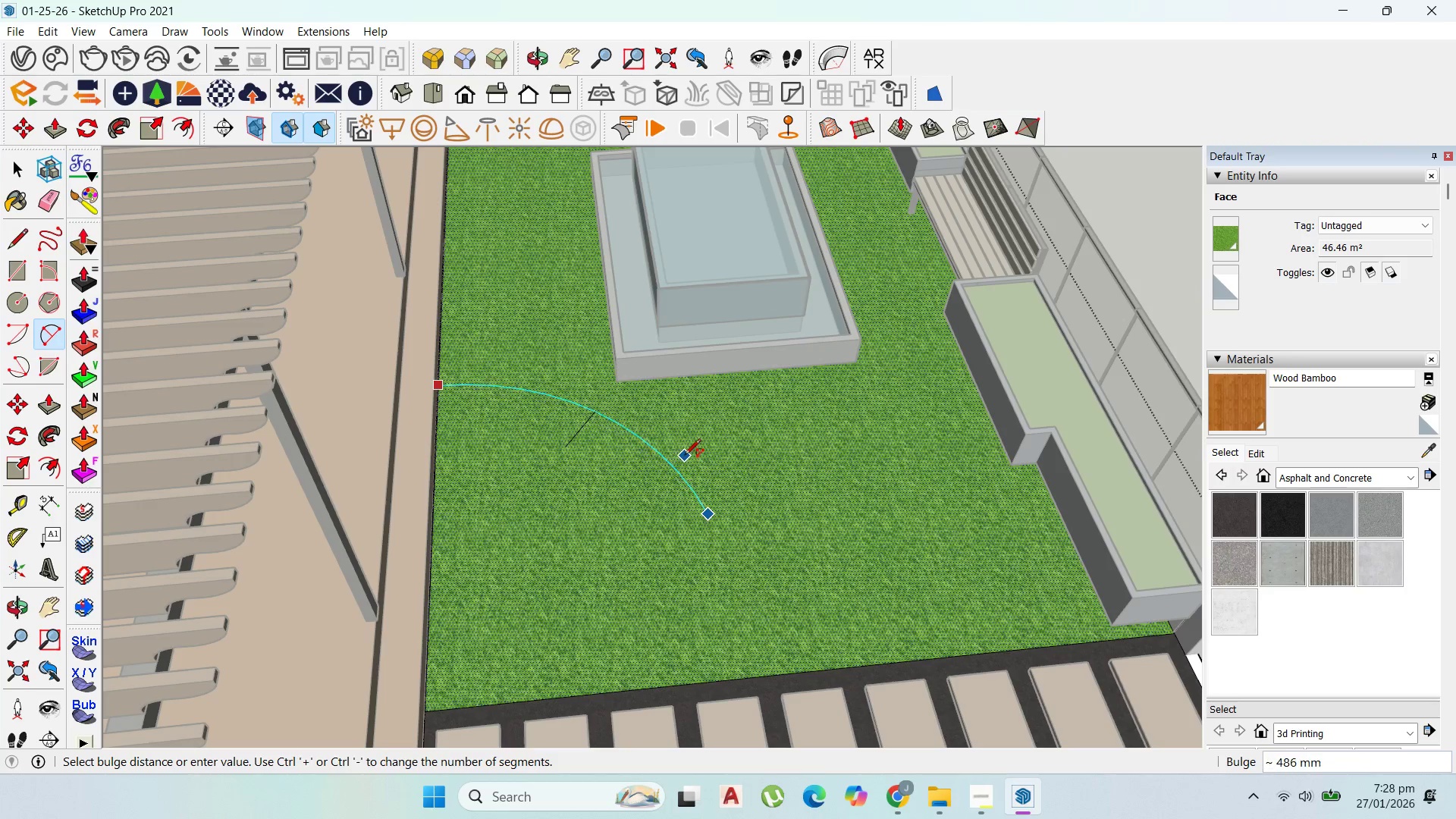 
left_click([686, 450])
 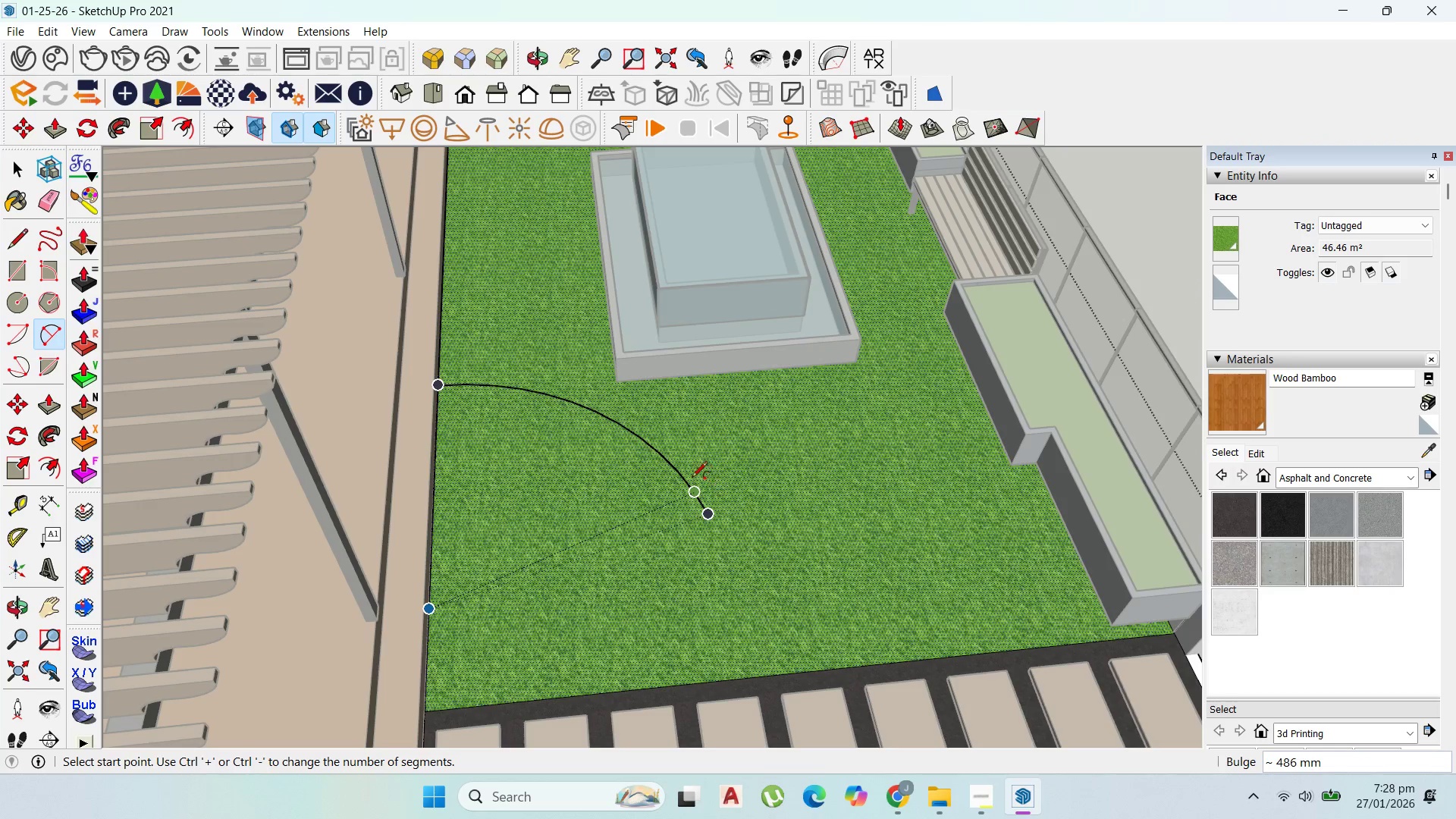 
key(Control+Z)
 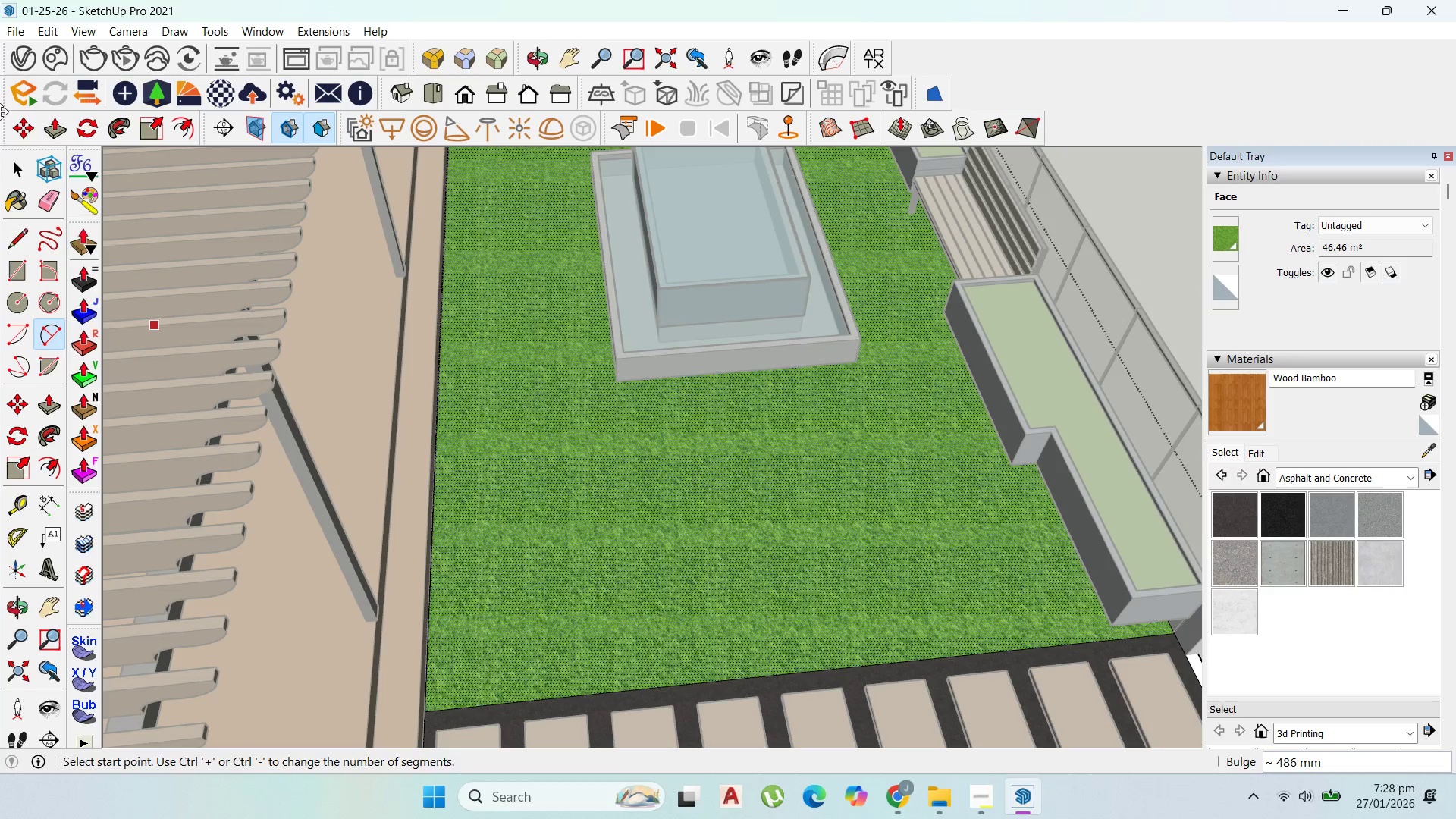 
left_click([17, 169])
 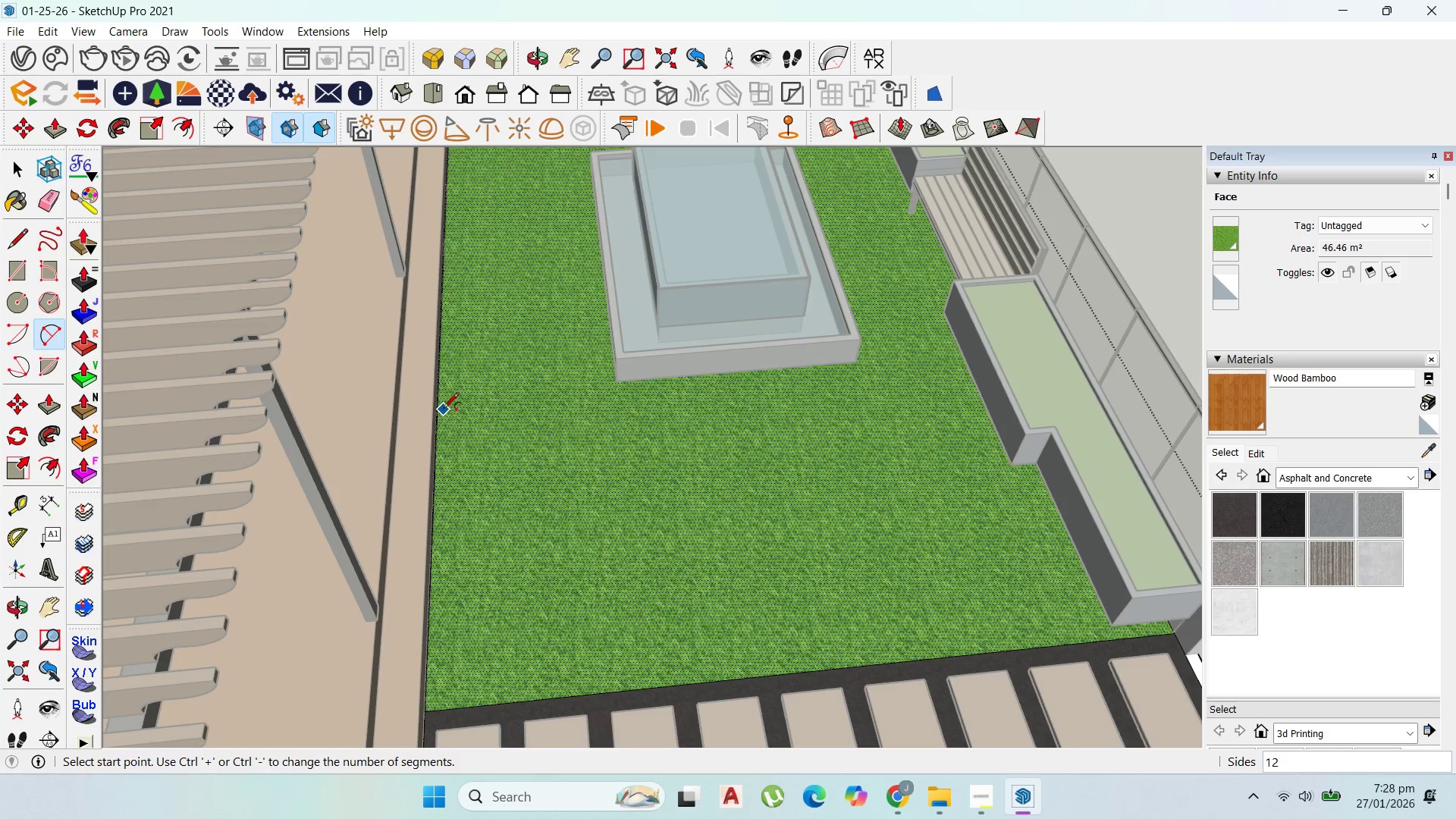 
wait(5.28)
 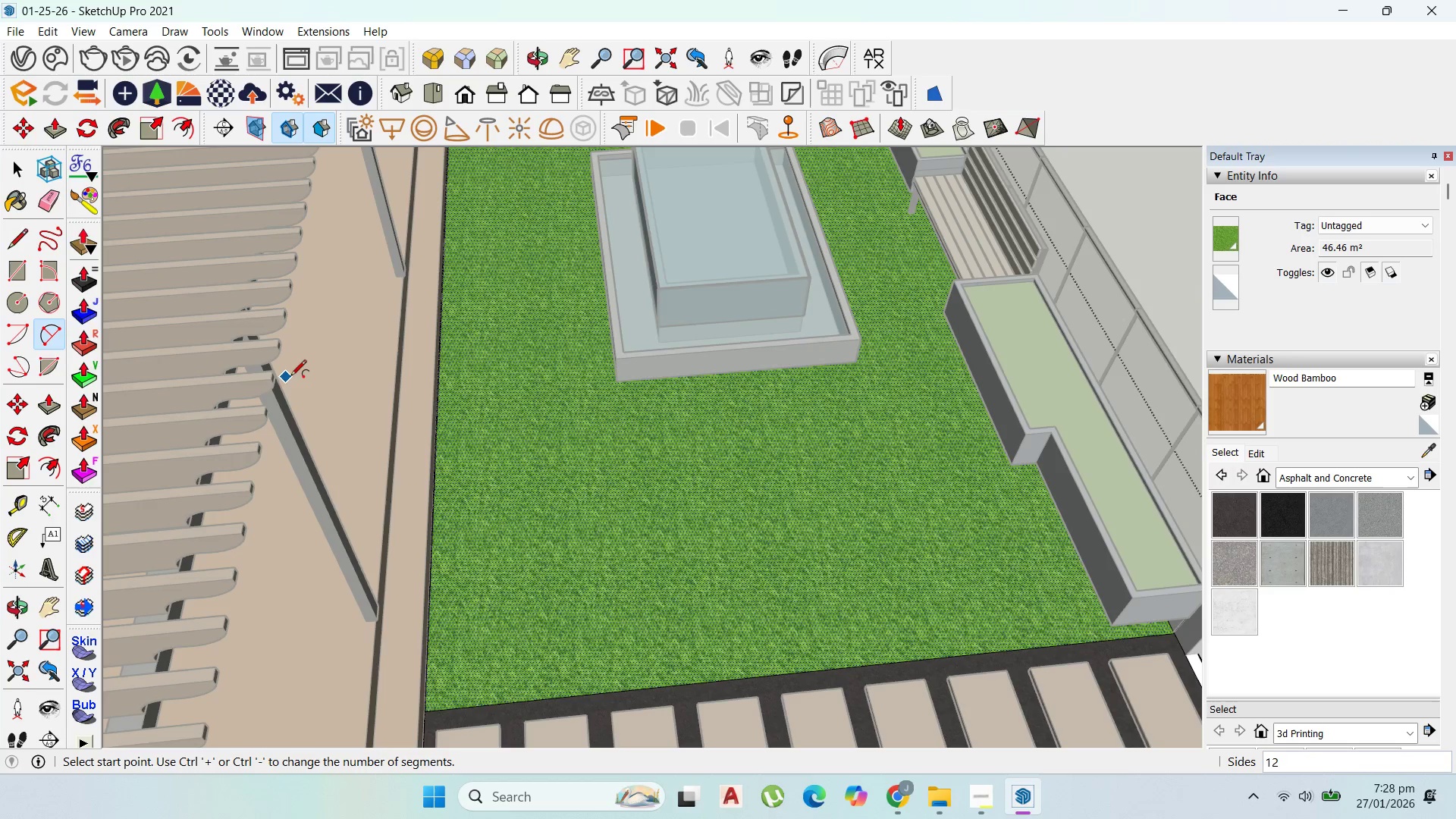 
left_click([439, 408])
 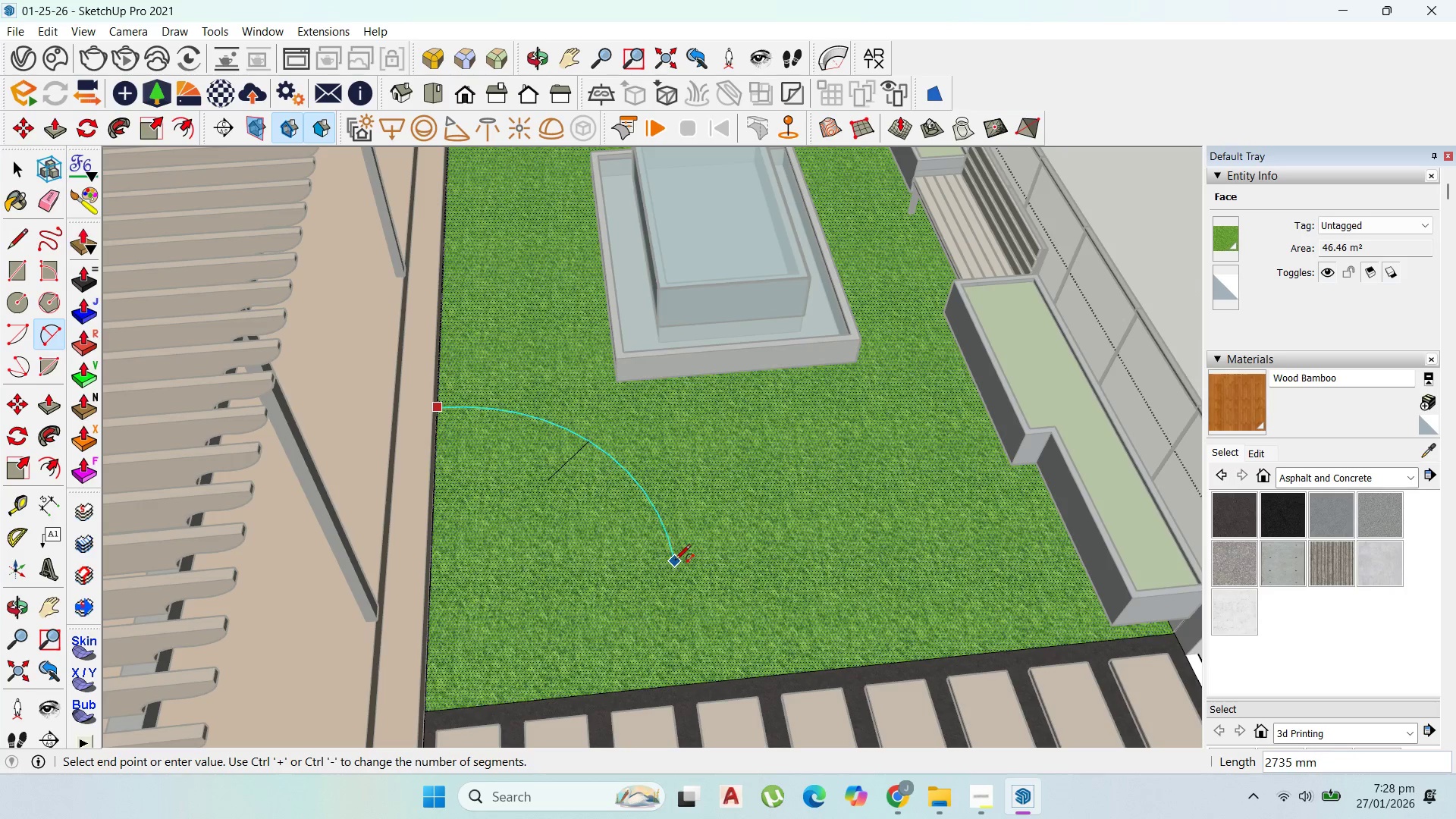 
key(Escape)
 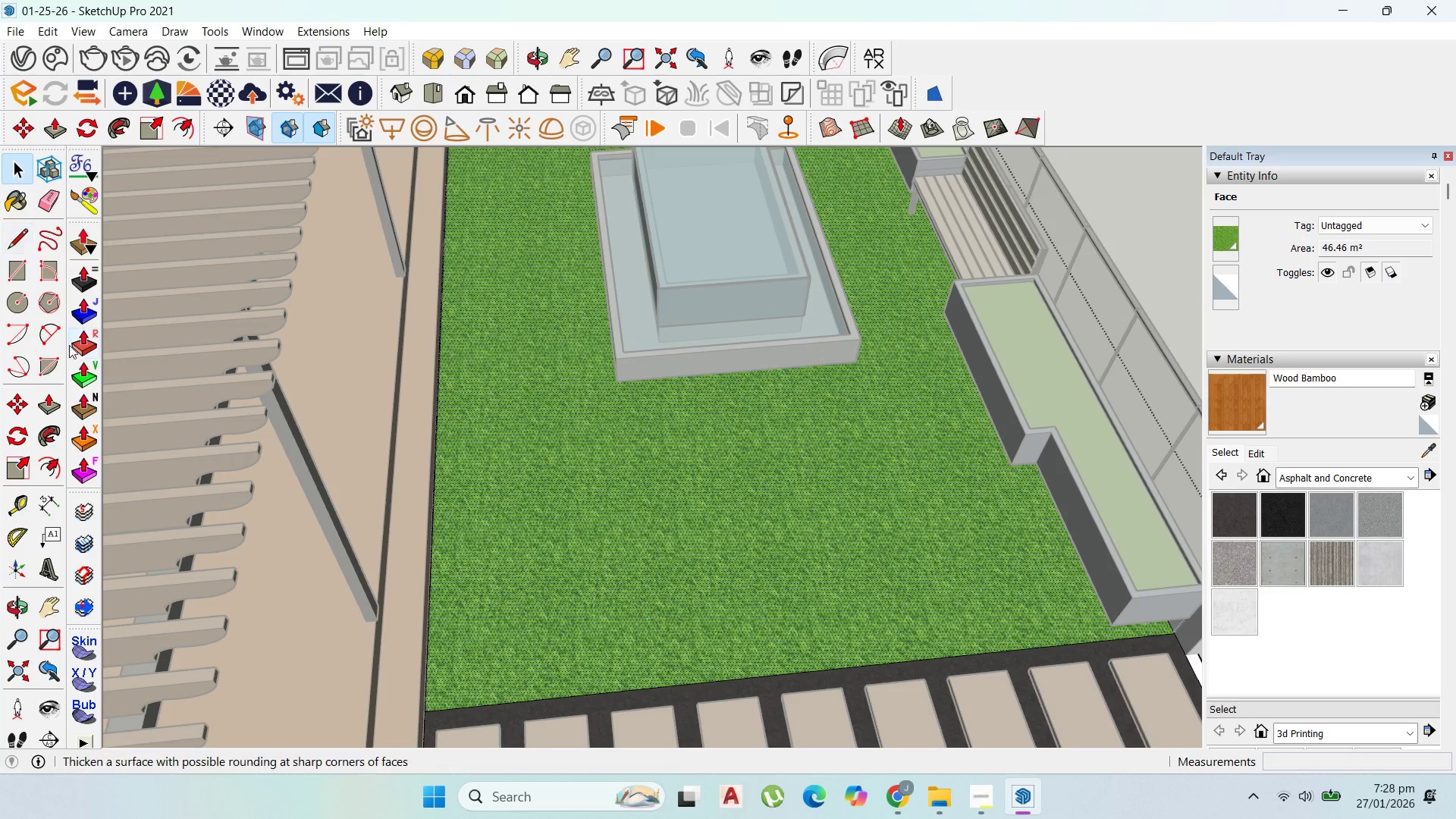 
left_click([55, 334])
 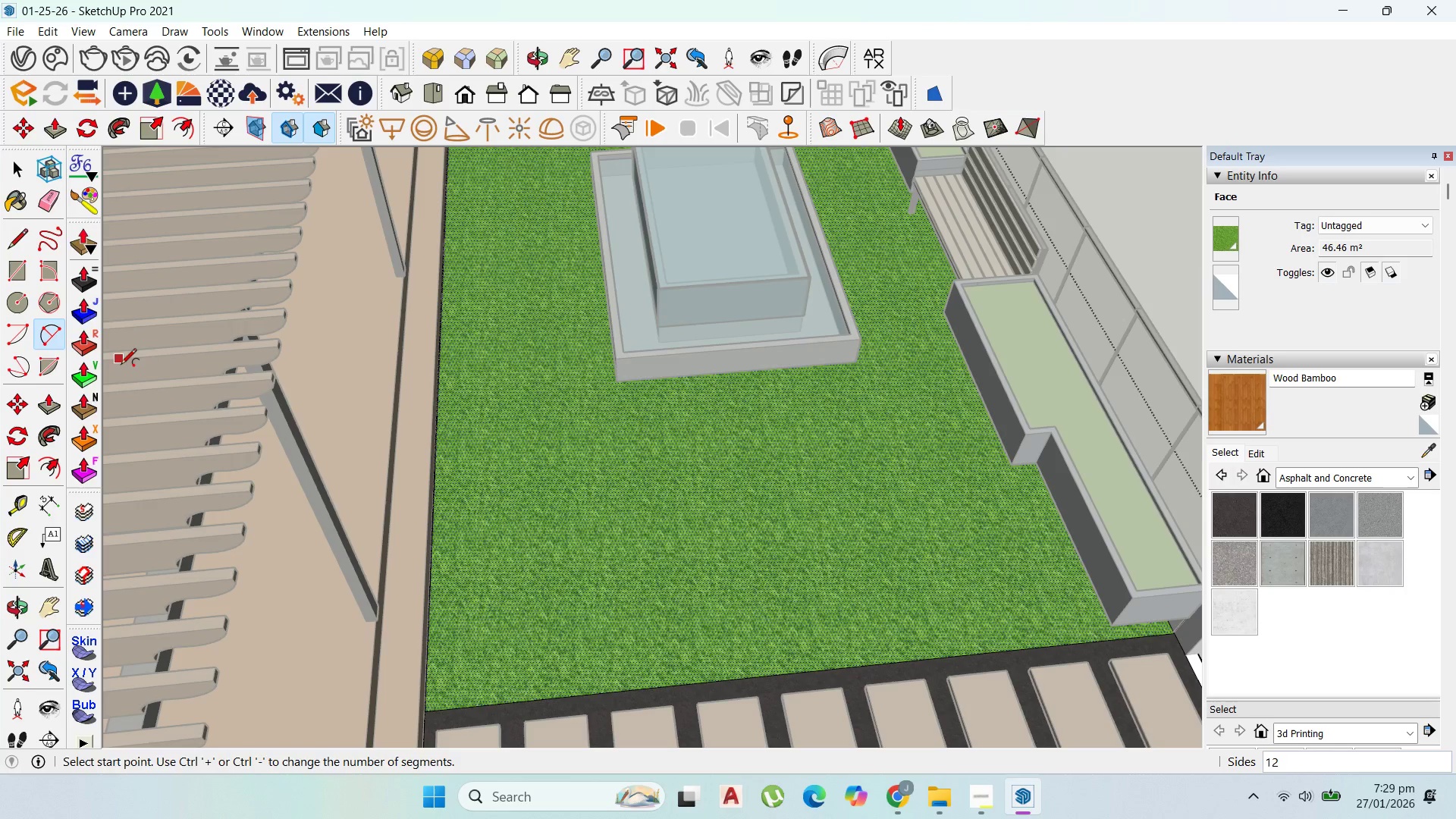 
wait(10.95)
 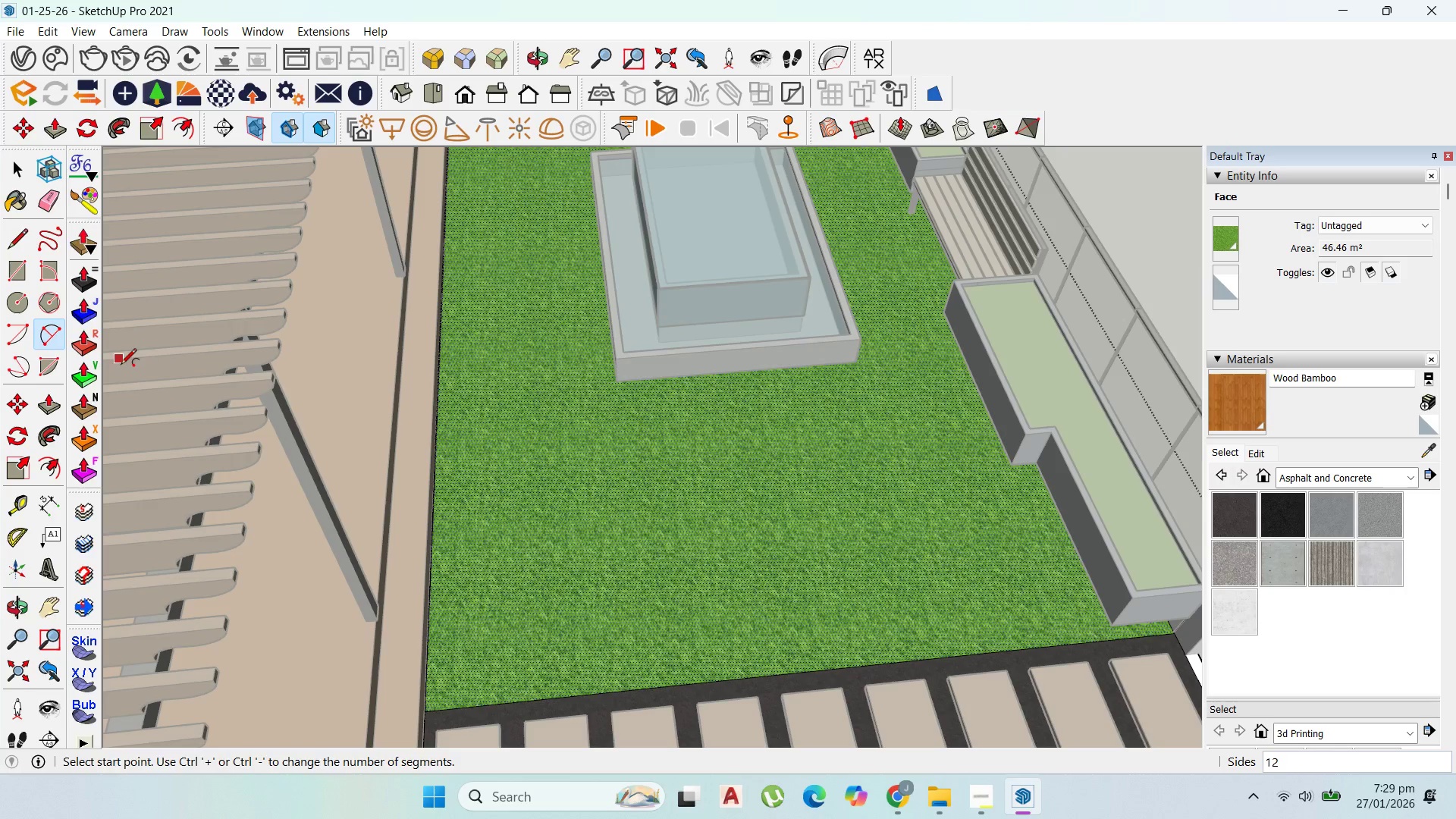 
type(100)
 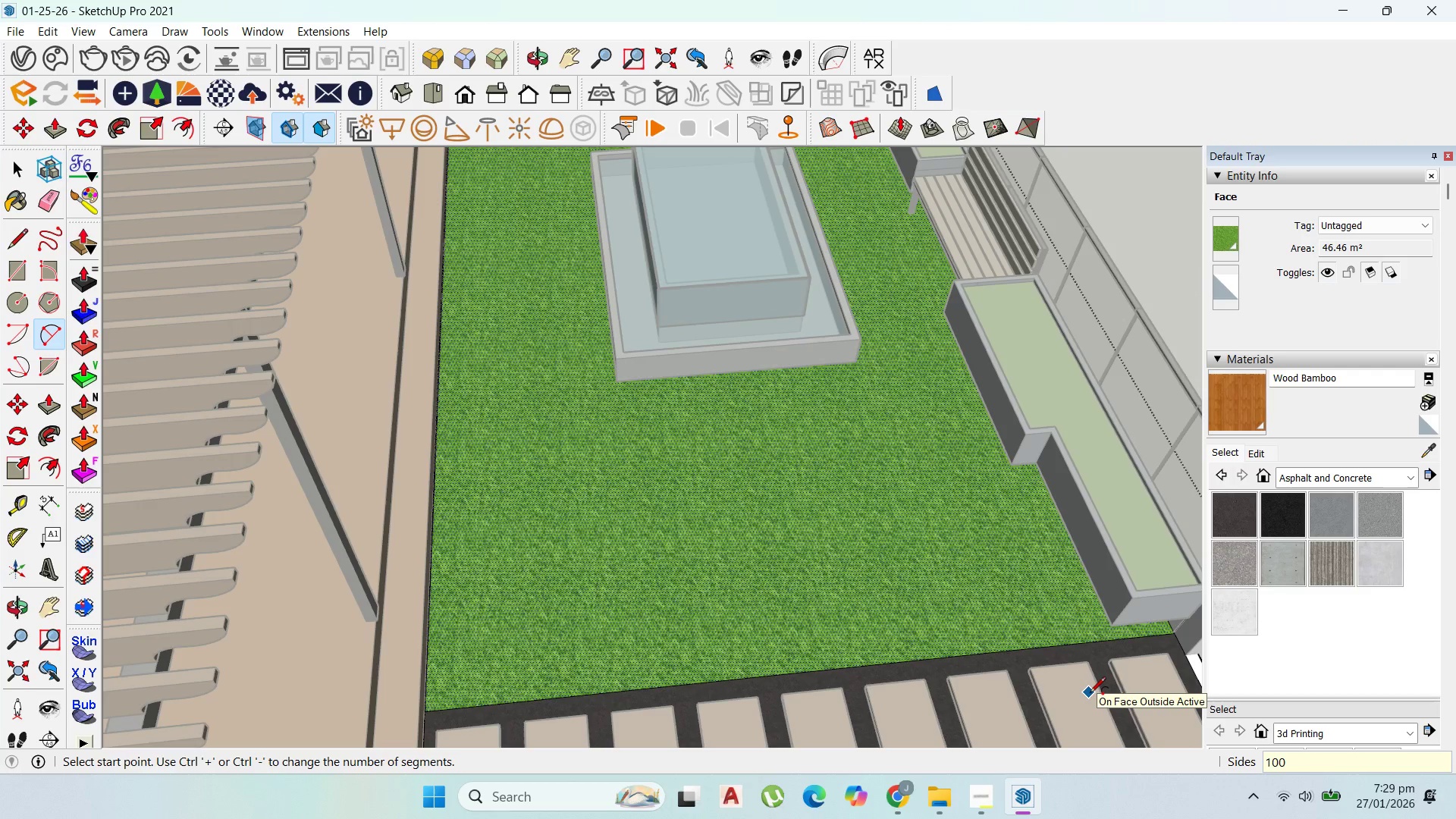 
key(Enter)
 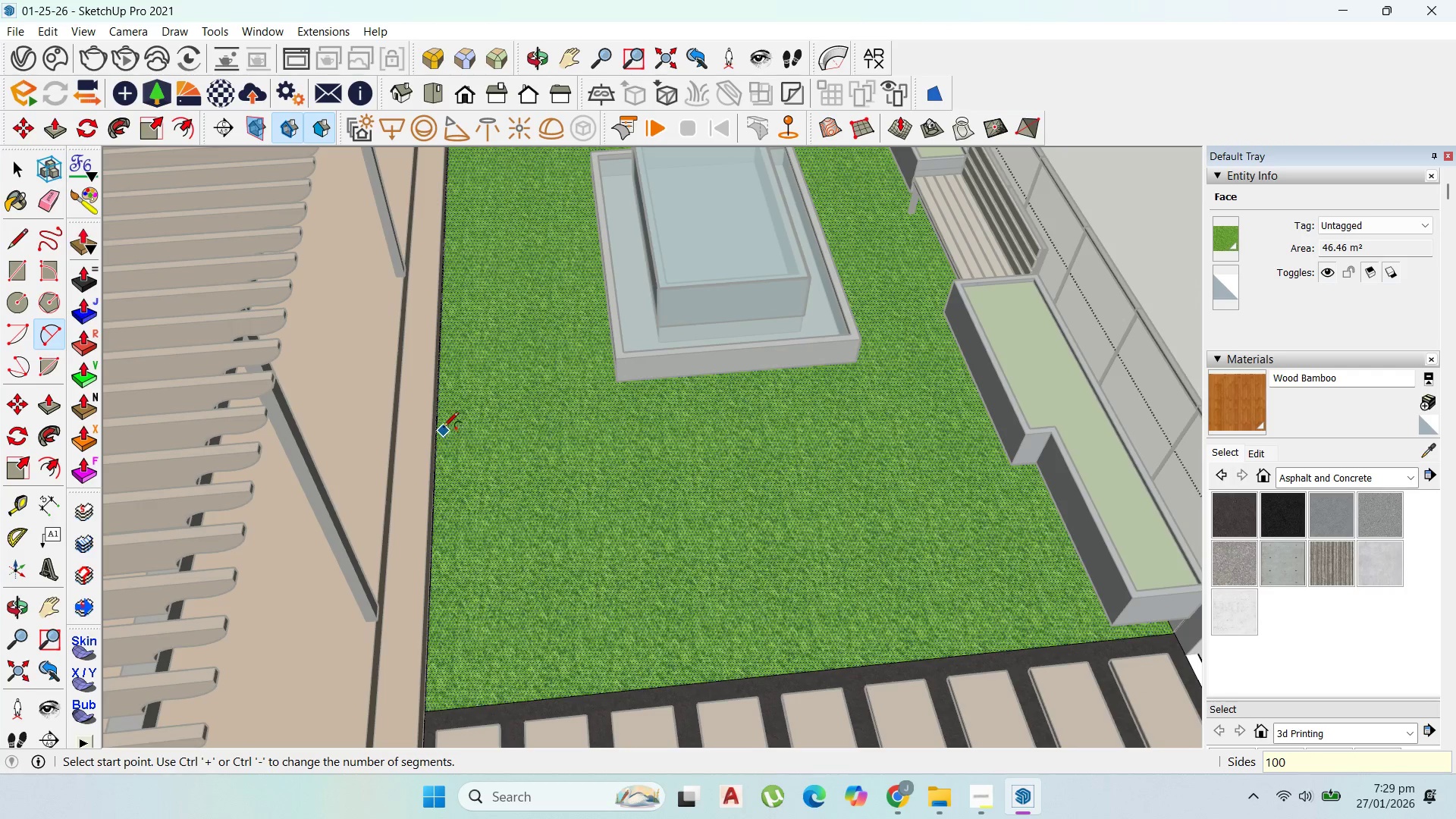 
left_click([438, 419])
 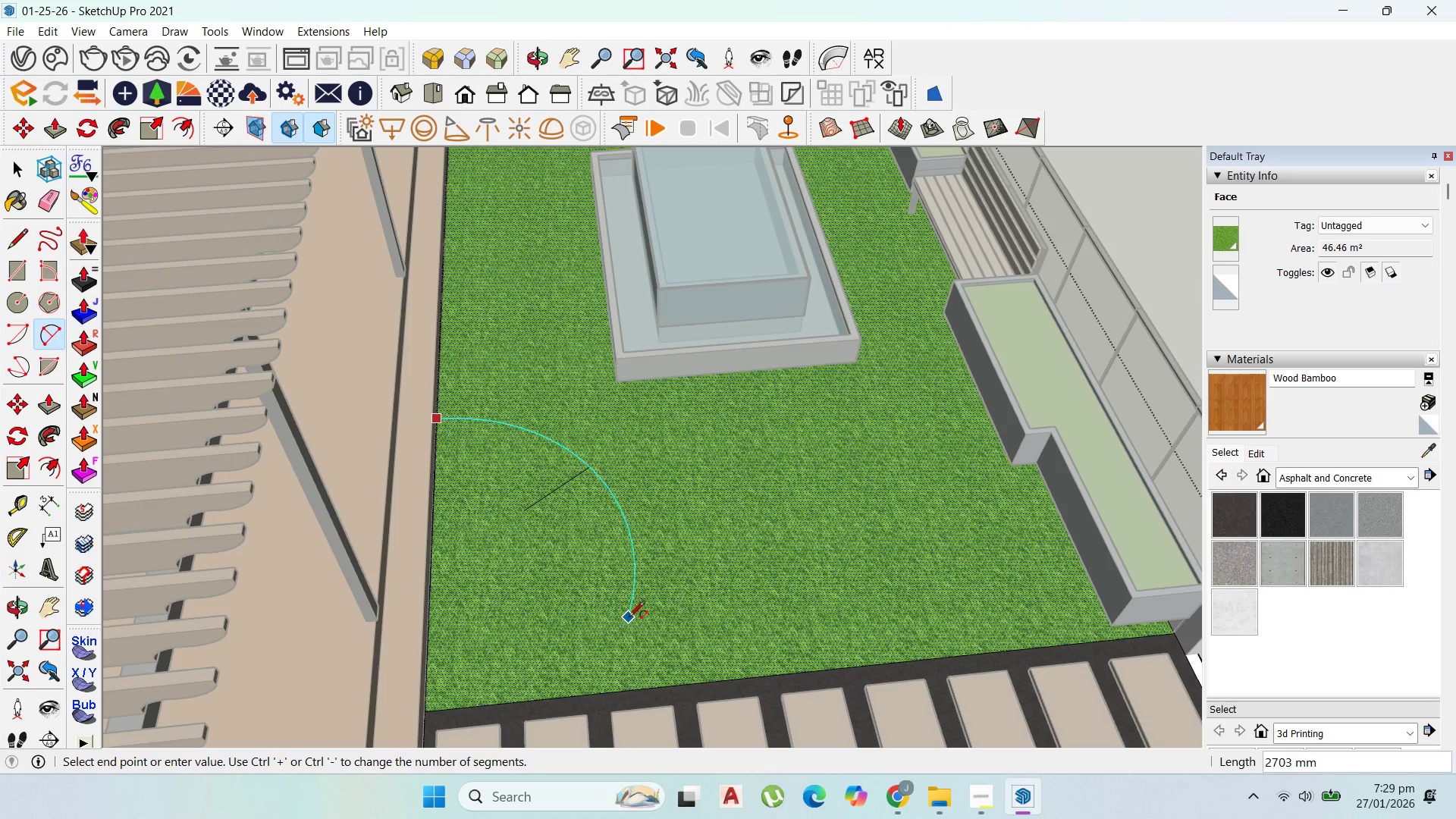 
wait(7.33)
 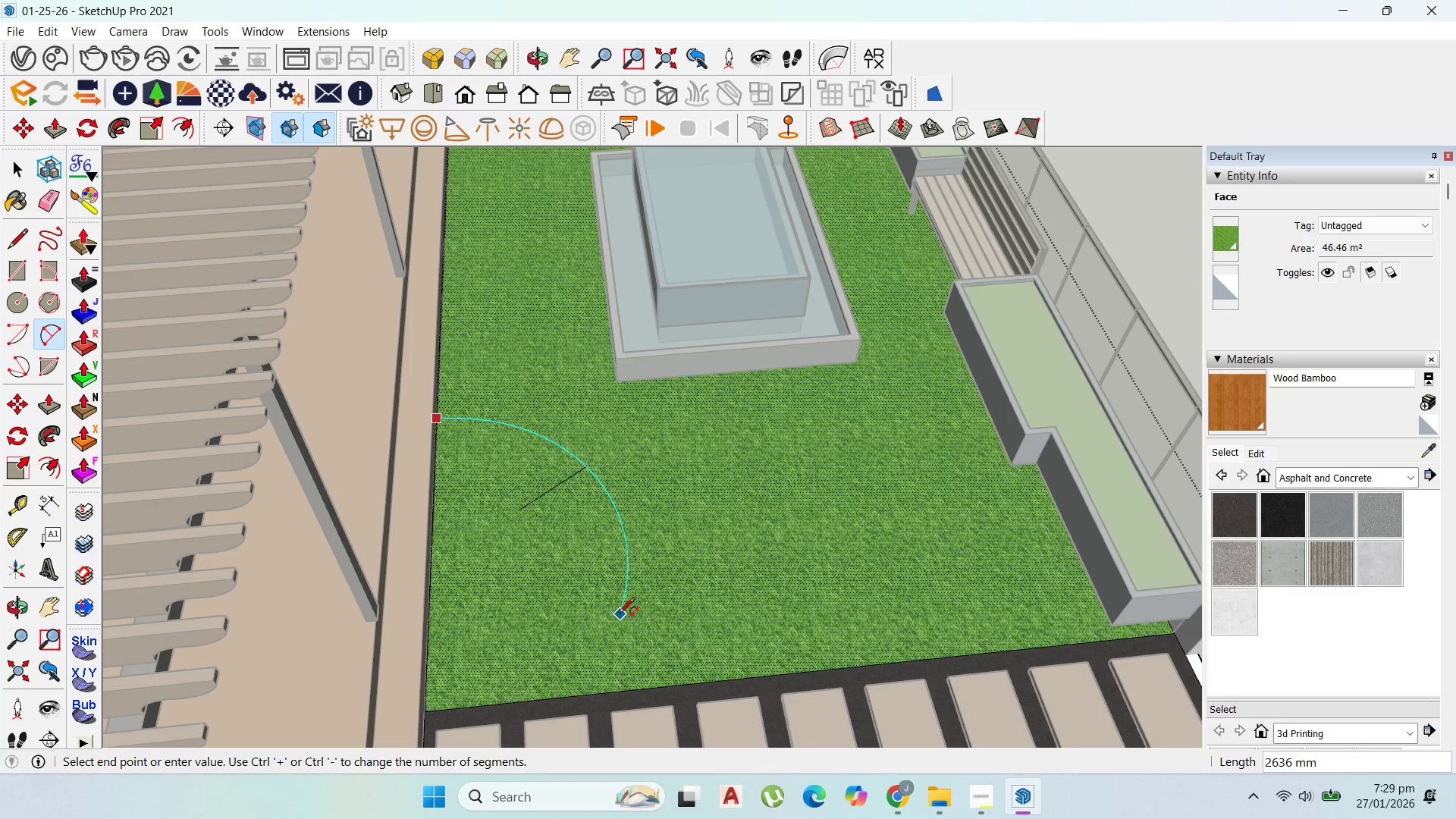 
left_click([723, 551])
 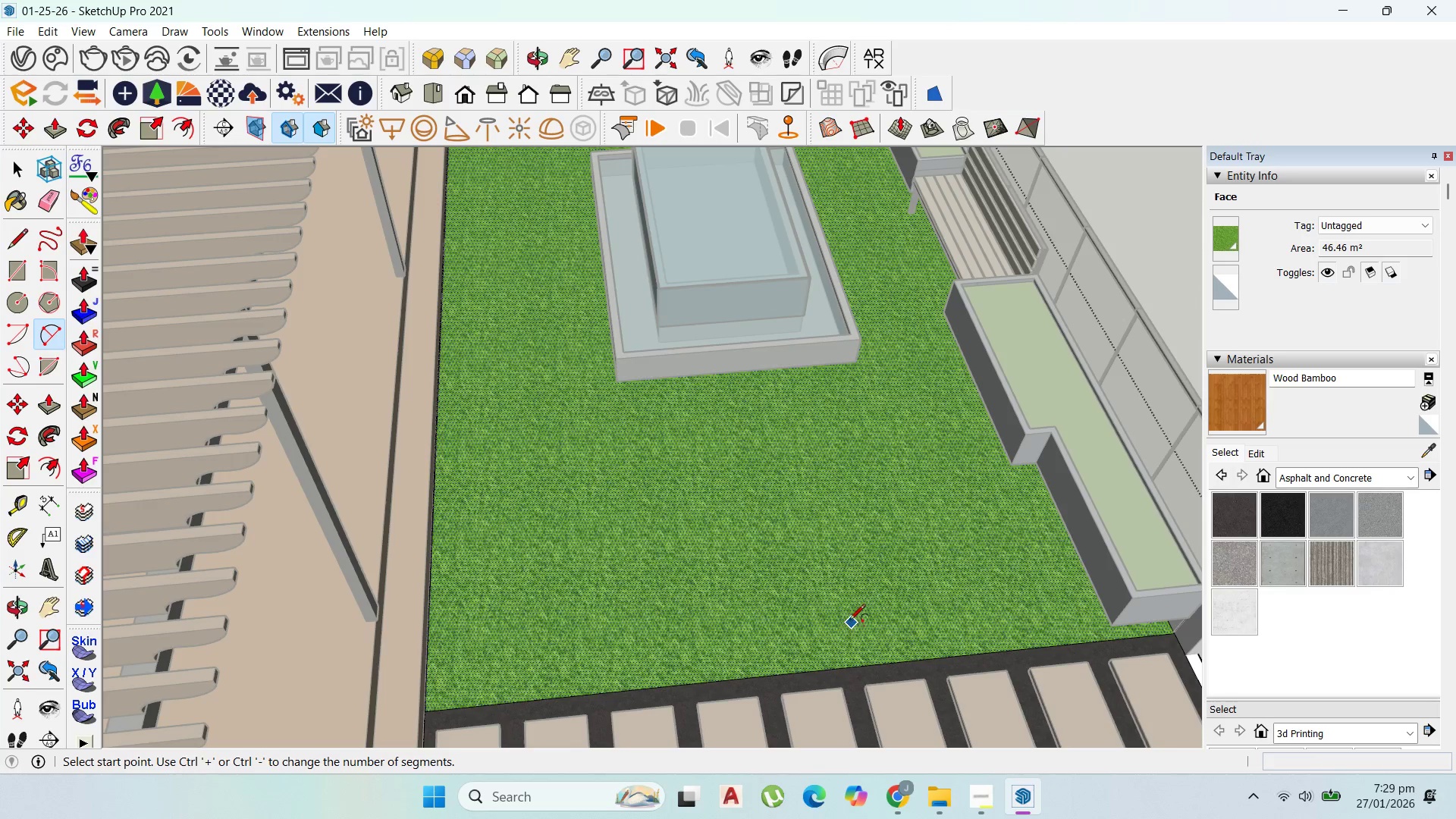 
scroll: coordinate [702, 557], scroll_direction: up, amount: 1.0
 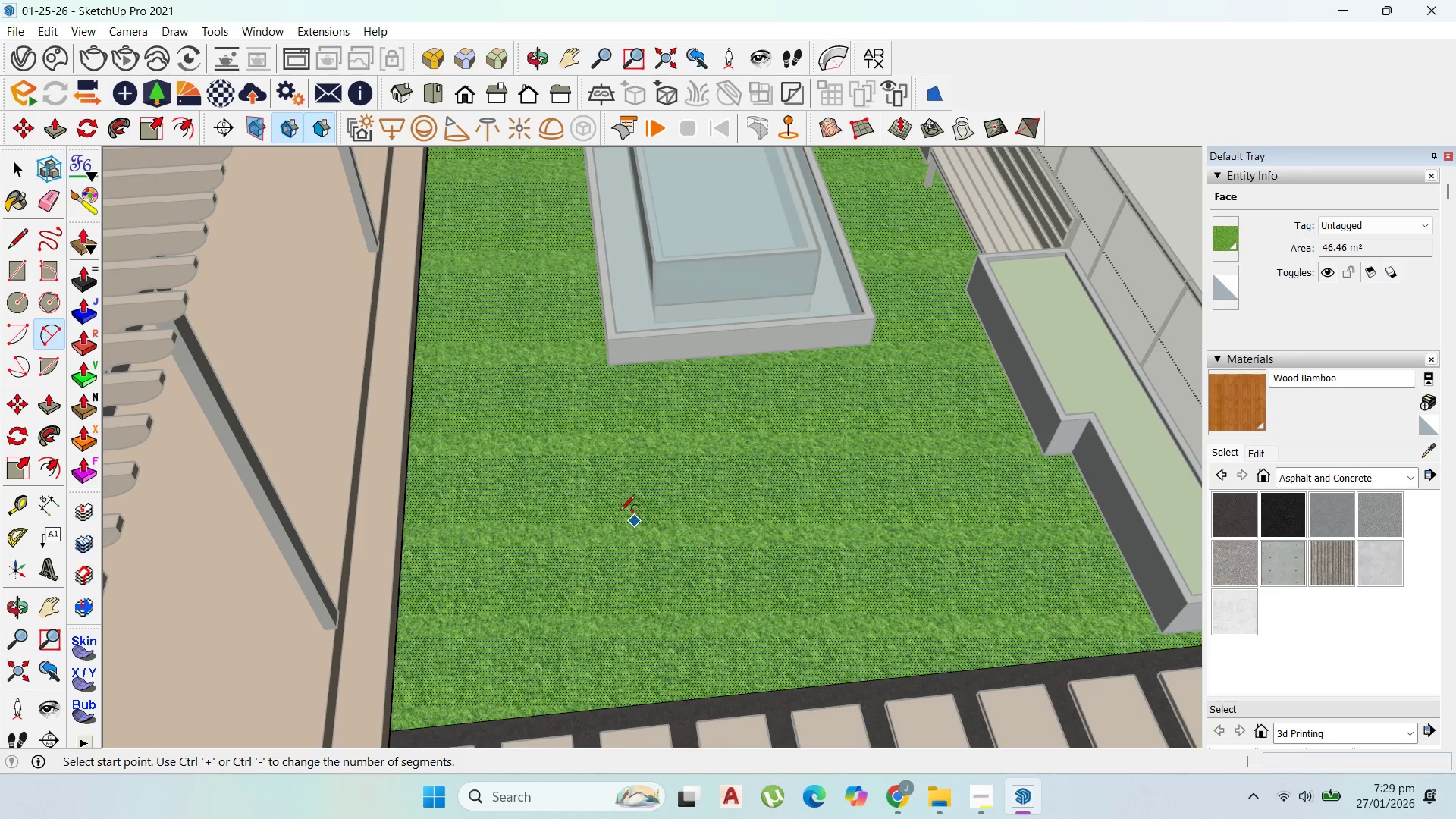 
key(Control+Z)
 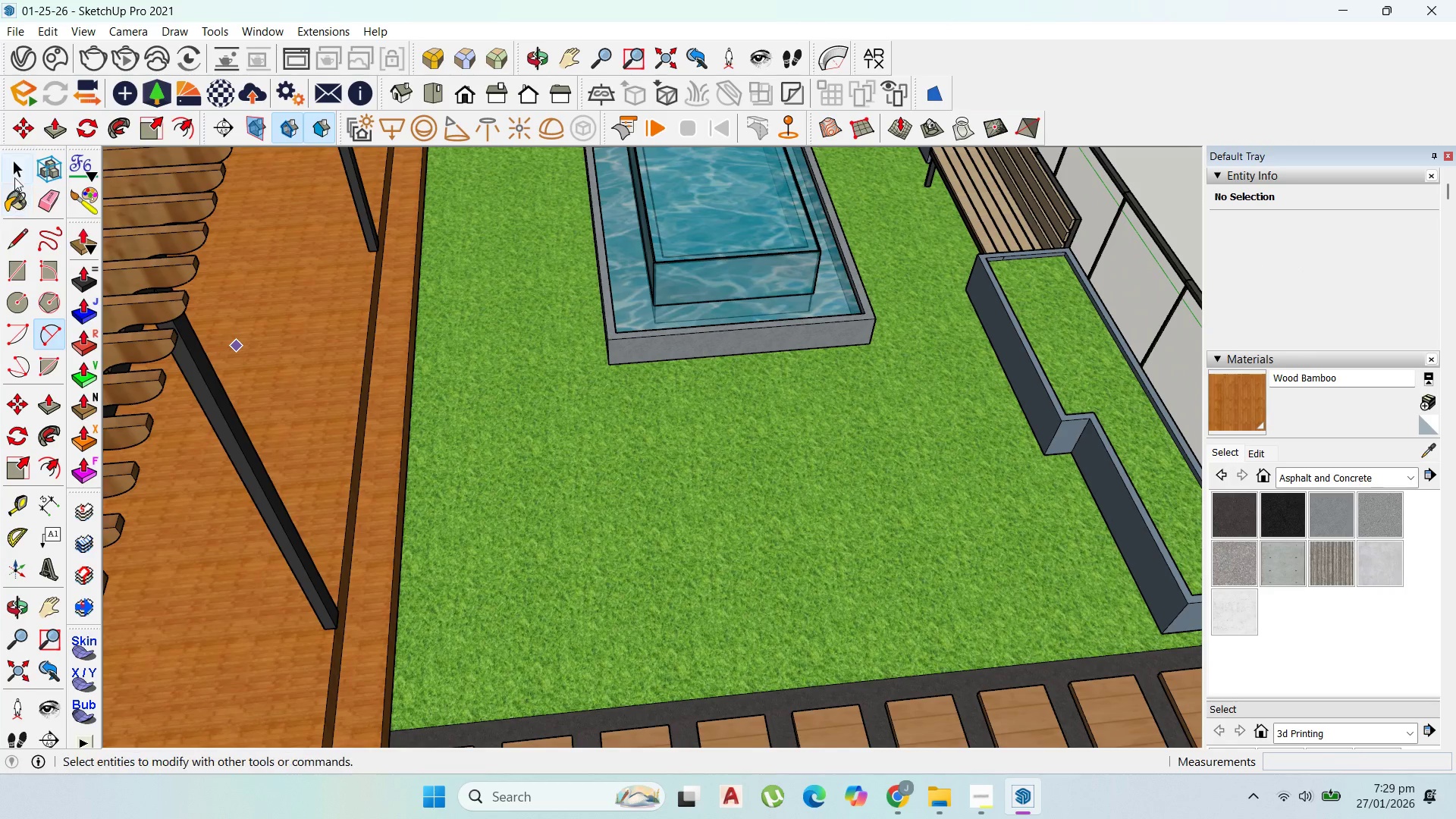 
scroll: coordinate [513, 513], scroll_direction: up, amount: 4.0
 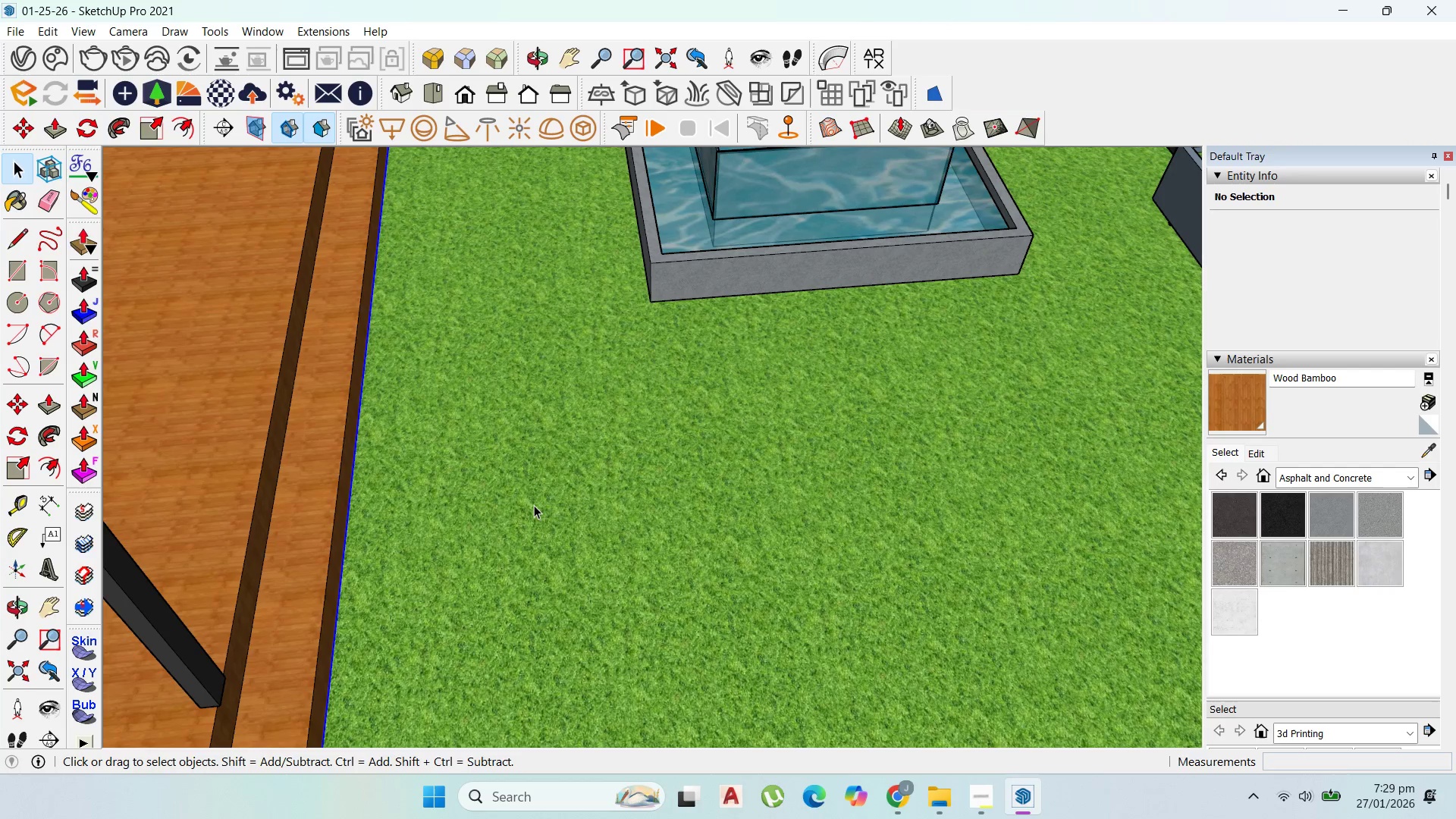 
triple_click([534, 503])
 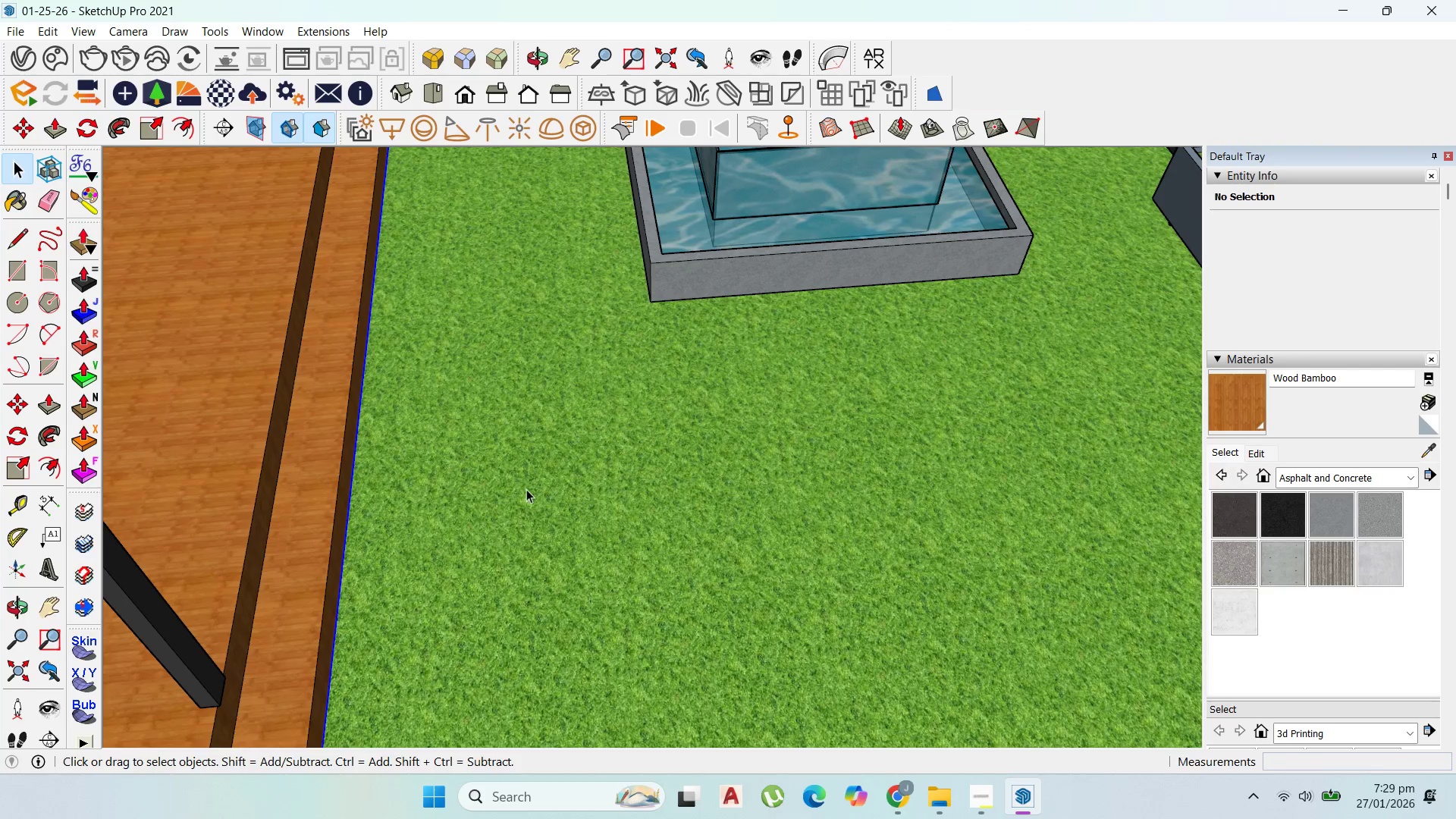 
triple_click([526, 488])
 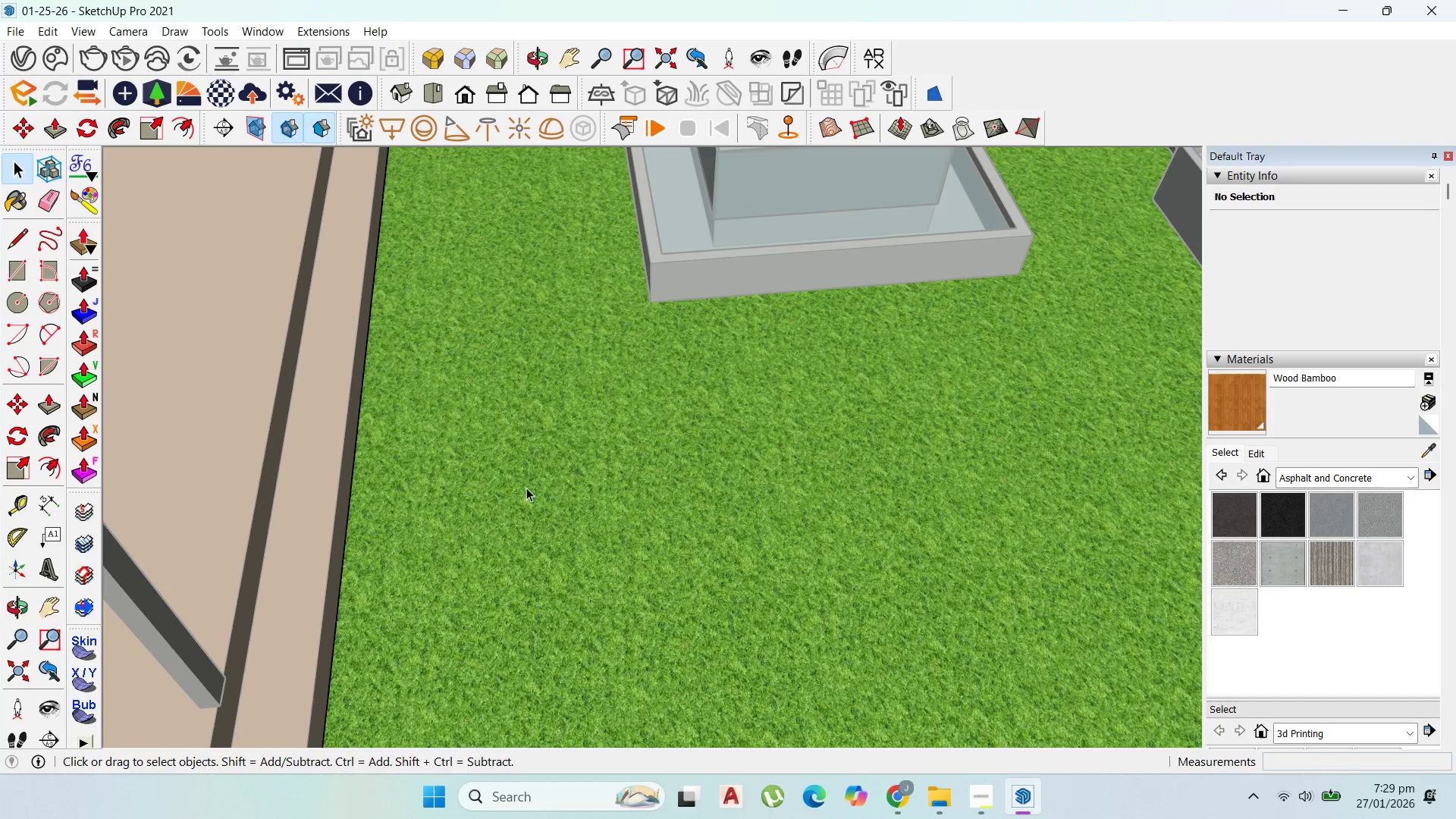 
triple_click([526, 488])
 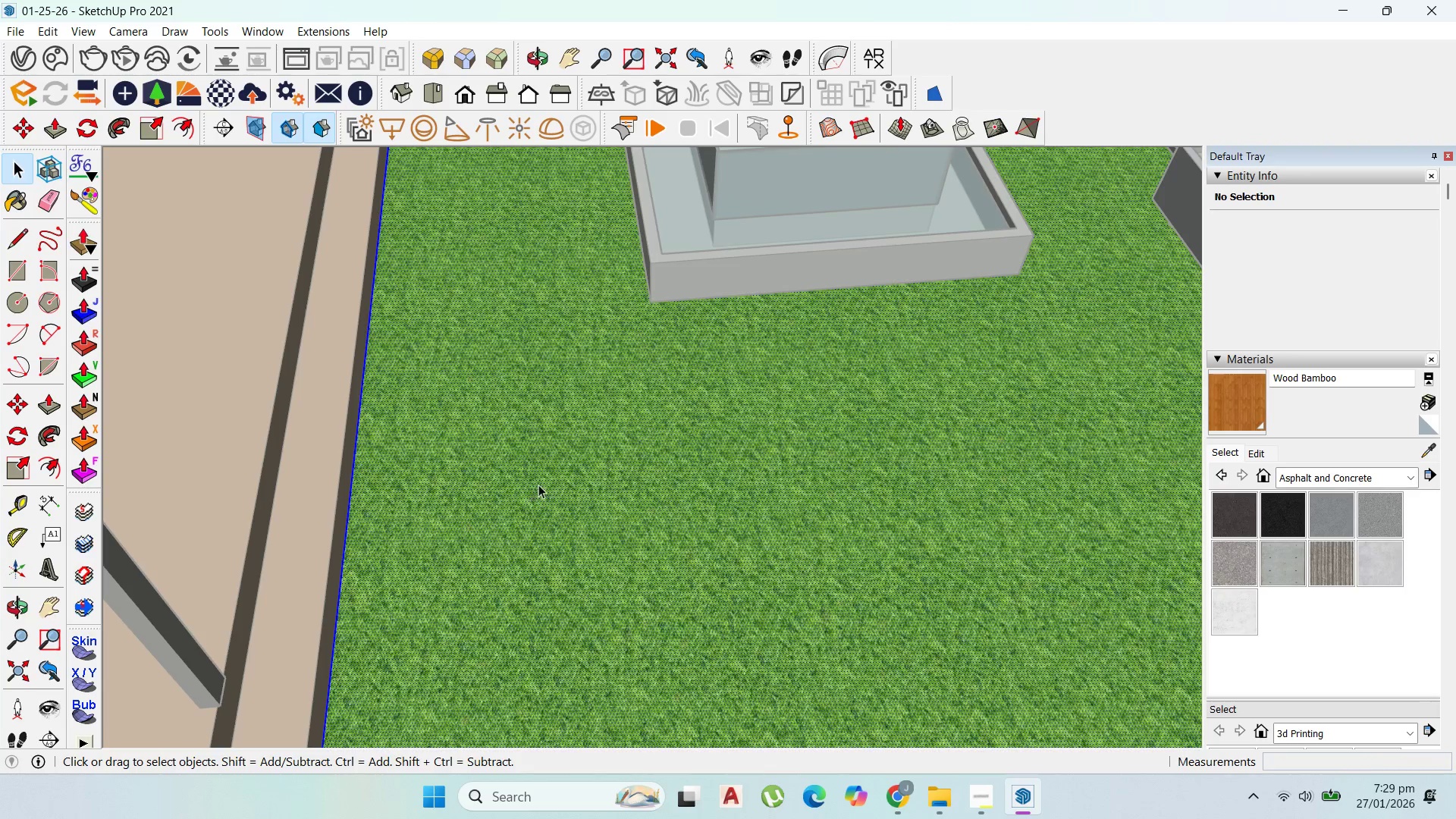 
left_click([793, 544])
 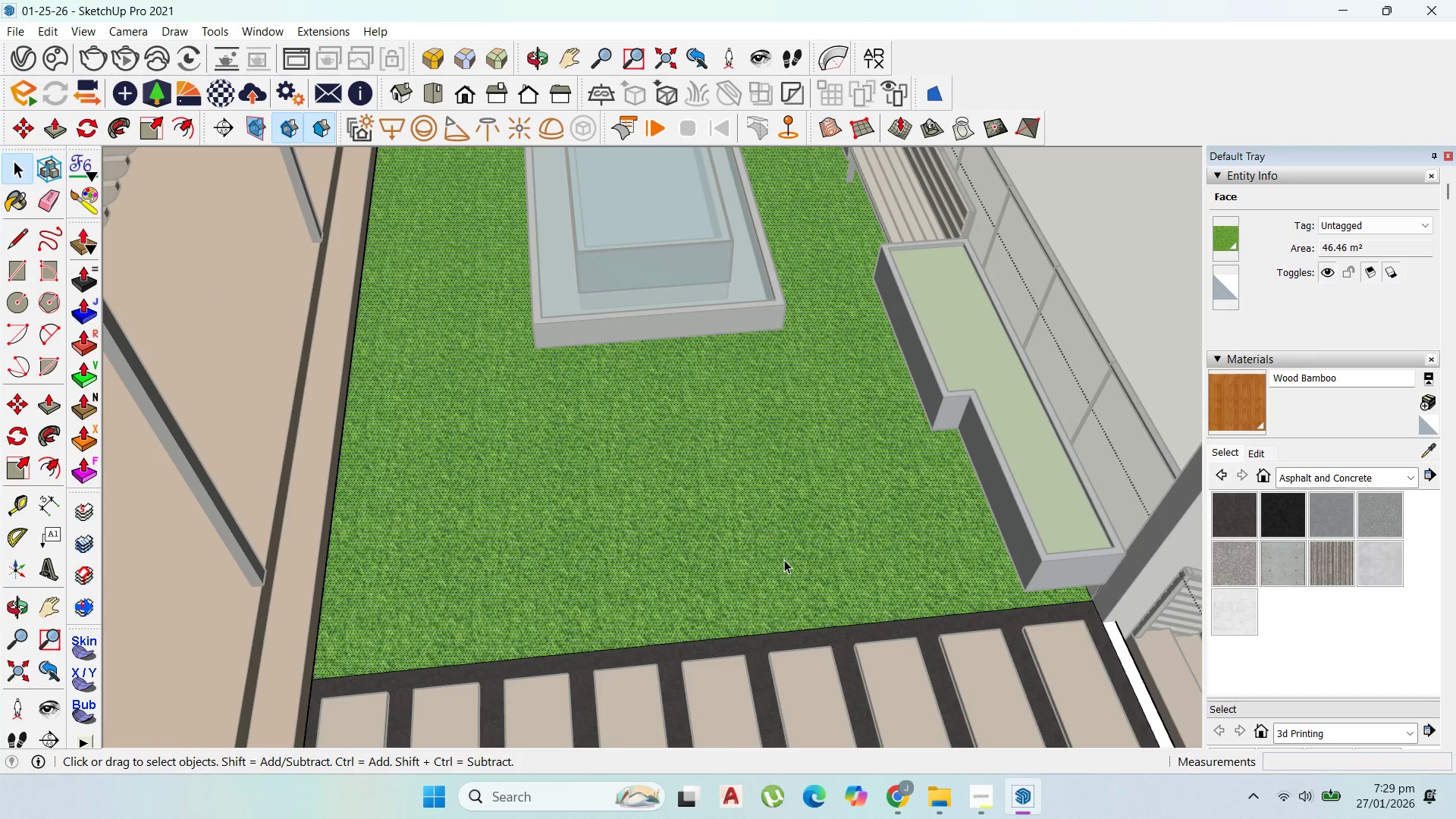 
scroll: coordinate [968, 580], scroll_direction: down, amount: 5.0
 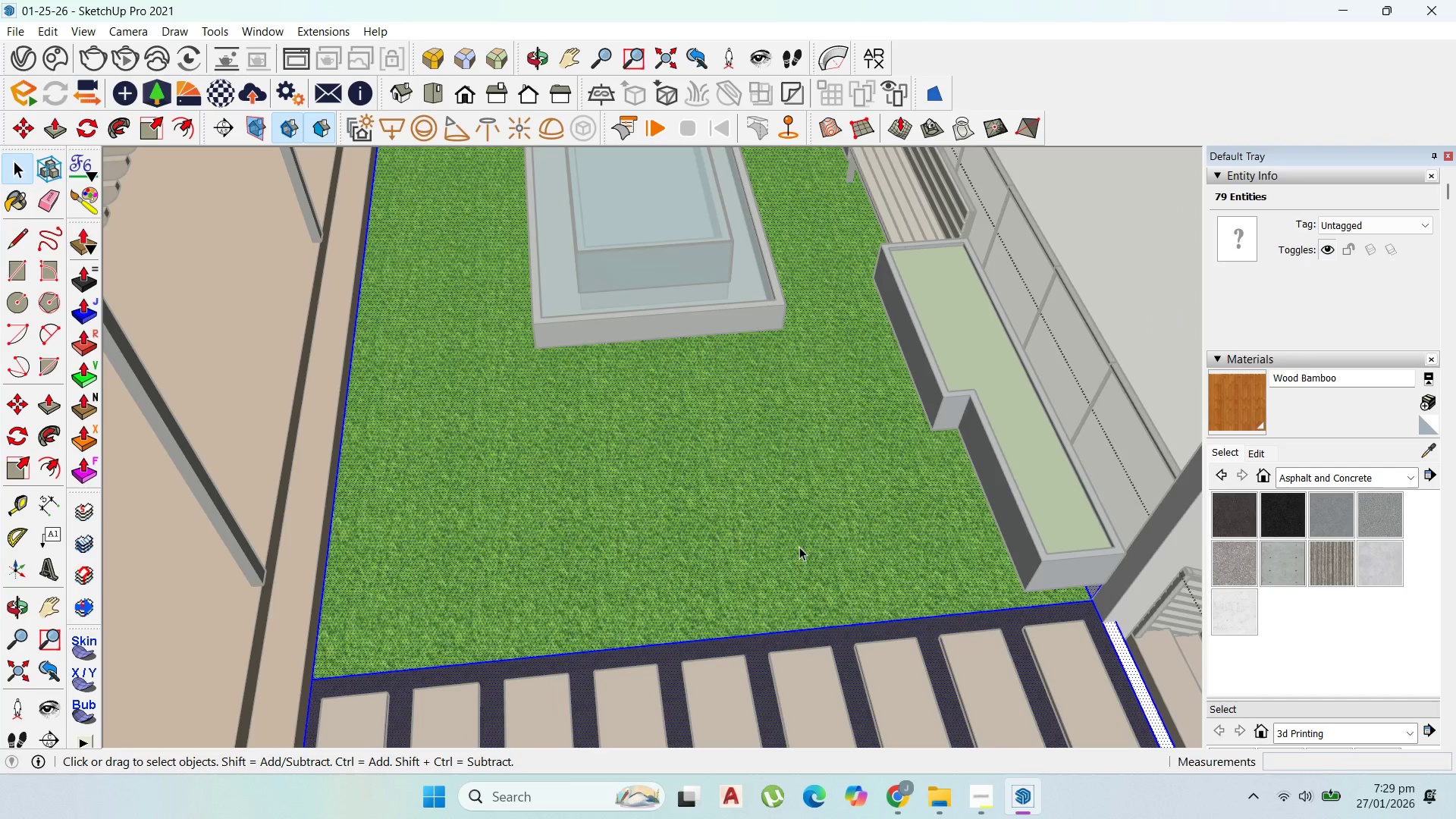 
left_click([794, 561])
 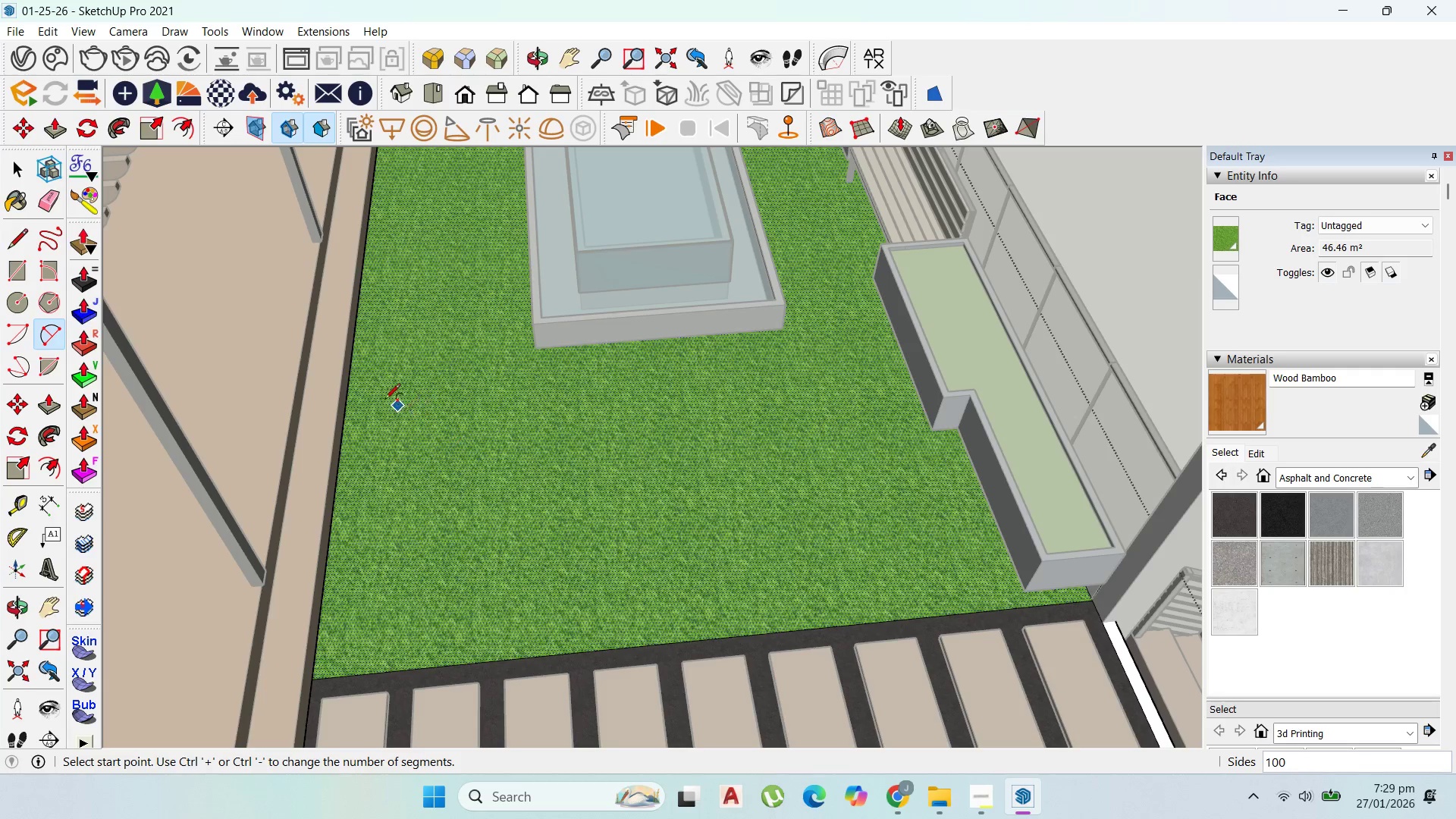 
left_click_drag(start_coordinate=[352, 375], to_coordinate=[356, 375])
 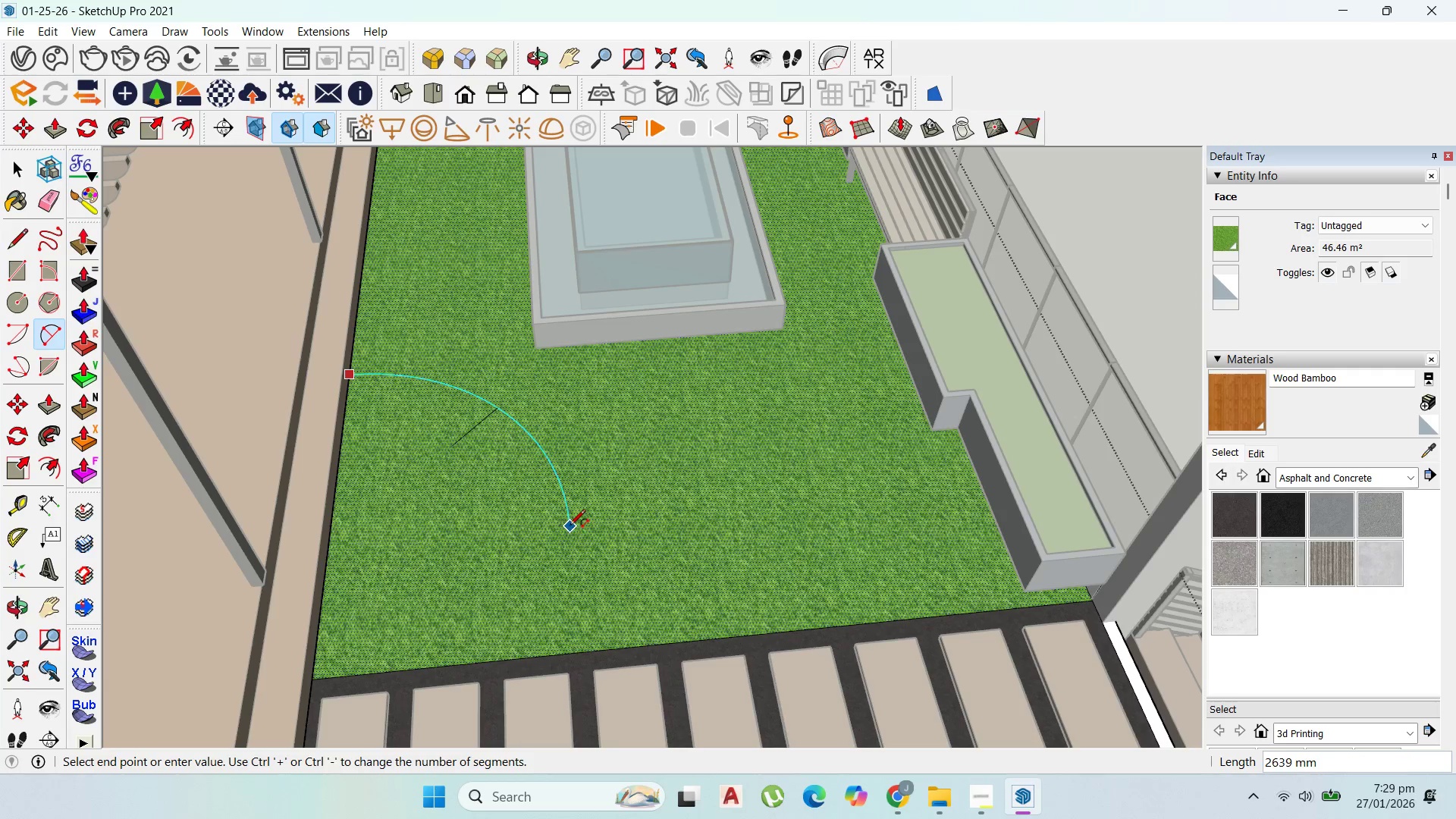 
left_click([569, 524])
 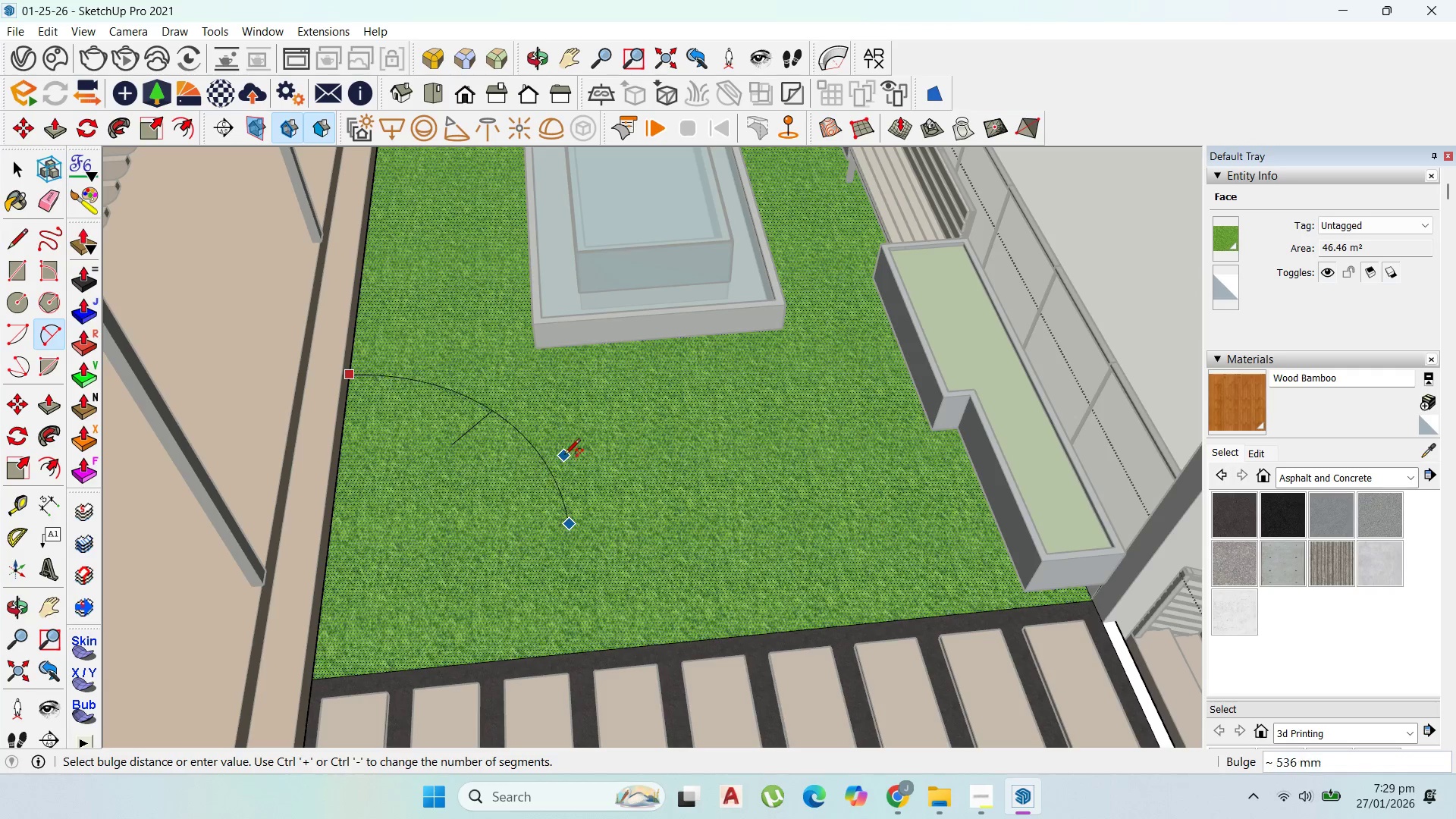 
left_click([565, 453])
 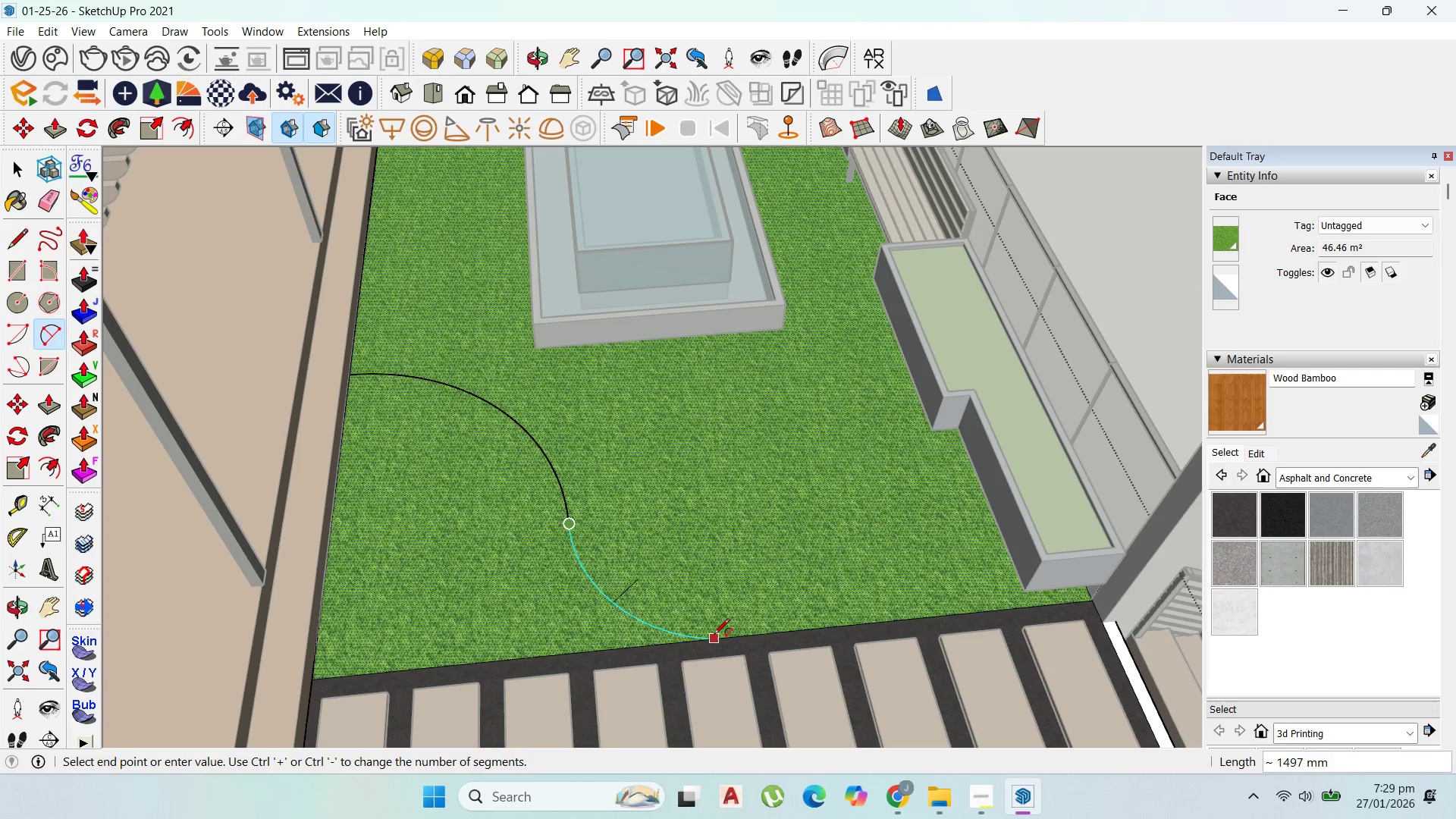 
left_click([719, 635])
 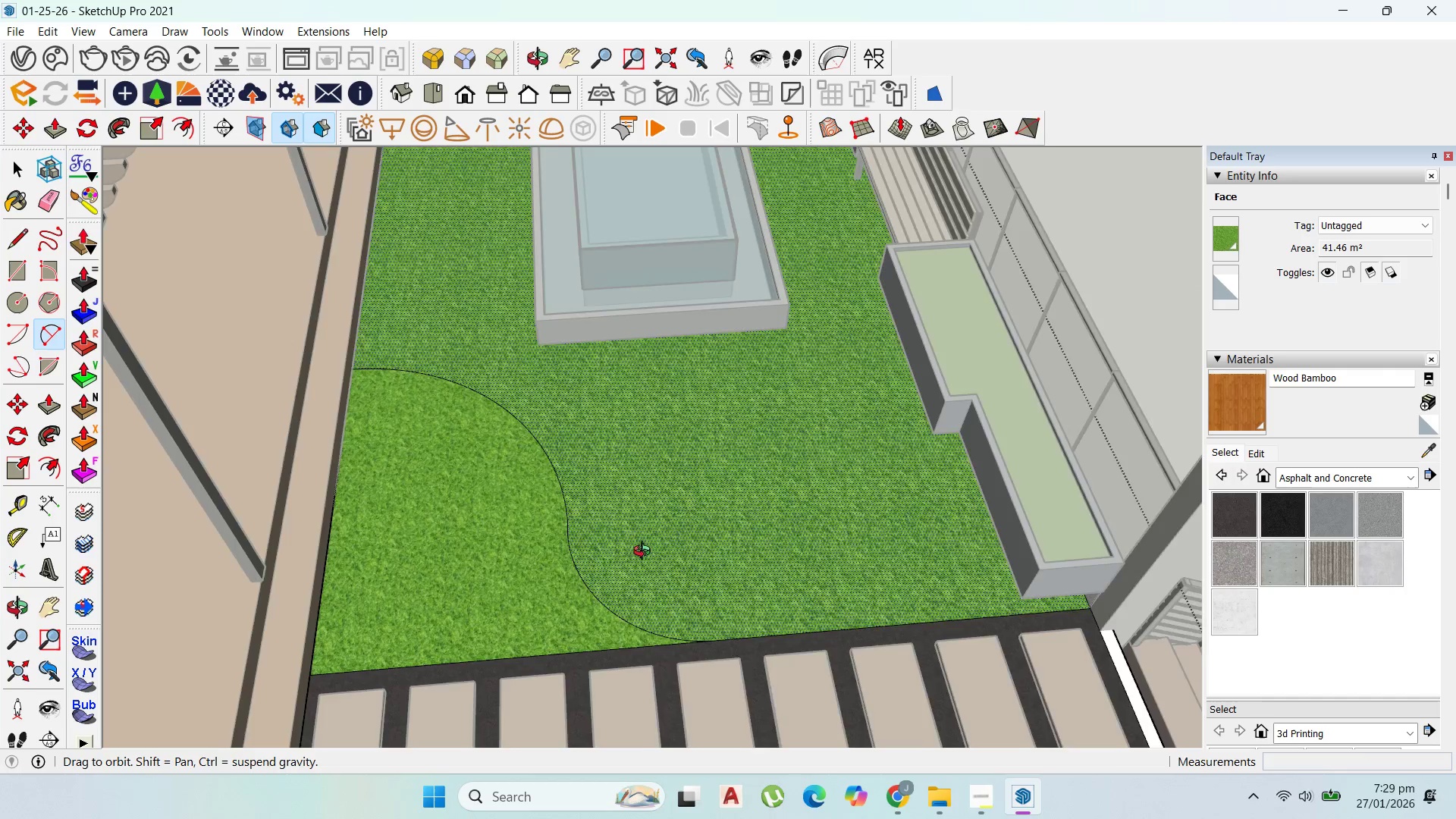 
scroll: coordinate [667, 544], scroll_direction: down, amount: 4.0
 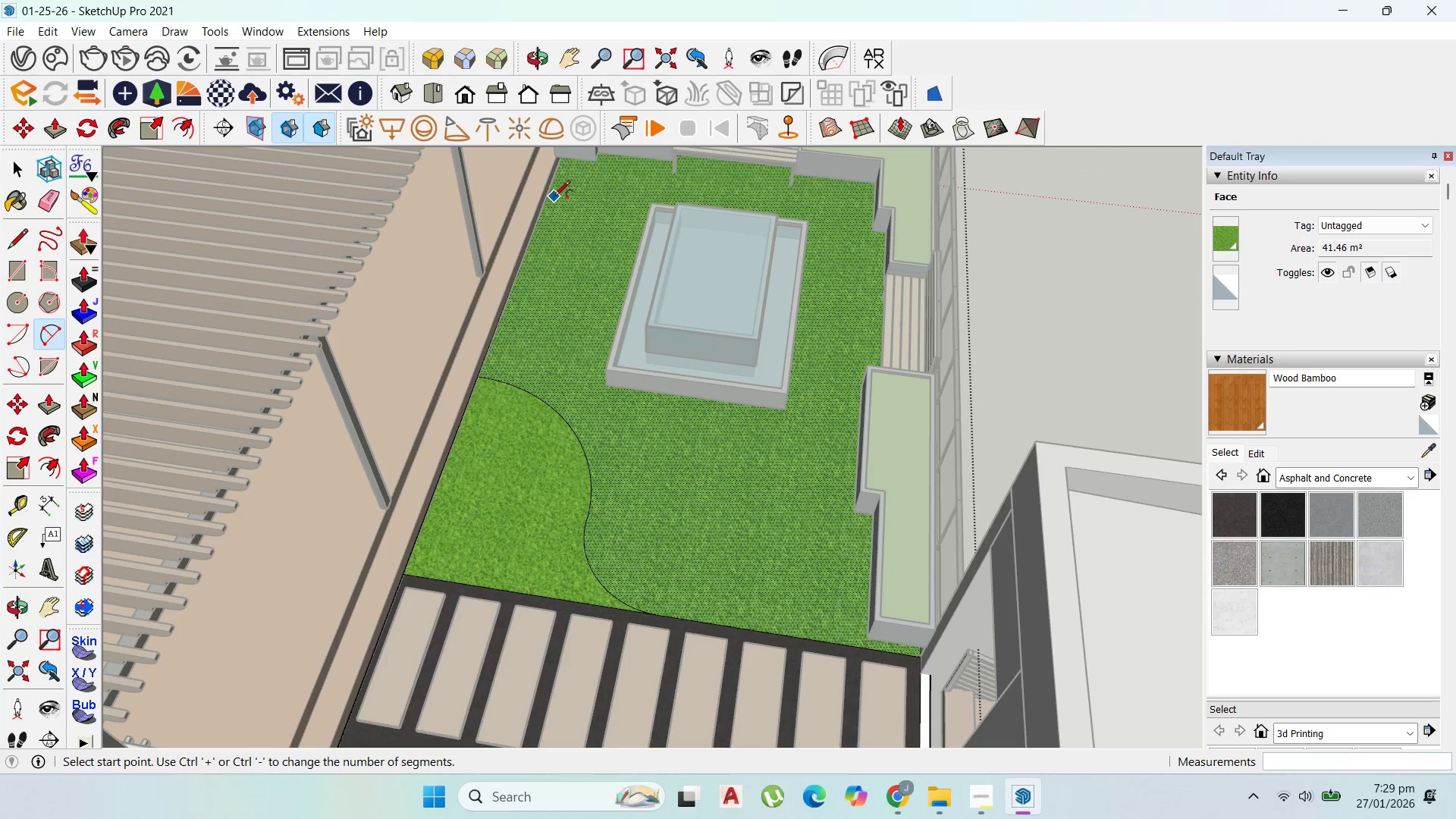 
left_click([554, 193])
 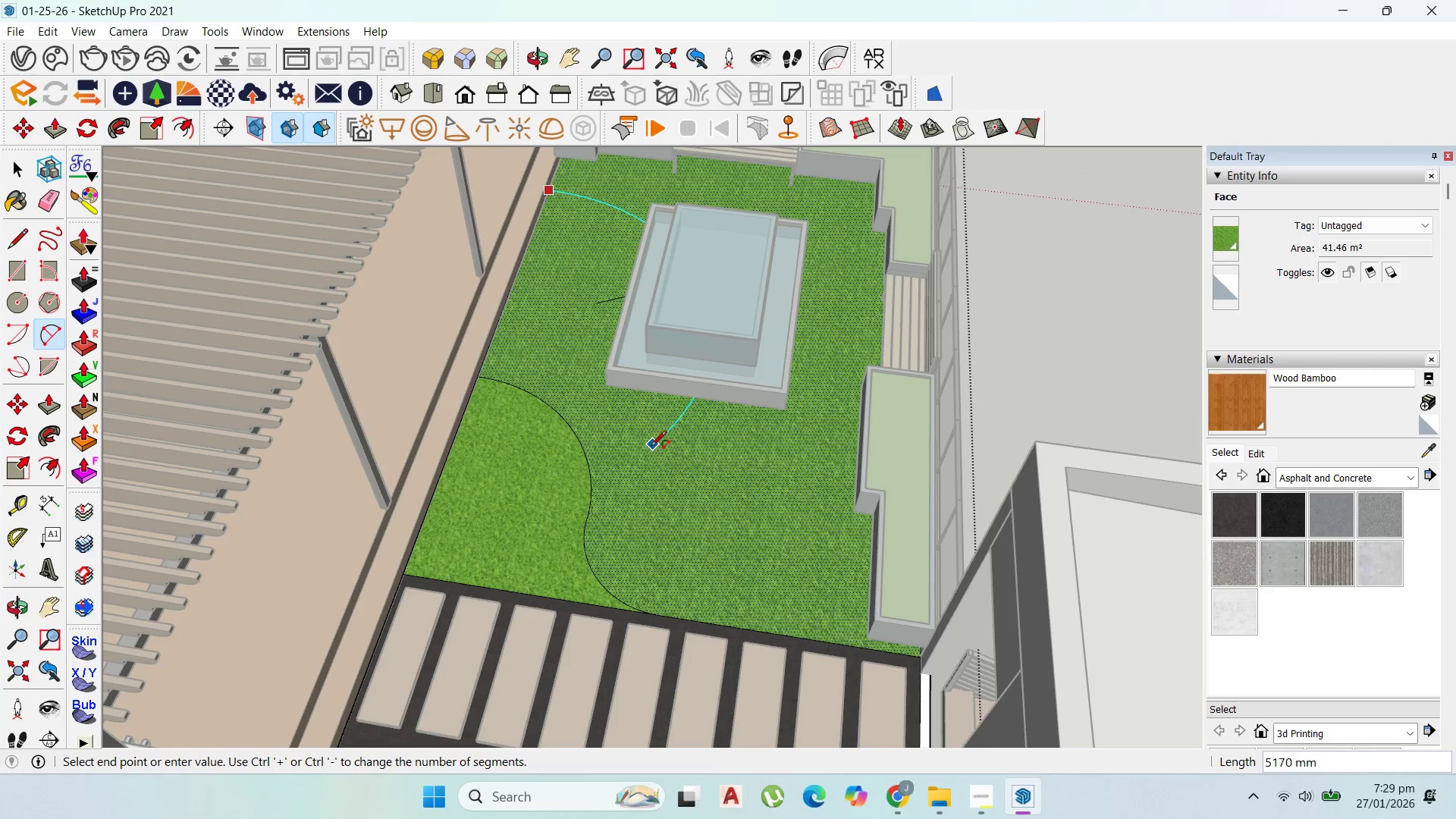 
wait(6.69)
 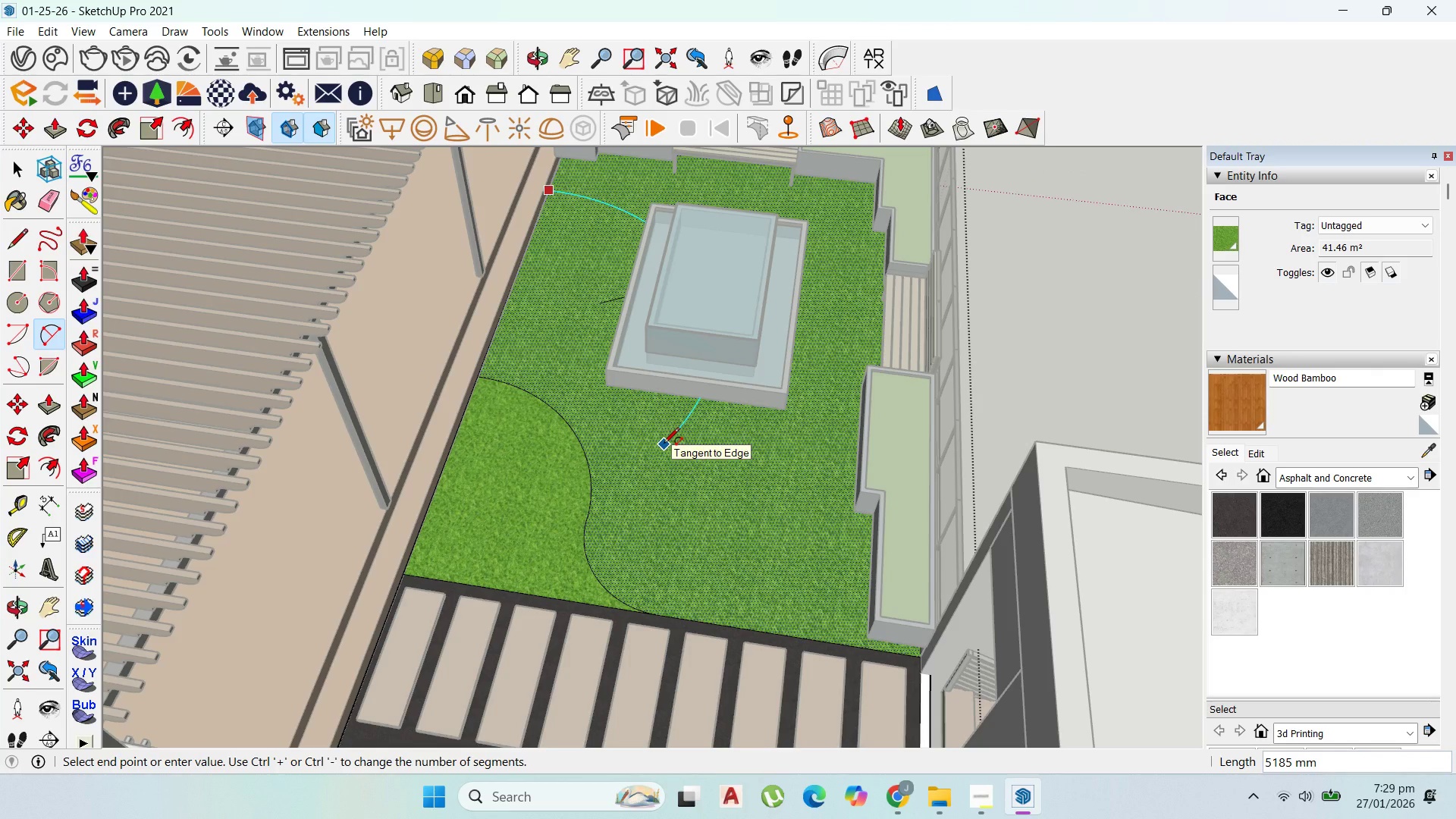 
key(Escape)
 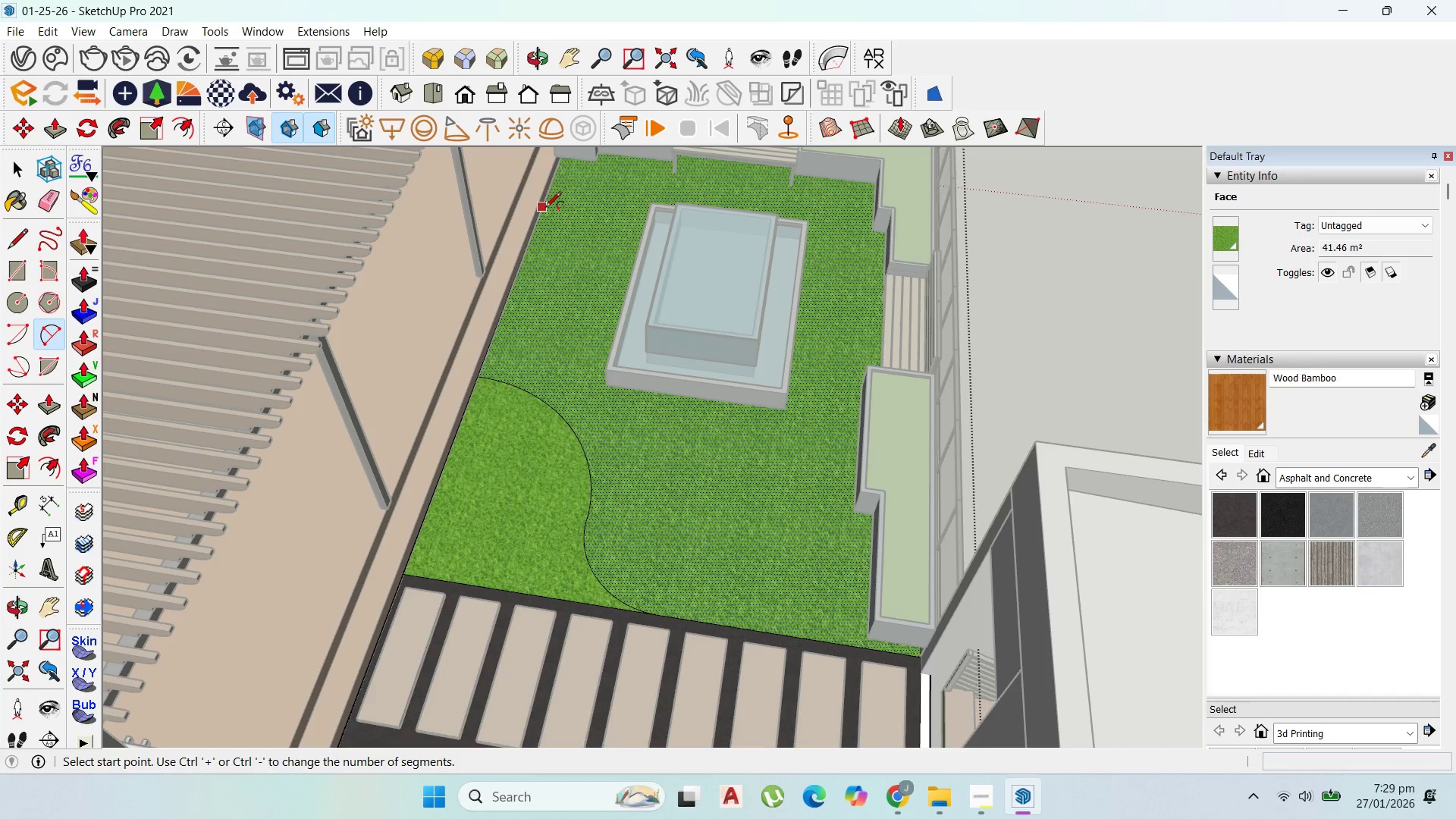 
left_click([545, 208])
 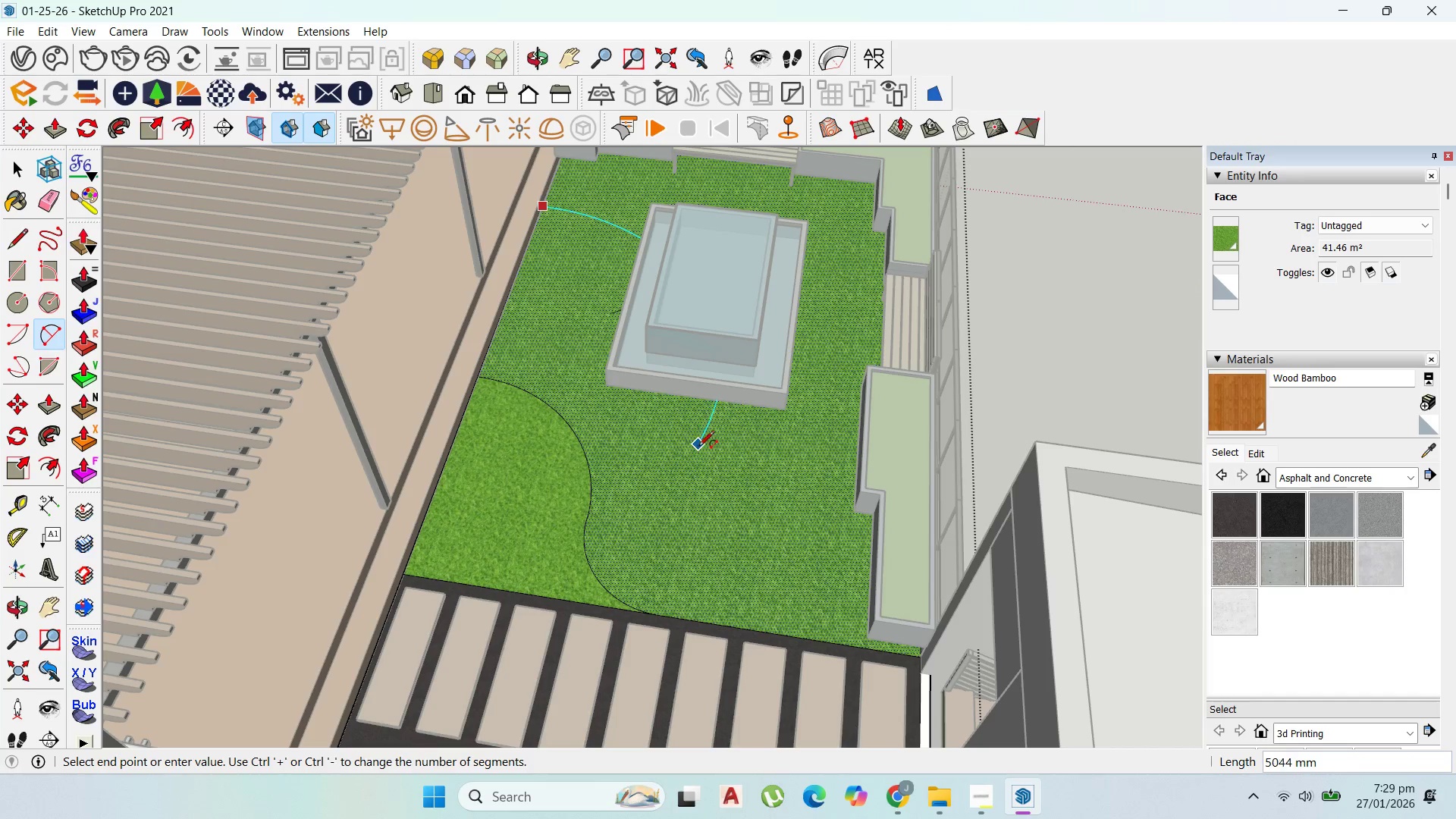 
left_click([664, 441])
 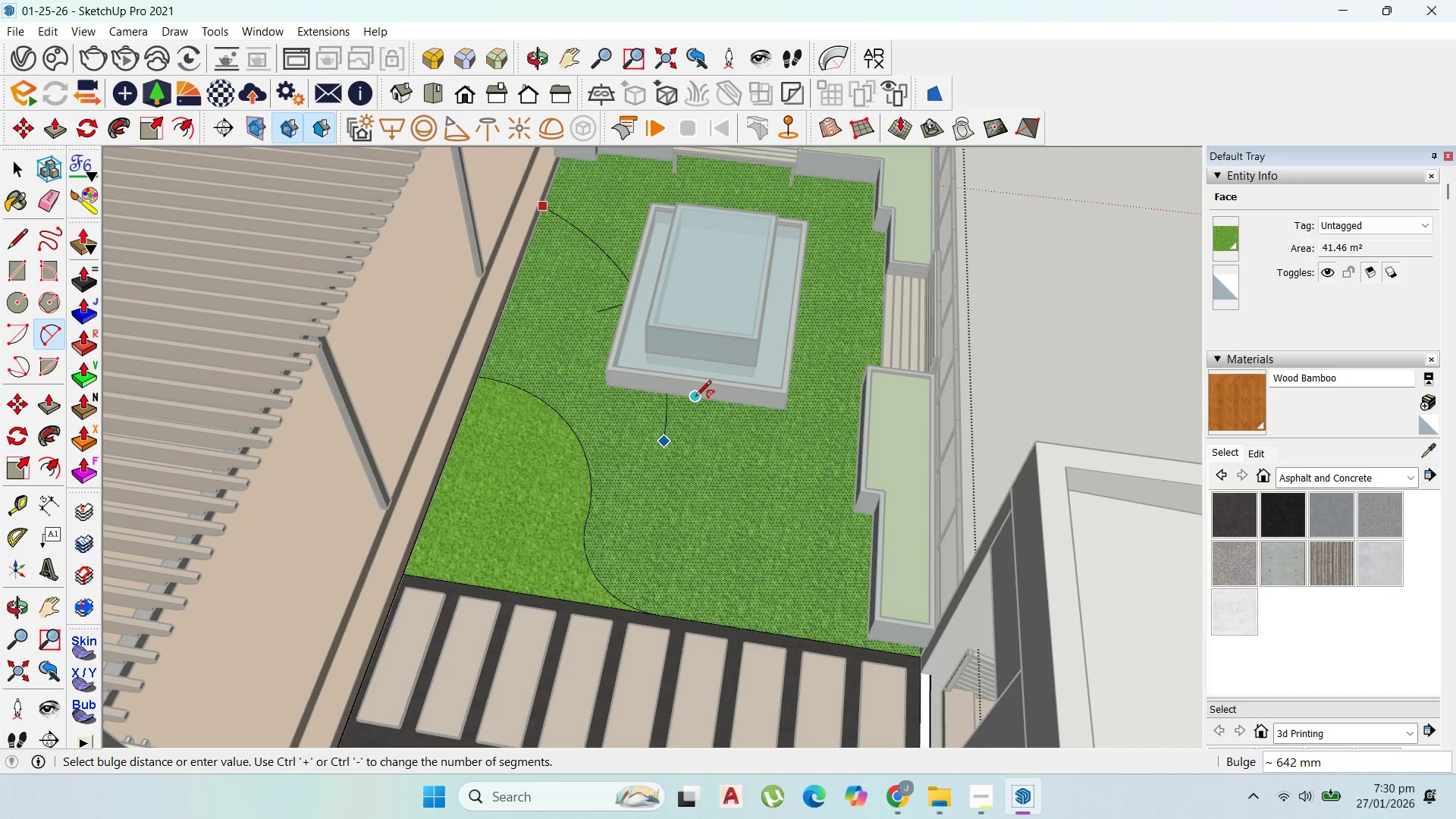 
scroll: coordinate [714, 409], scroll_direction: up, amount: 3.0
 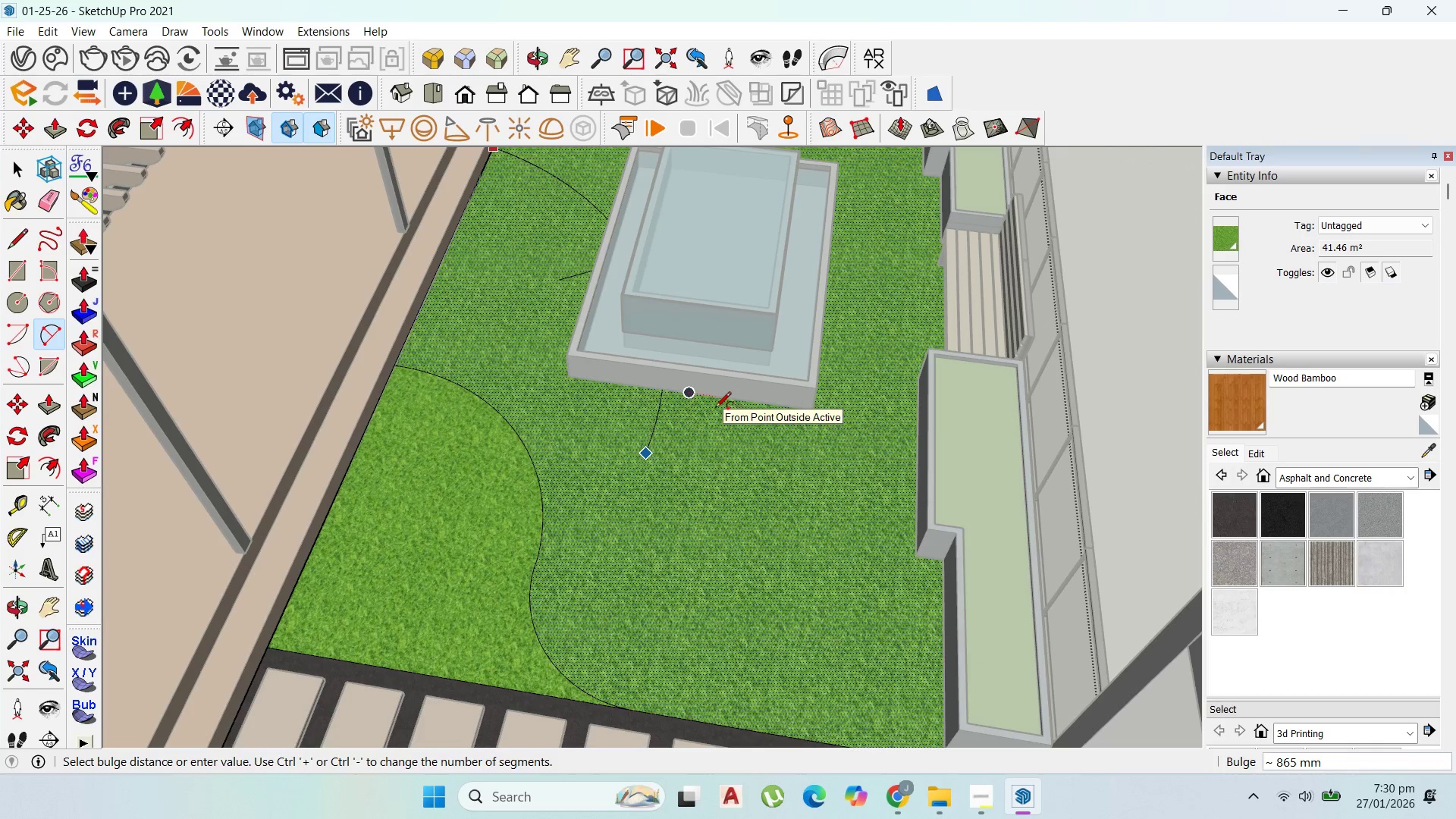 
left_click([715, 409])
 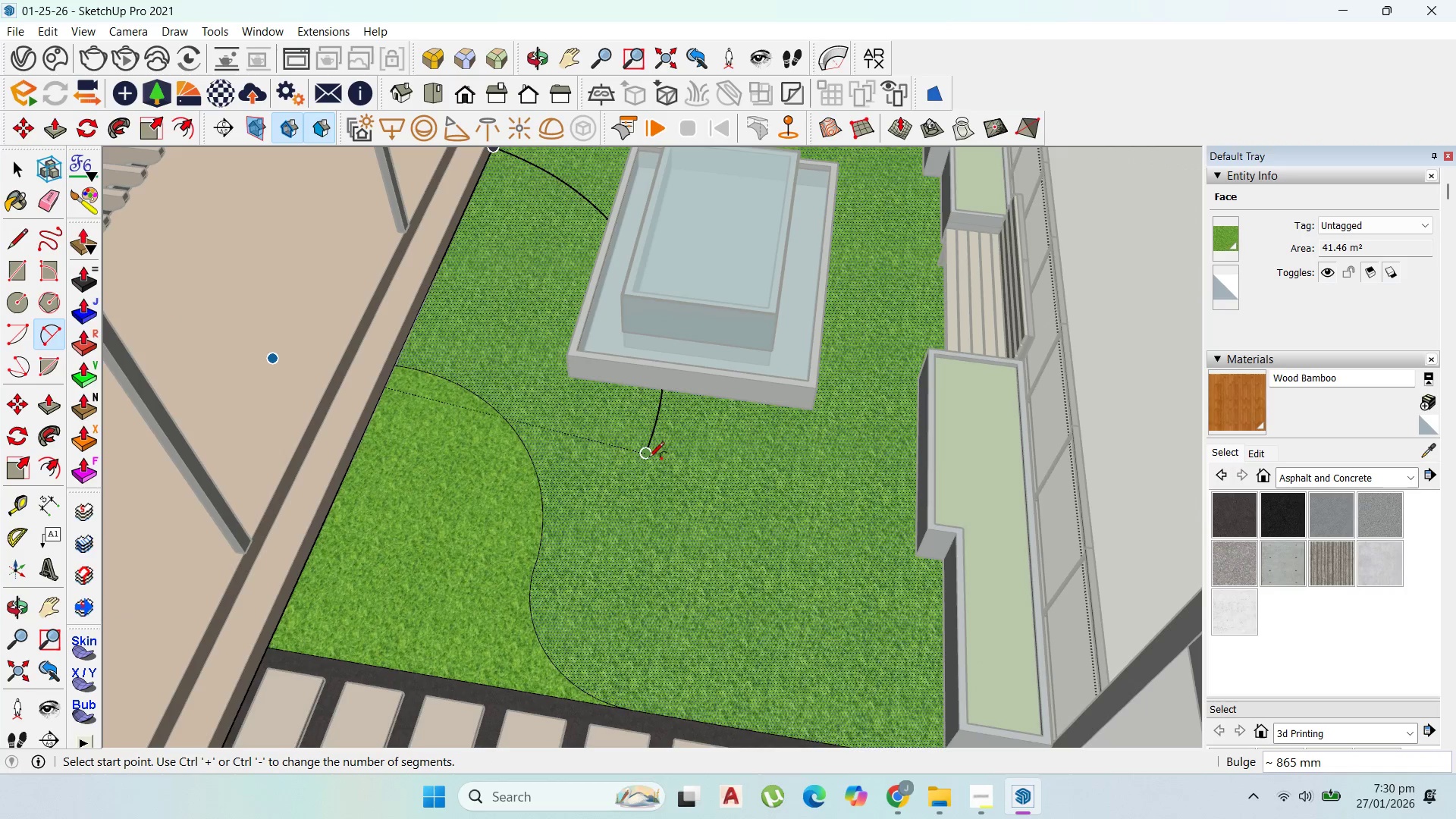 
left_click([648, 459])
 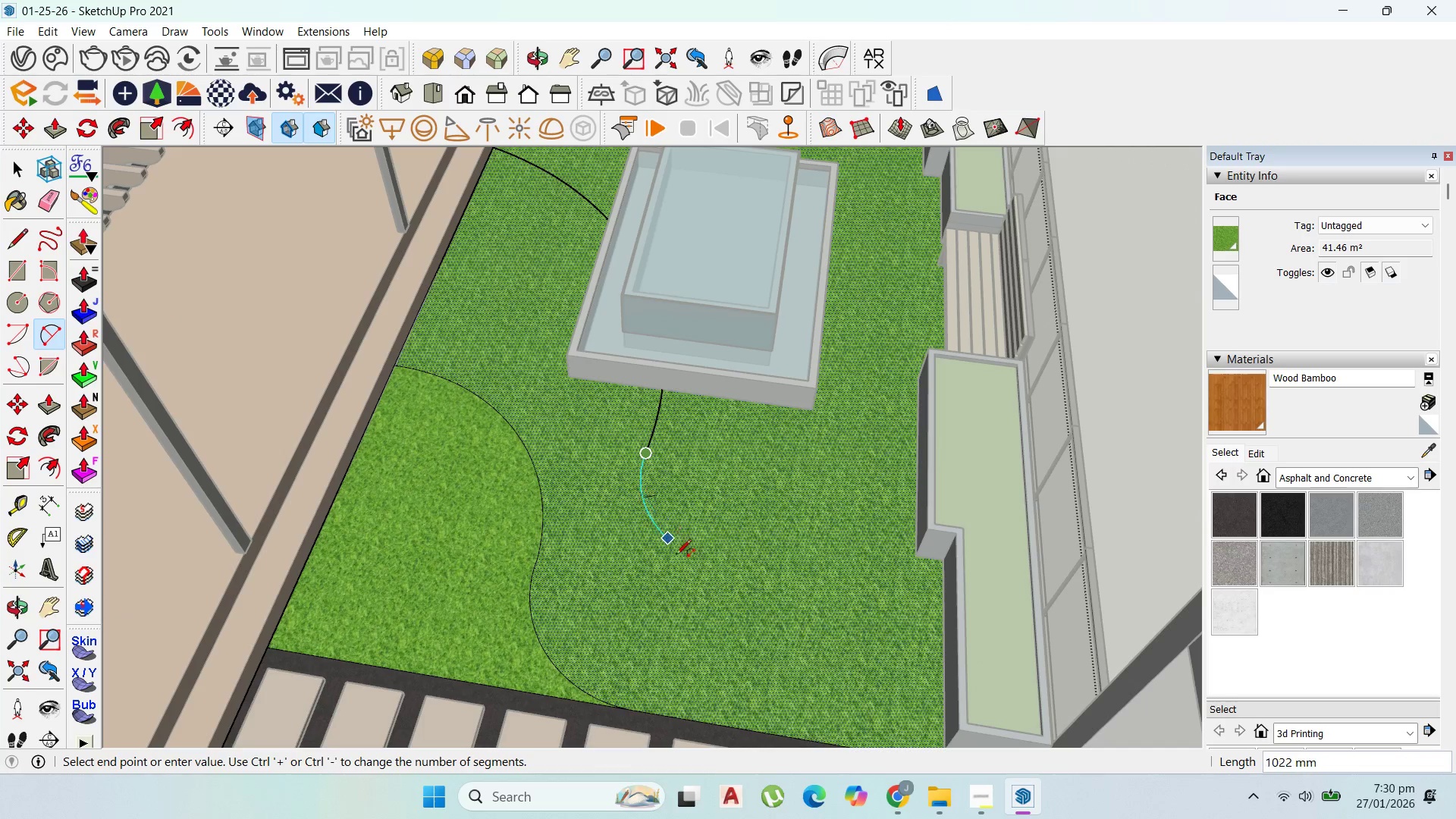 
scroll: coordinate [683, 575], scroll_direction: down, amount: 2.0
 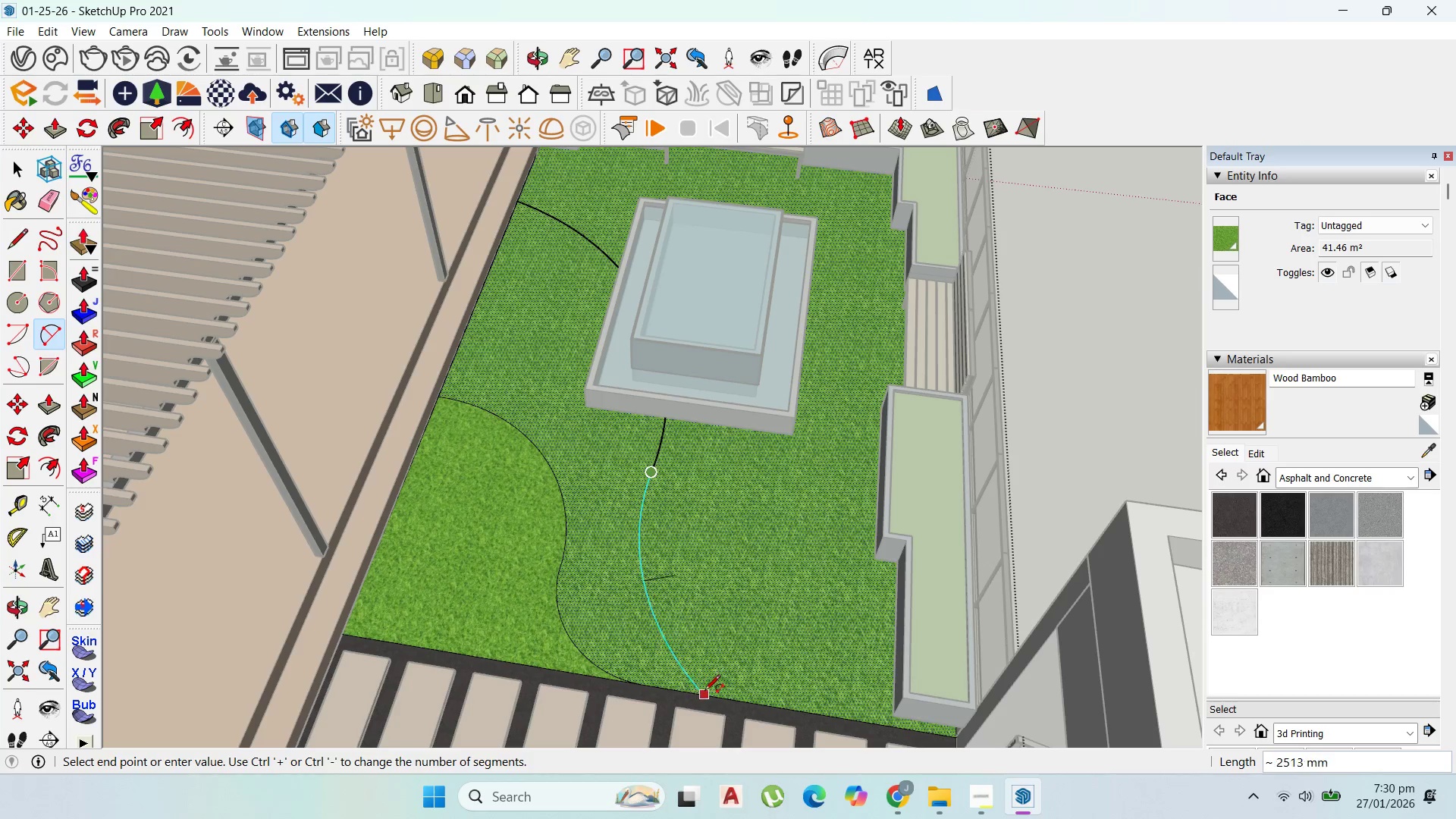 
left_click([706, 695])
 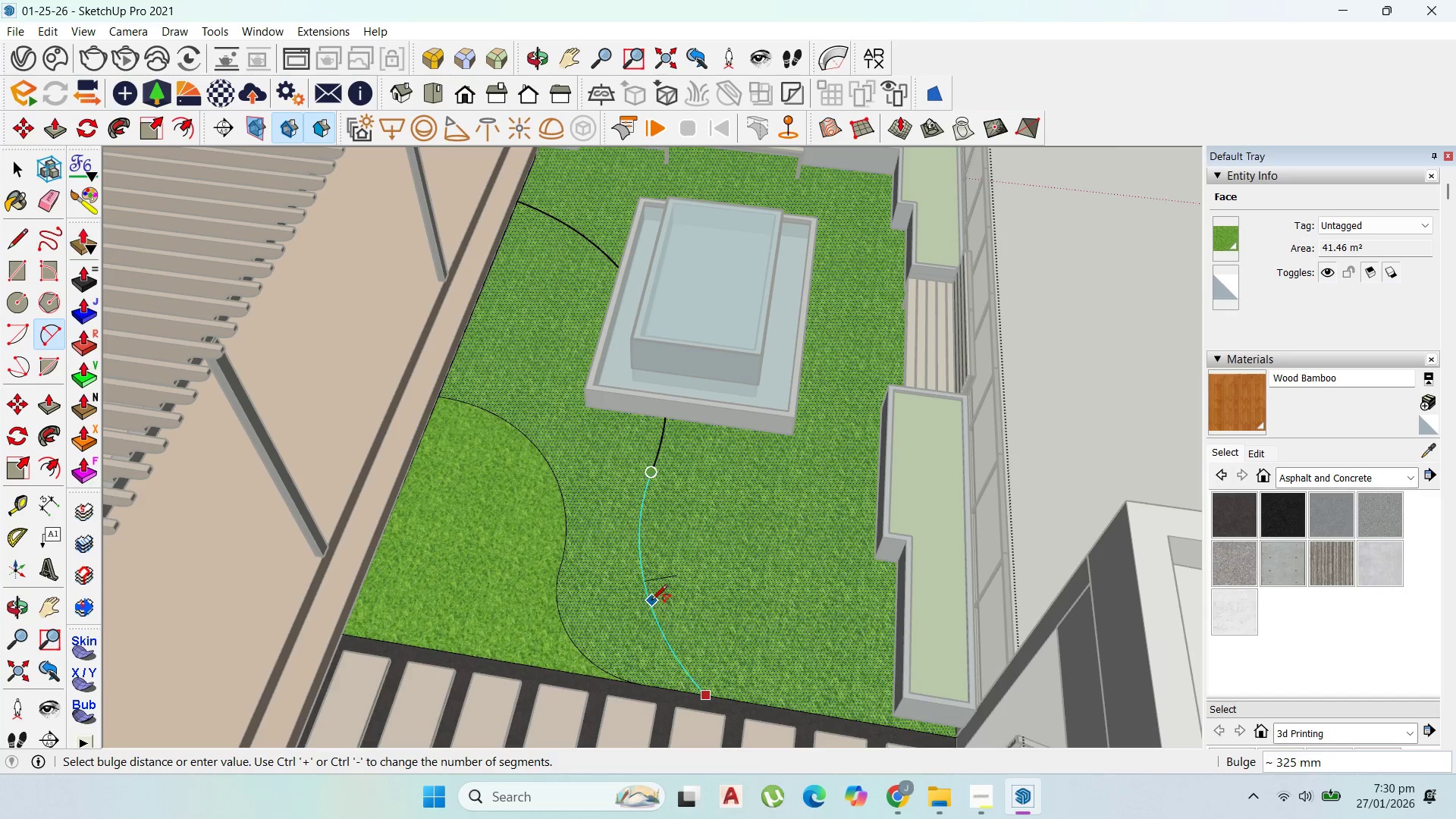 
left_click([651, 601])
 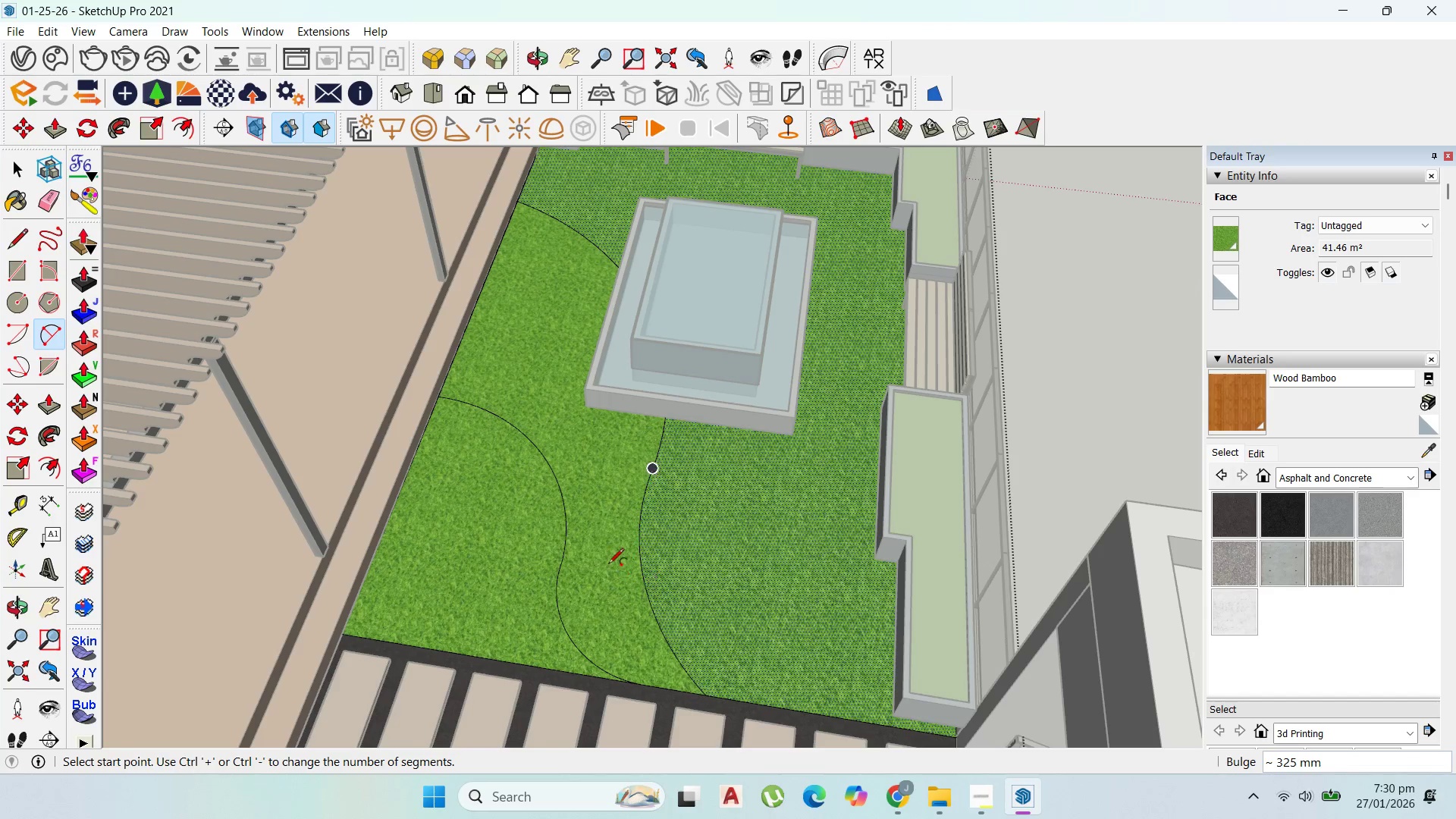 
key(Escape)
 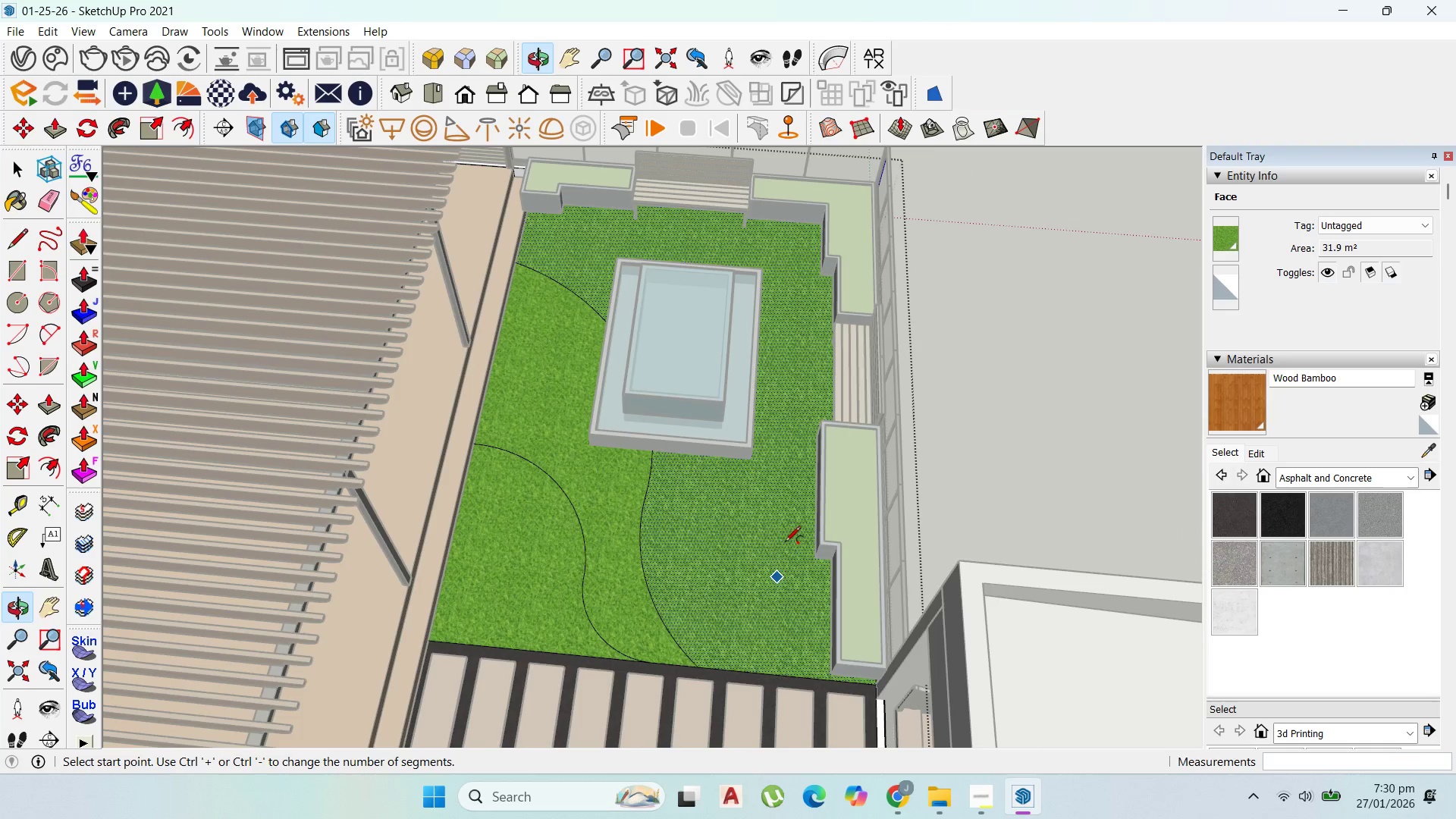 
scroll: coordinate [608, 565], scroll_direction: down, amount: 3.0
 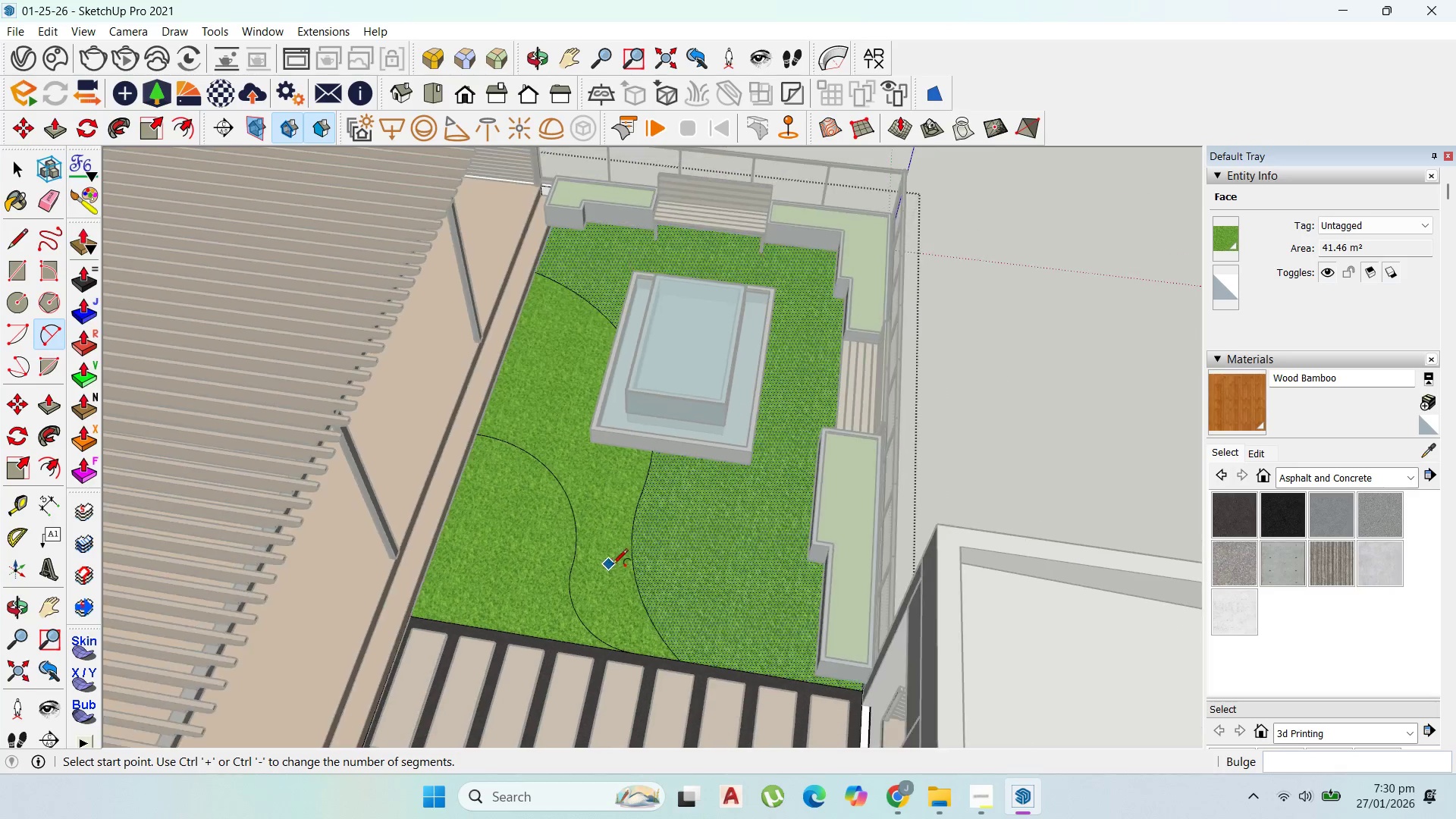 
scroll: coordinate [715, 247], scroll_direction: up, amount: 9.0
 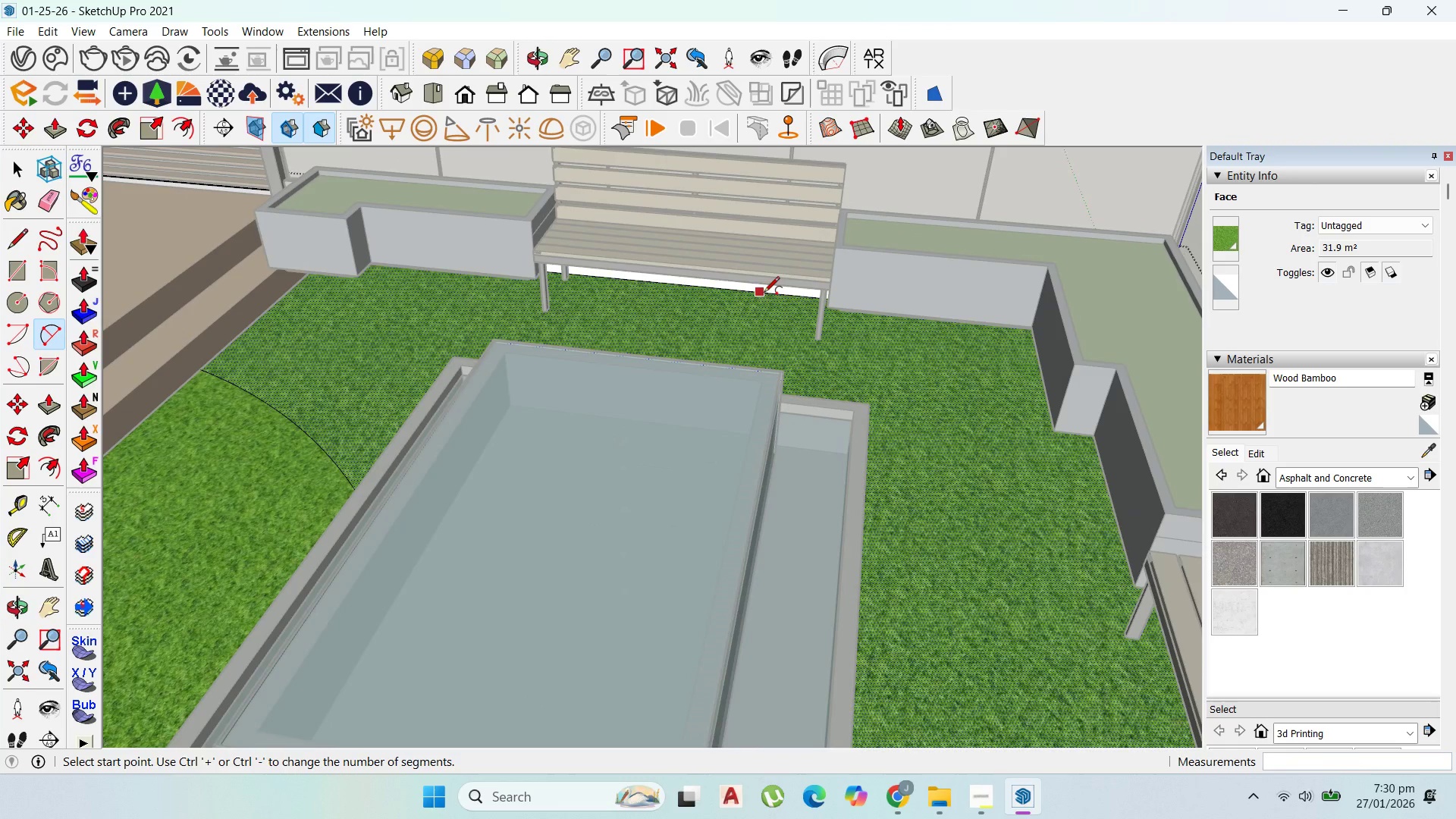 
left_click([765, 296])
 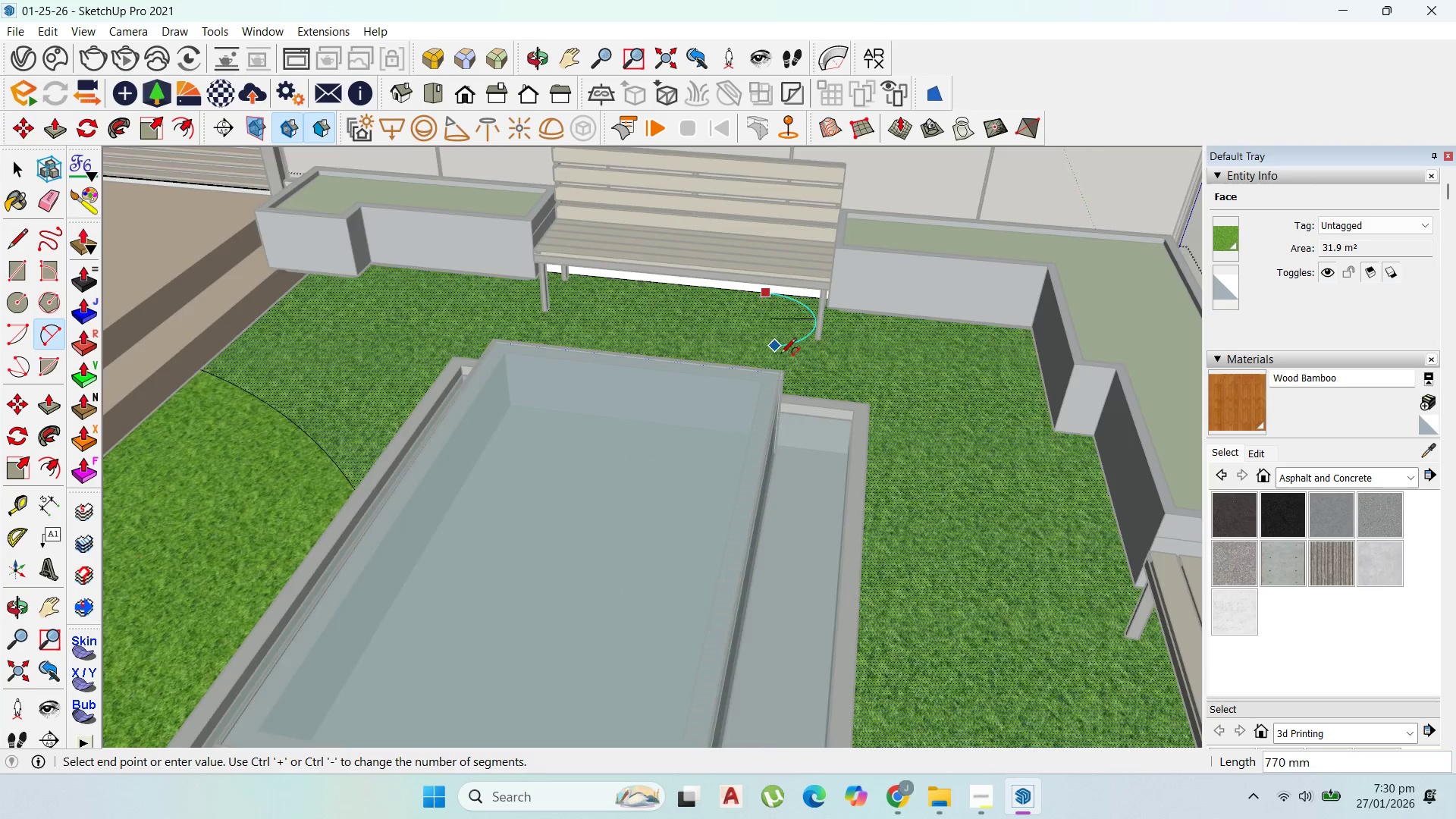 
scroll: coordinate [778, 576], scroll_direction: down, amount: 9.0
 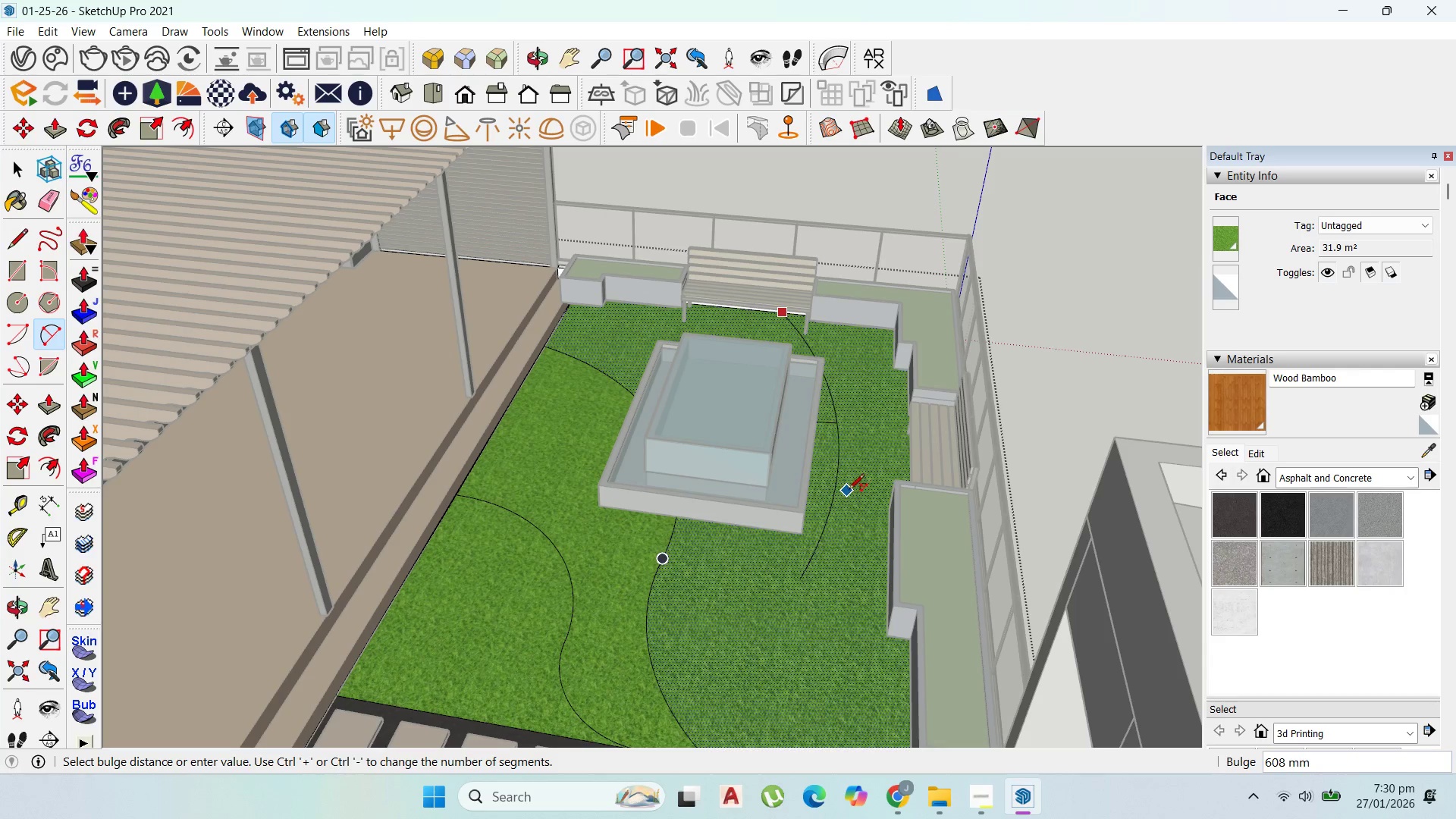 
left_click([852, 491])
 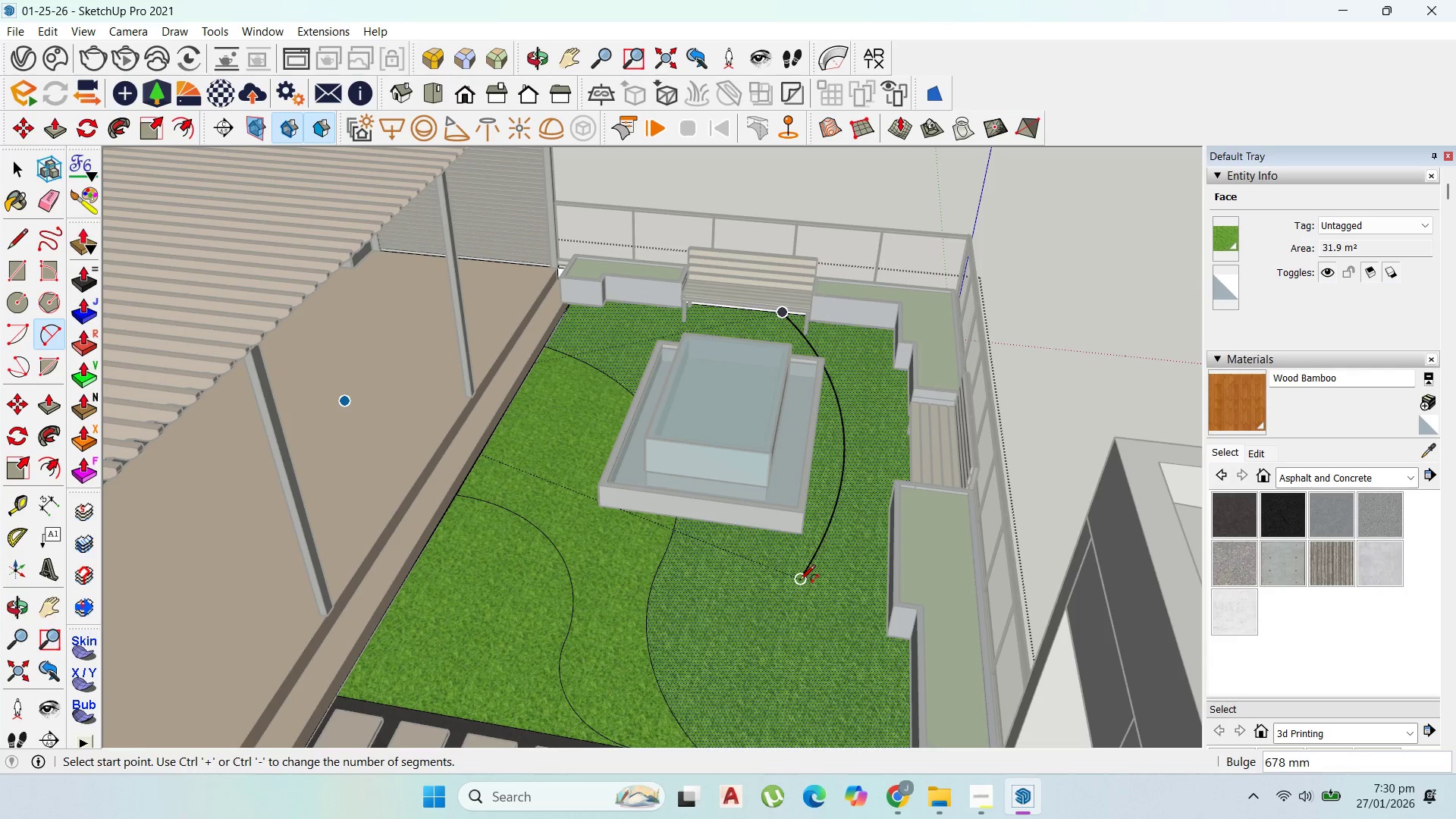 
scroll: coordinate [789, 620], scroll_direction: down, amount: 7.0
 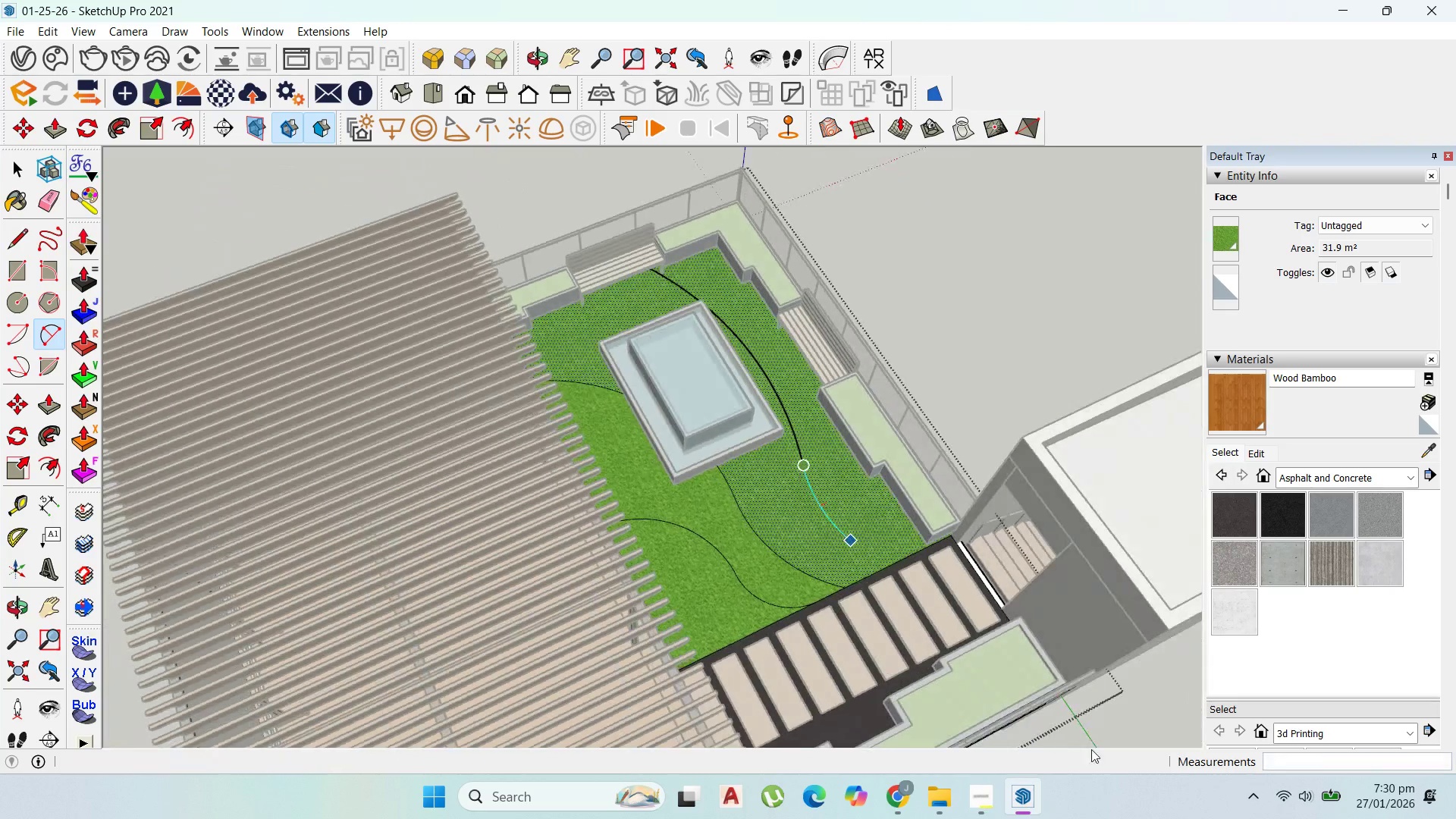 
scroll: coordinate [887, 542], scroll_direction: up, amount: 5.0
 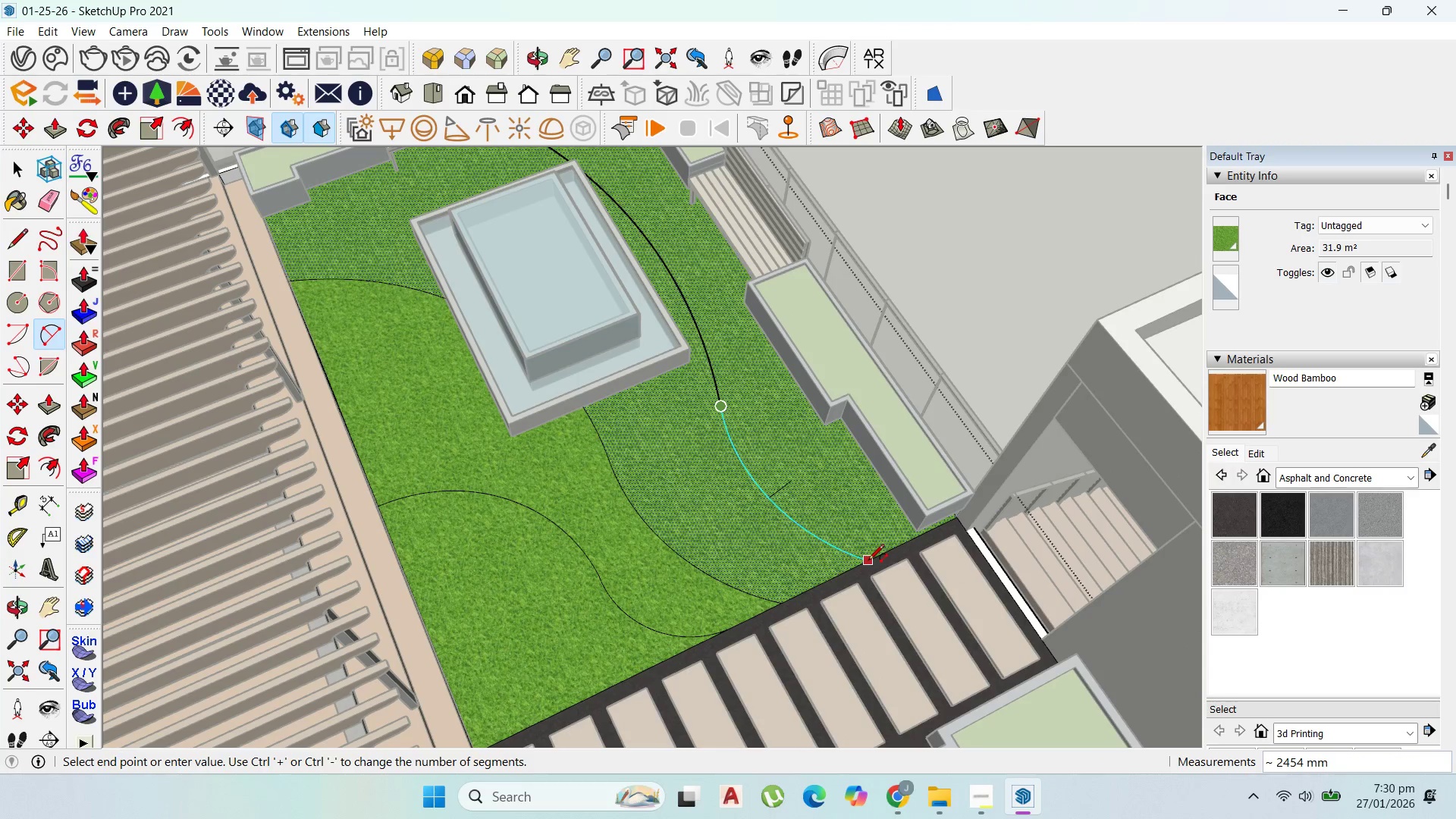 
left_click([907, 550])
 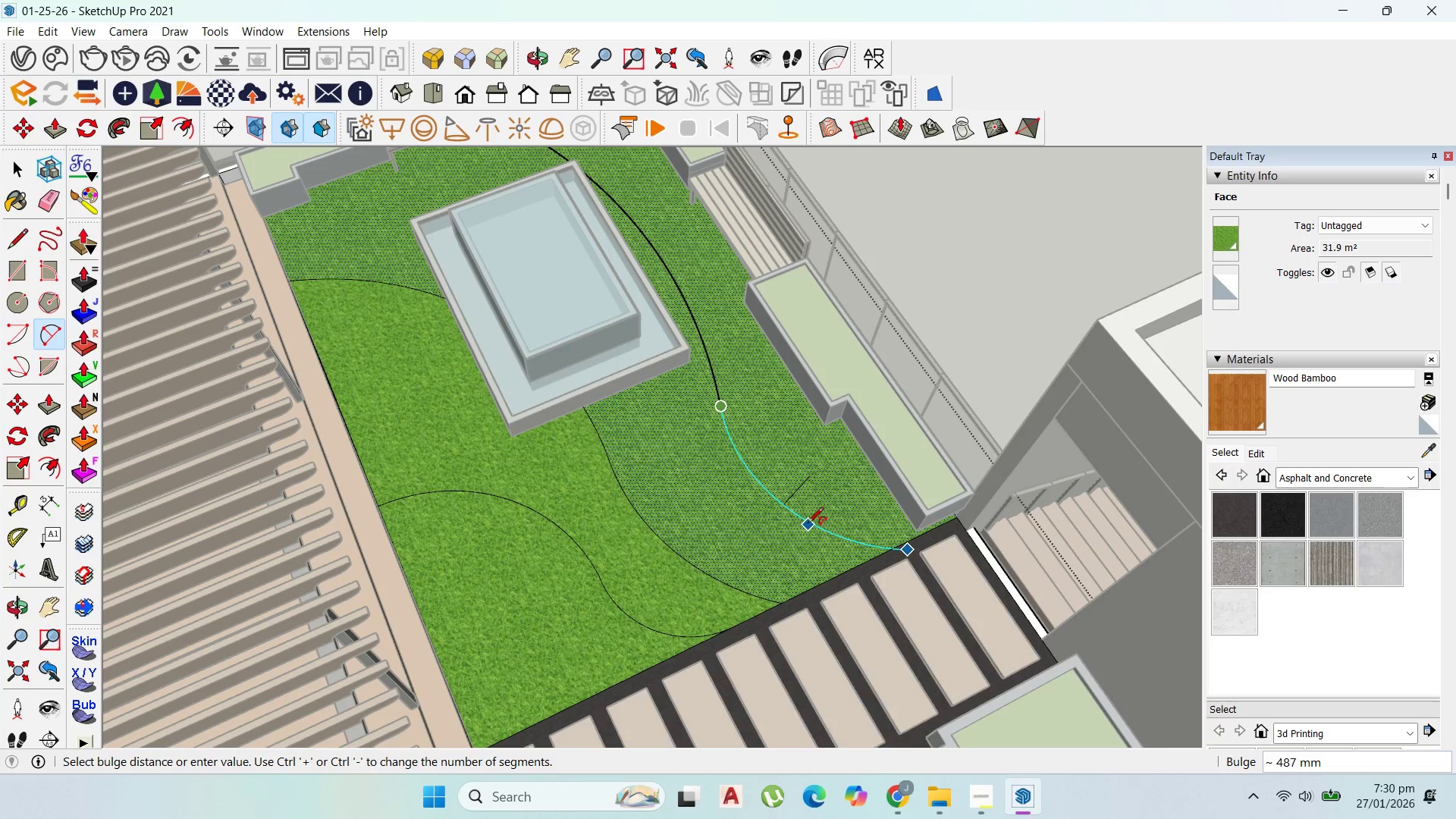 
left_click([808, 524])
 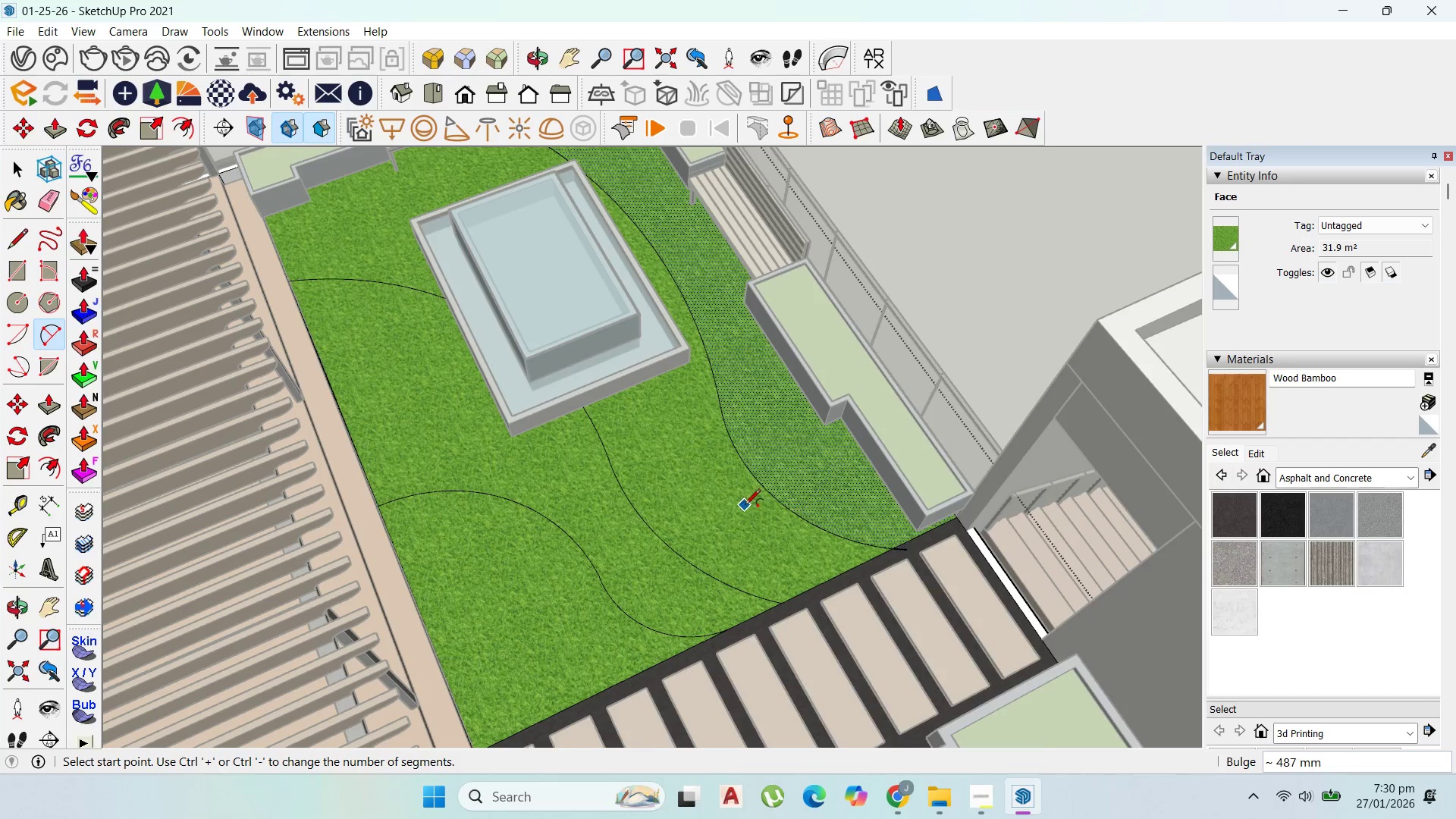 
scroll: coordinate [752, 507], scroll_direction: down, amount: 4.0
 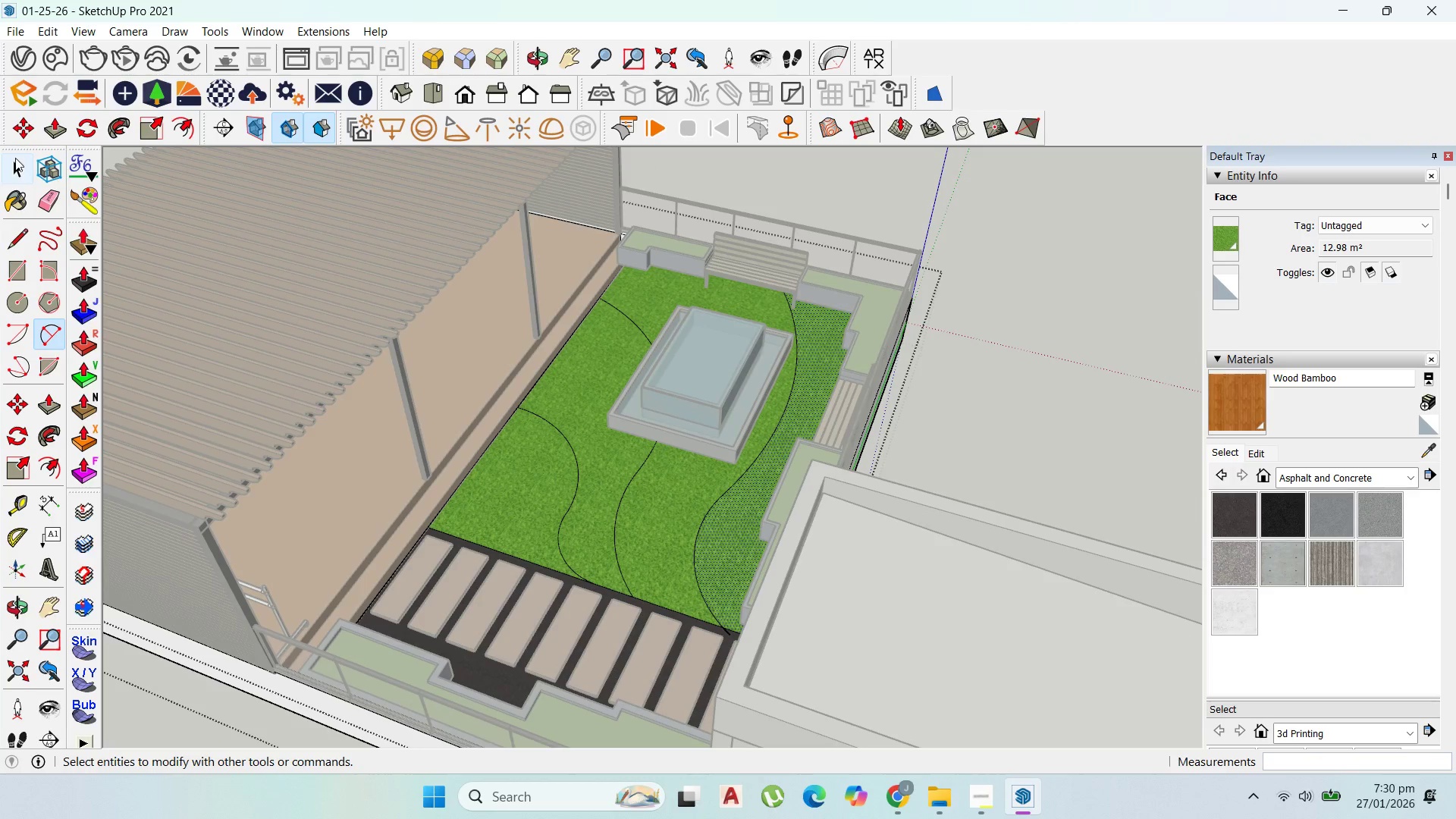 
left_click([18, 172])
 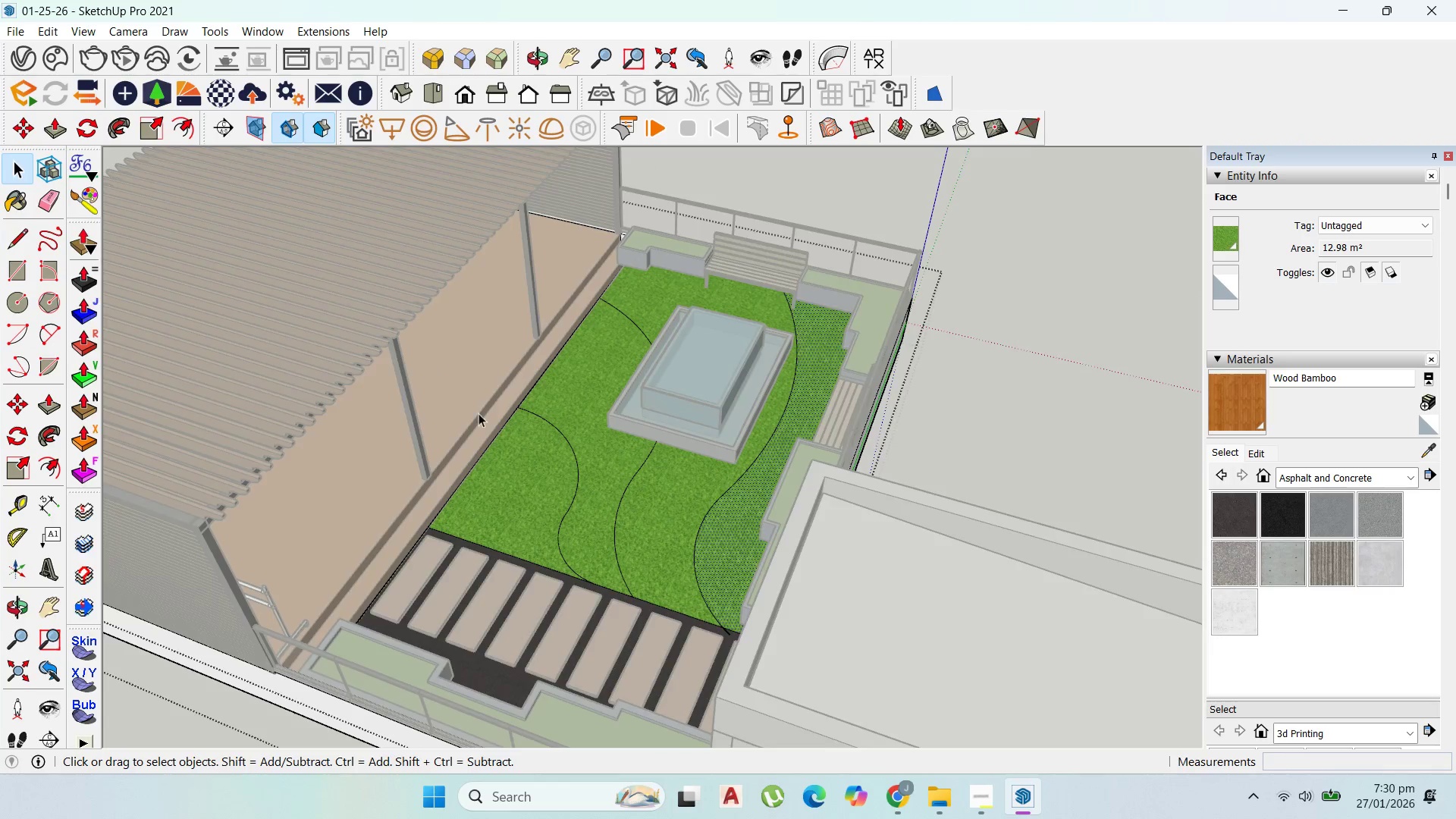 
key(Escape)
 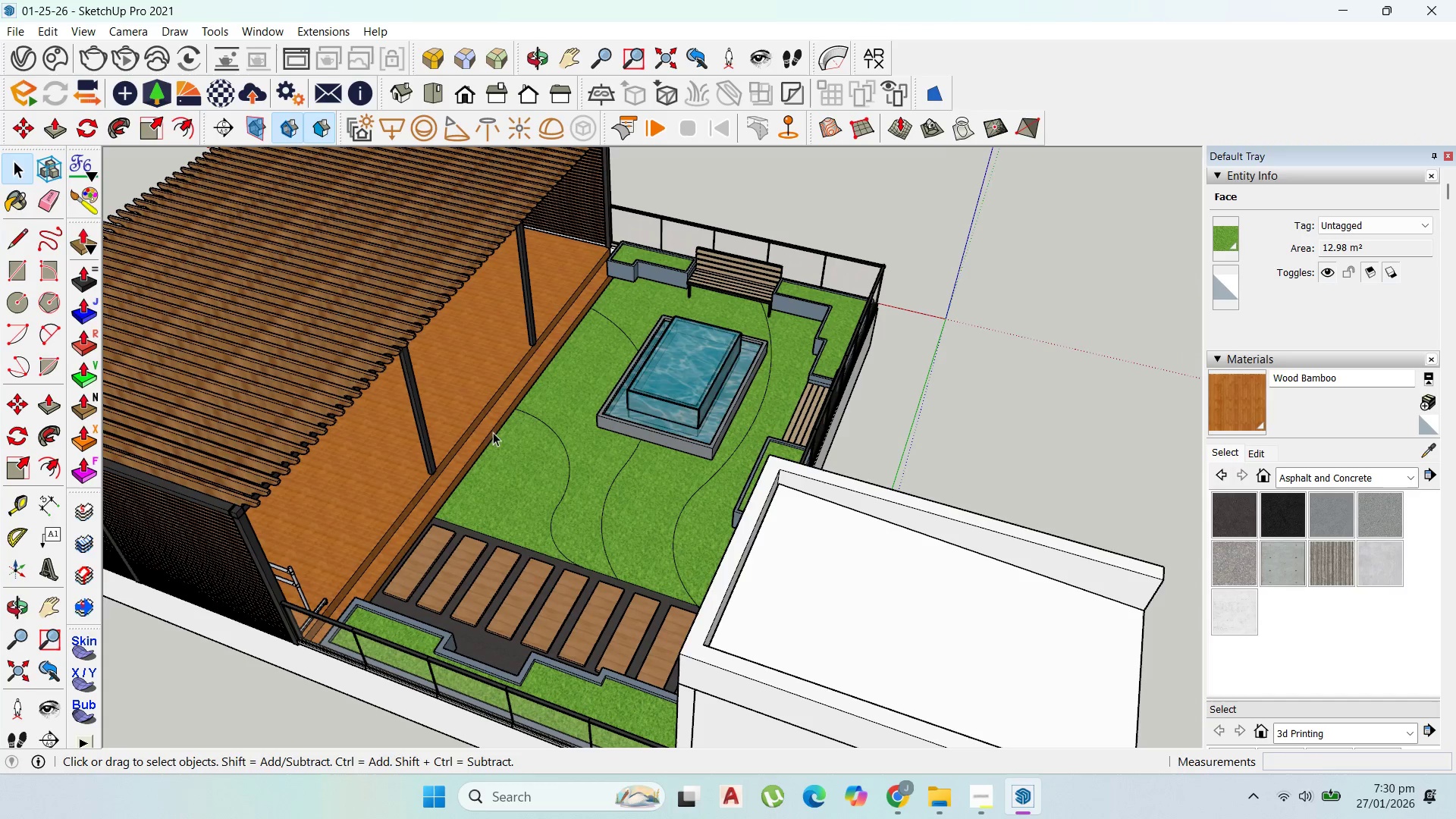 
left_click([529, 450])
 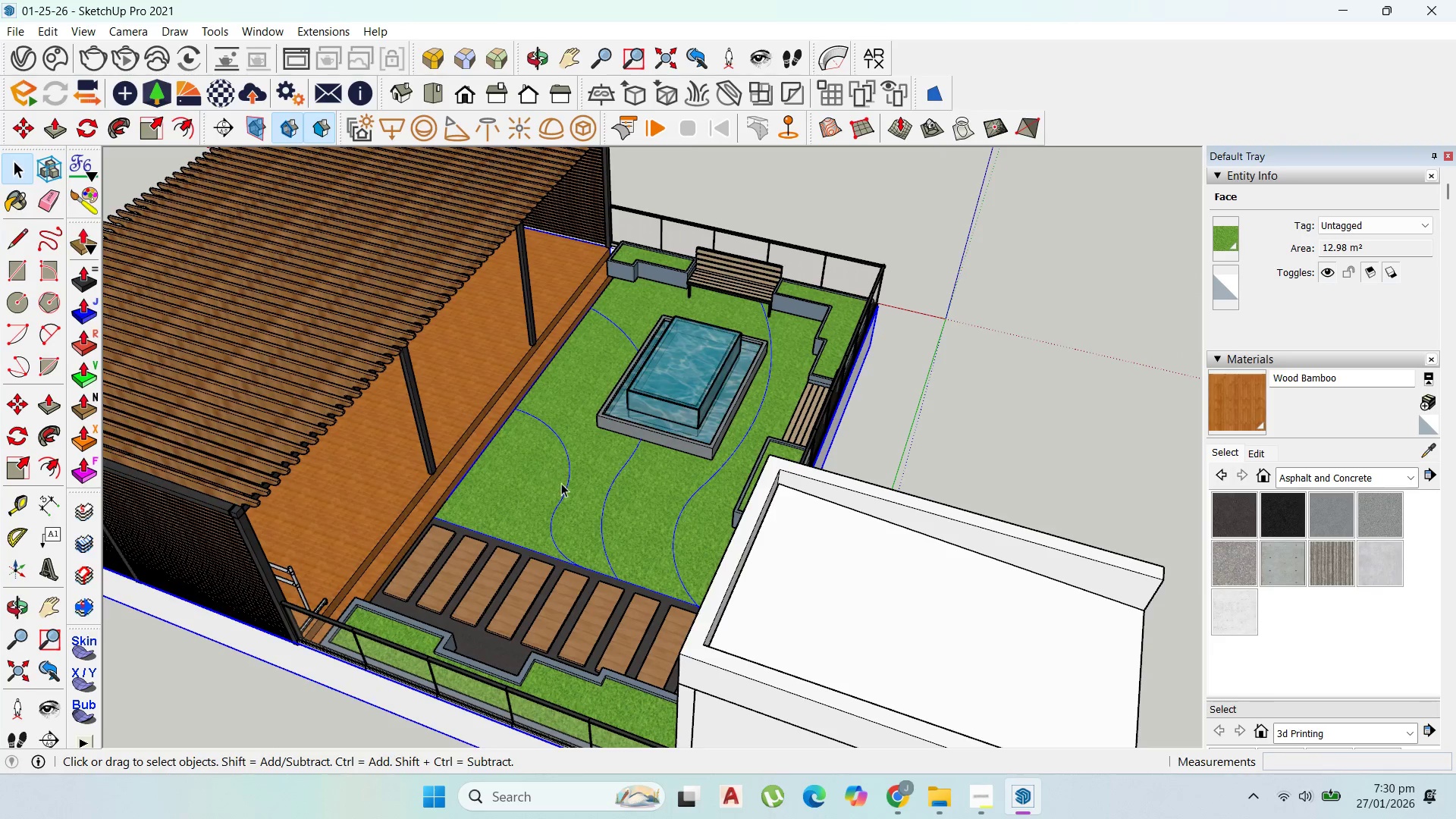 
scroll: coordinate [484, 422], scroll_direction: down, amount: 1.0
 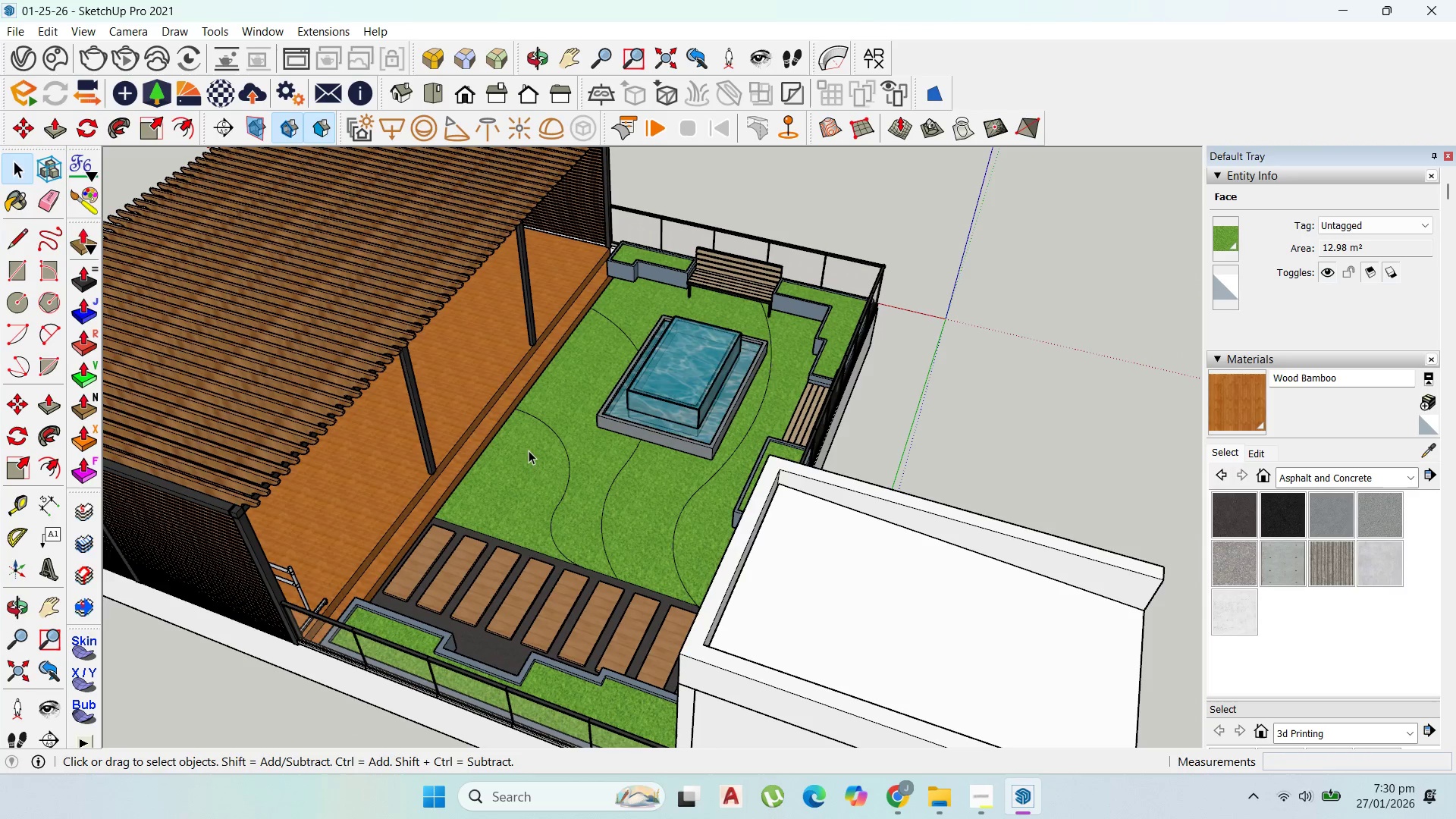 
left_click([519, 488])
 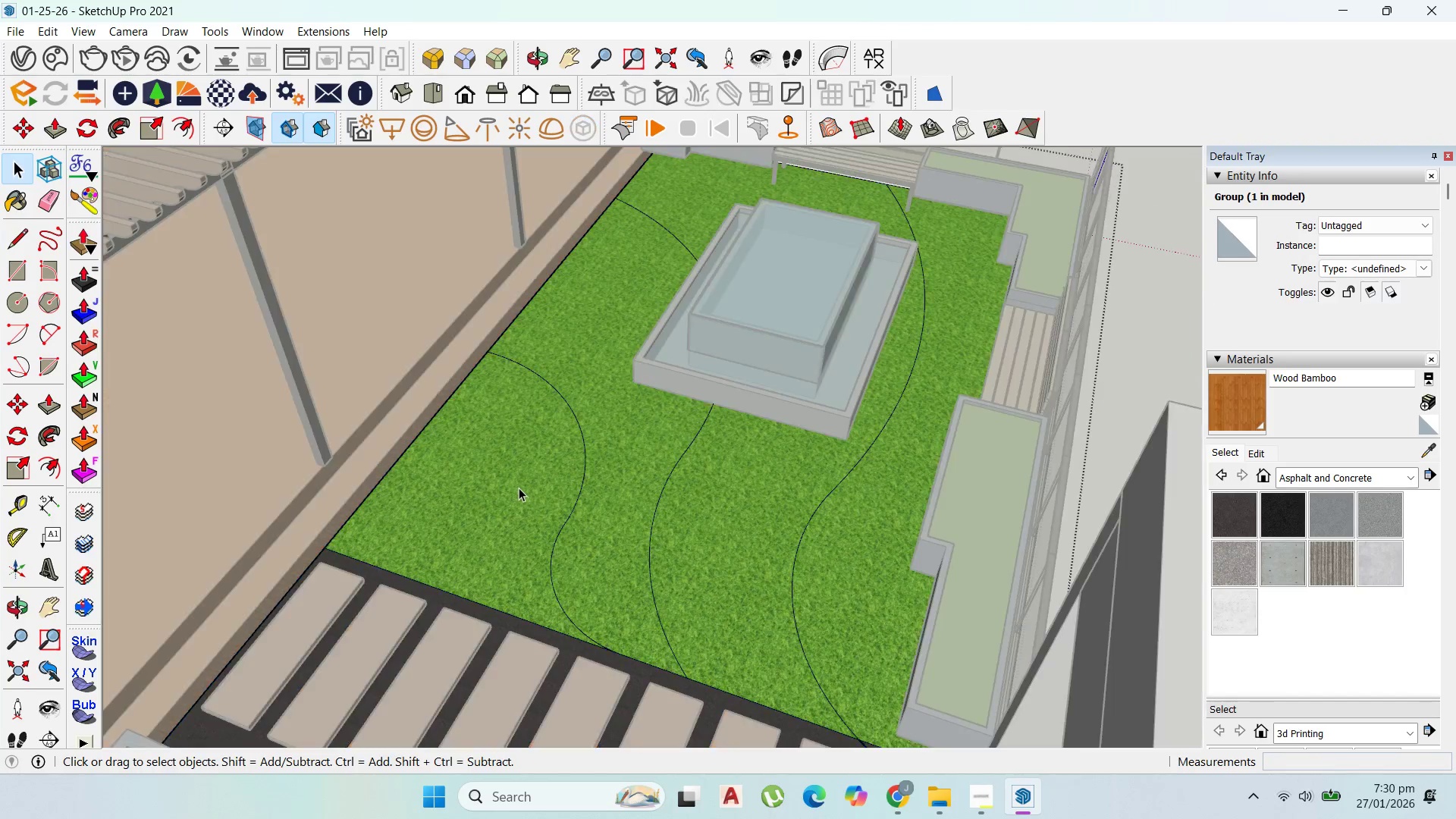 
scroll: coordinate [522, 488], scroll_direction: up, amount: 8.0
 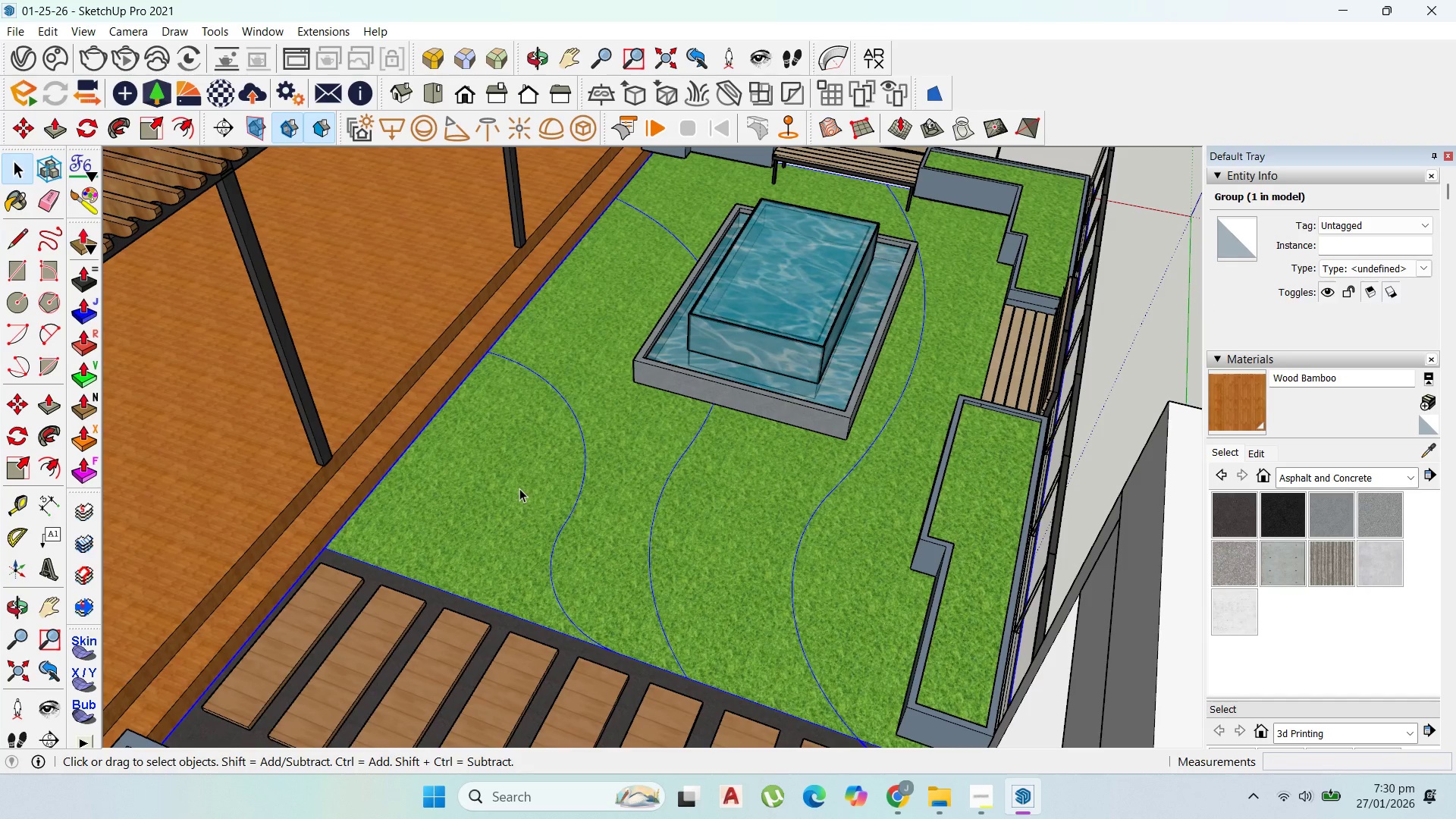 
triple_click([519, 488])
 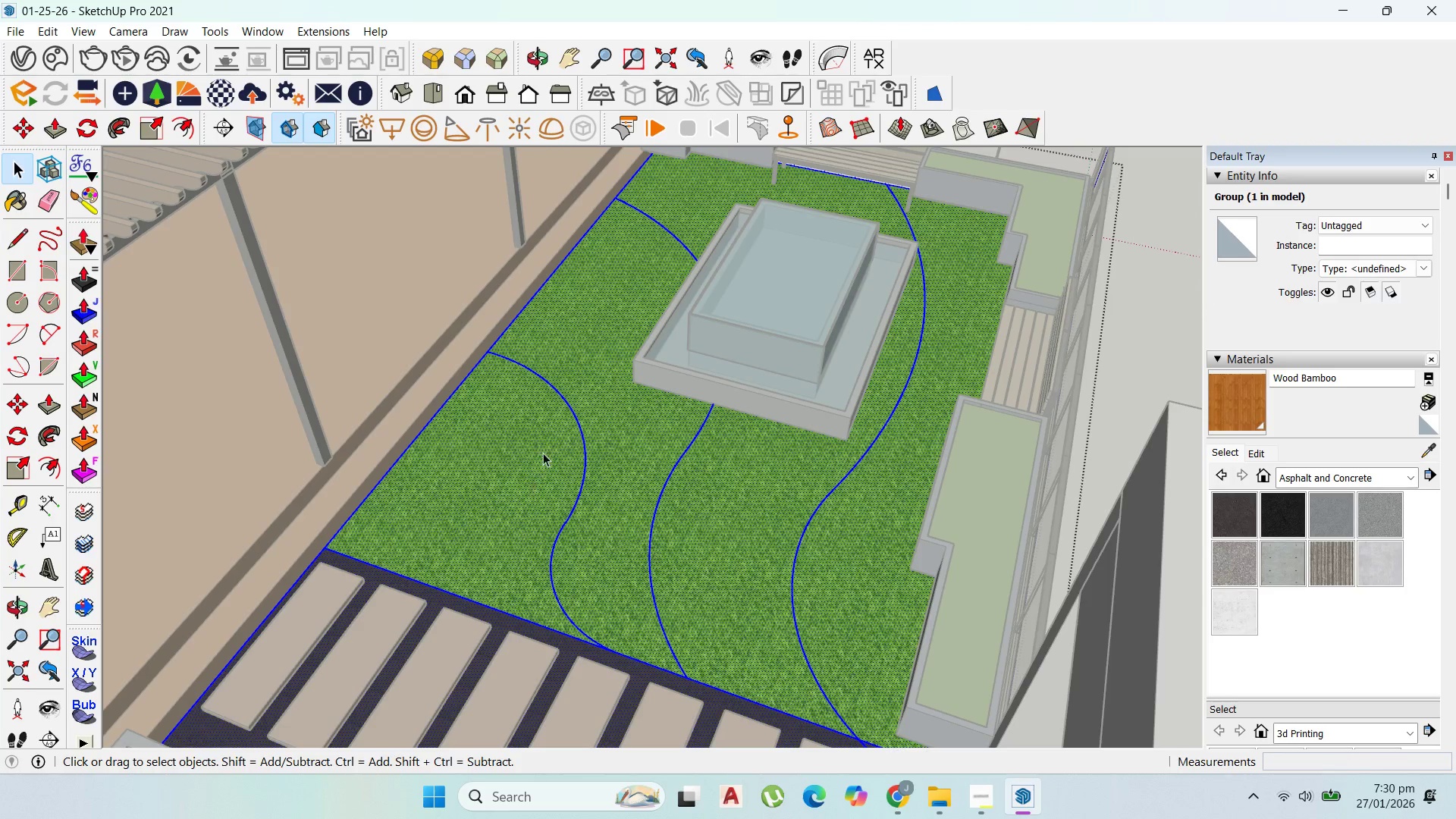 
triple_click([543, 452])
 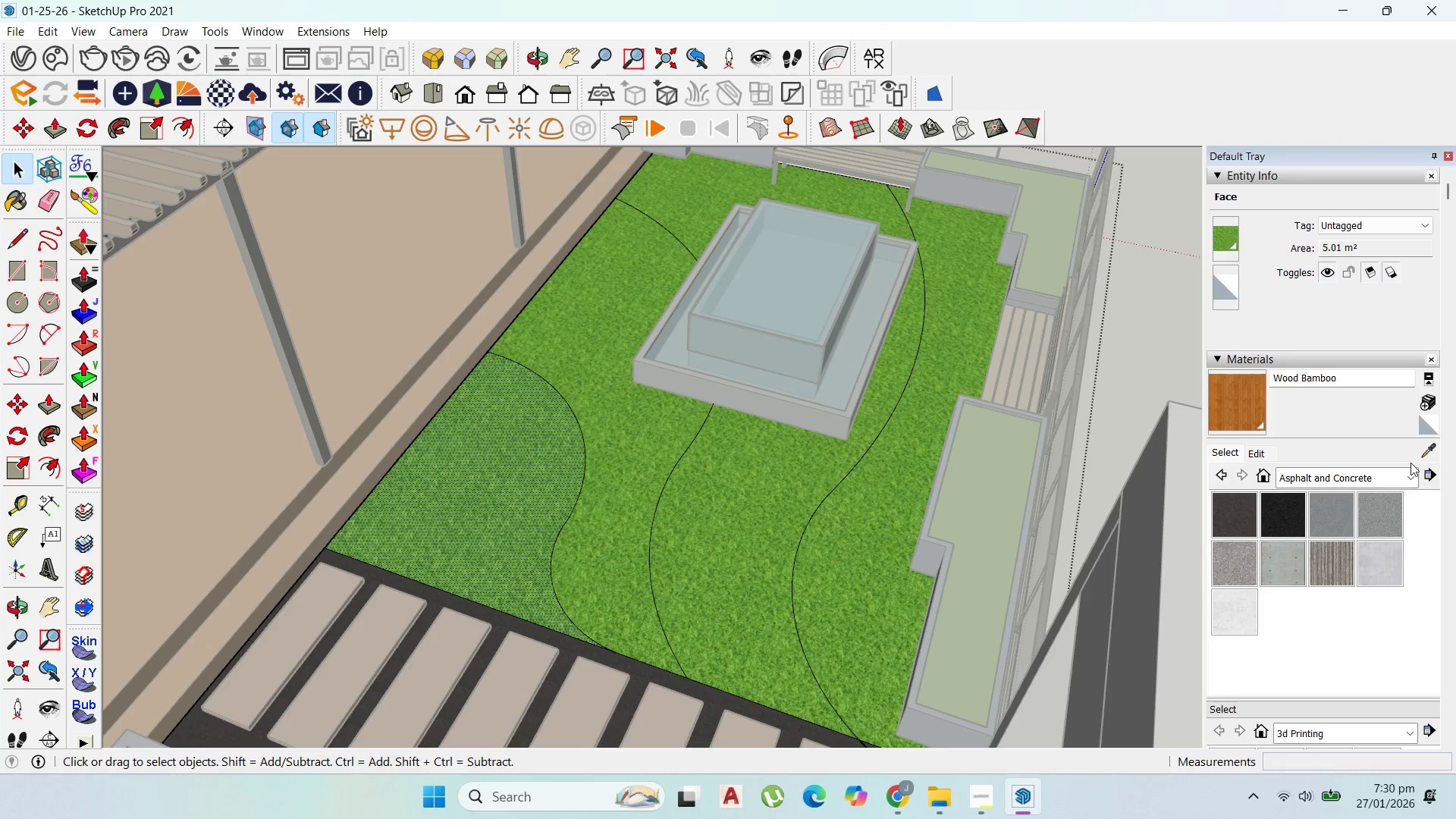 
left_click([1413, 471])
 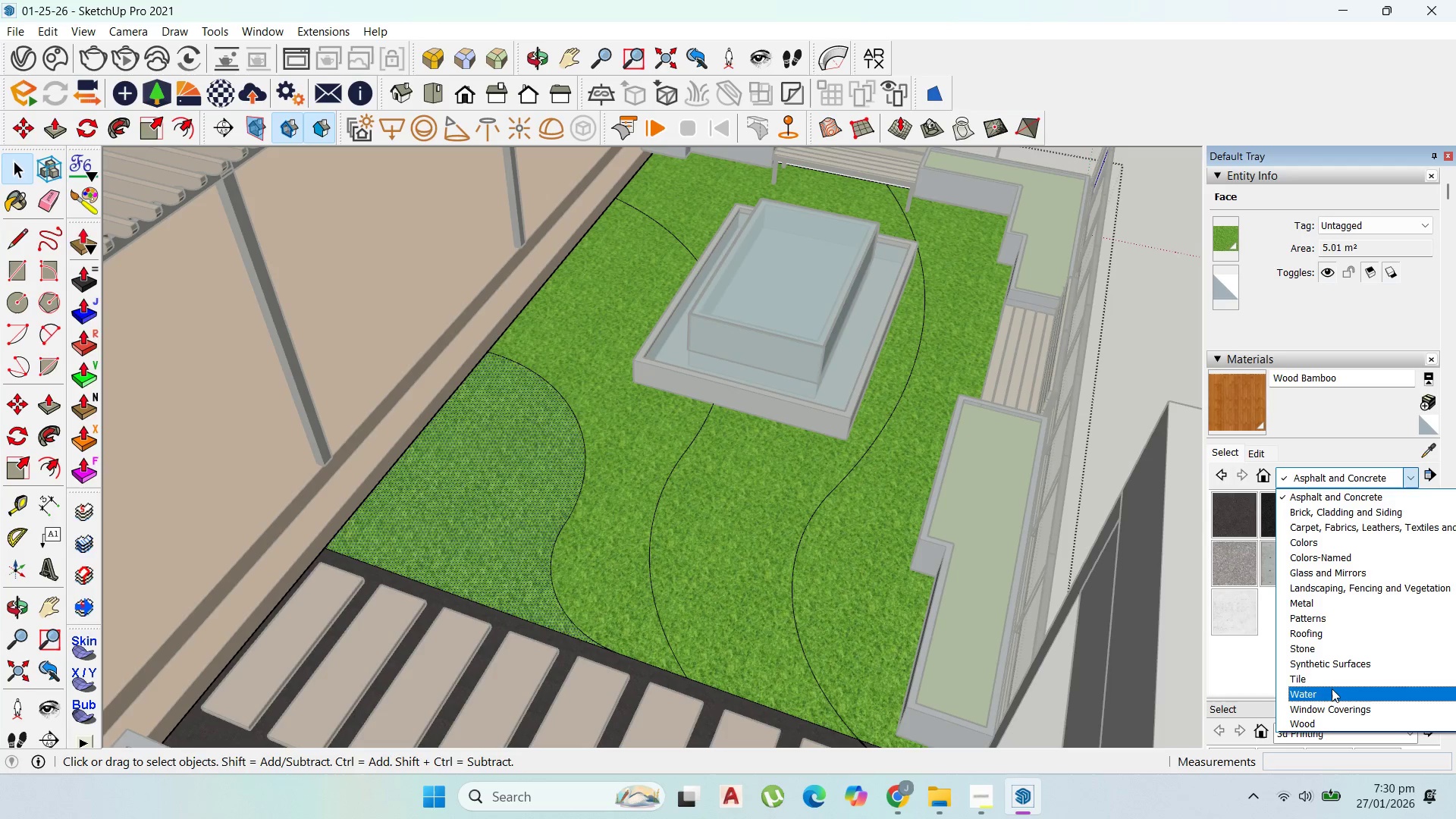 
wait(6.58)
 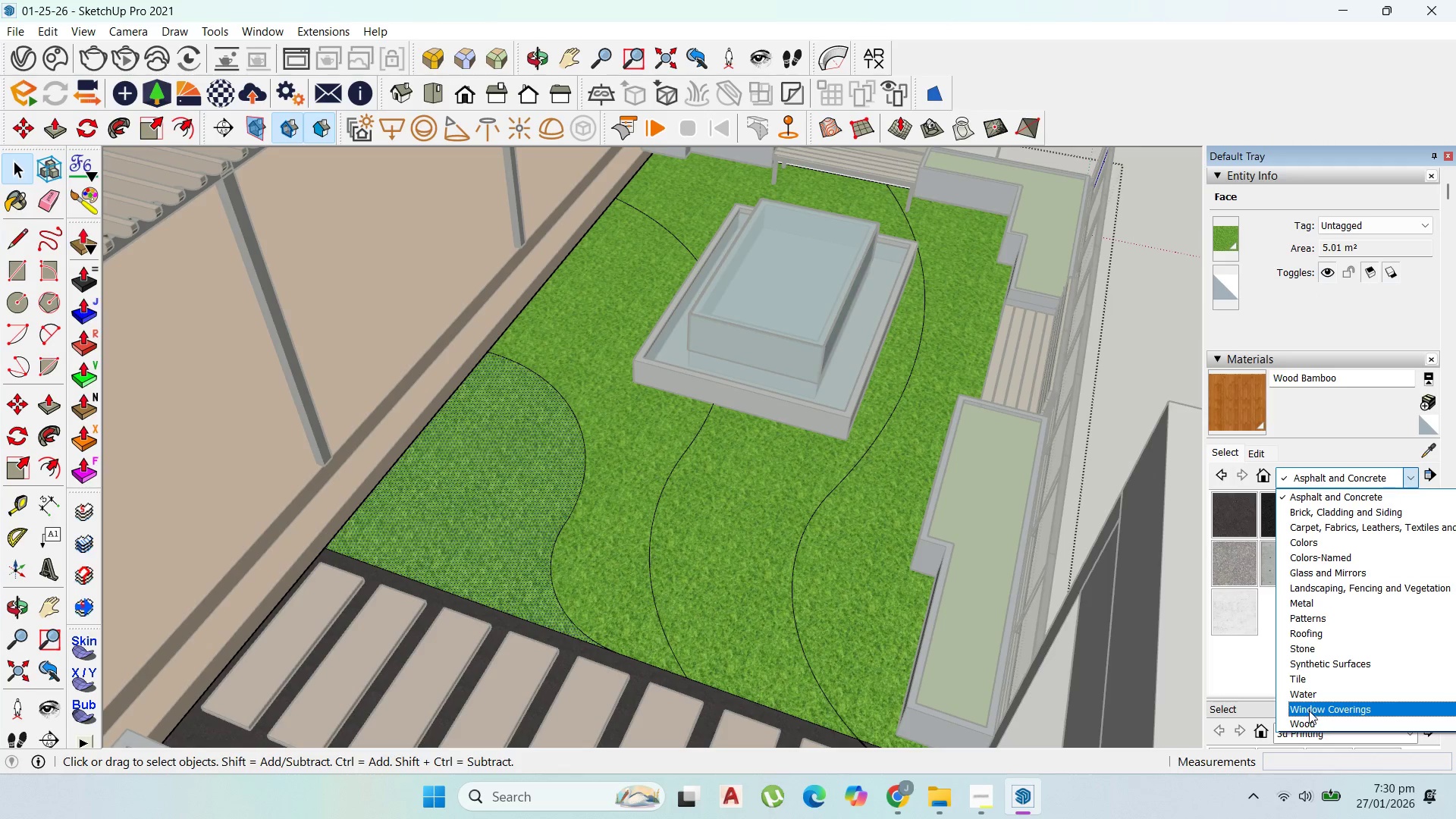 
left_click([1351, 586])
 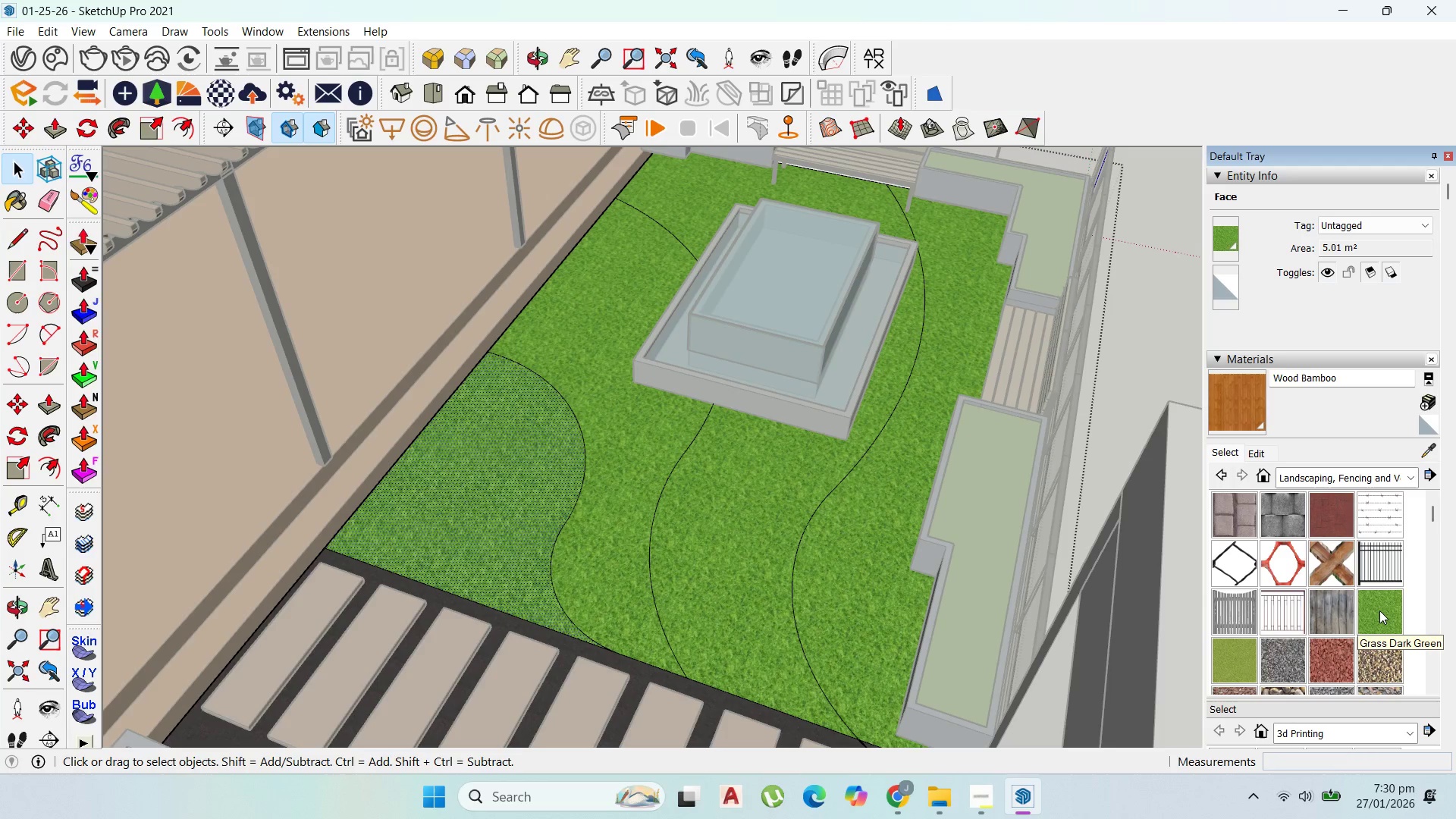 
left_click([1379, 610])
 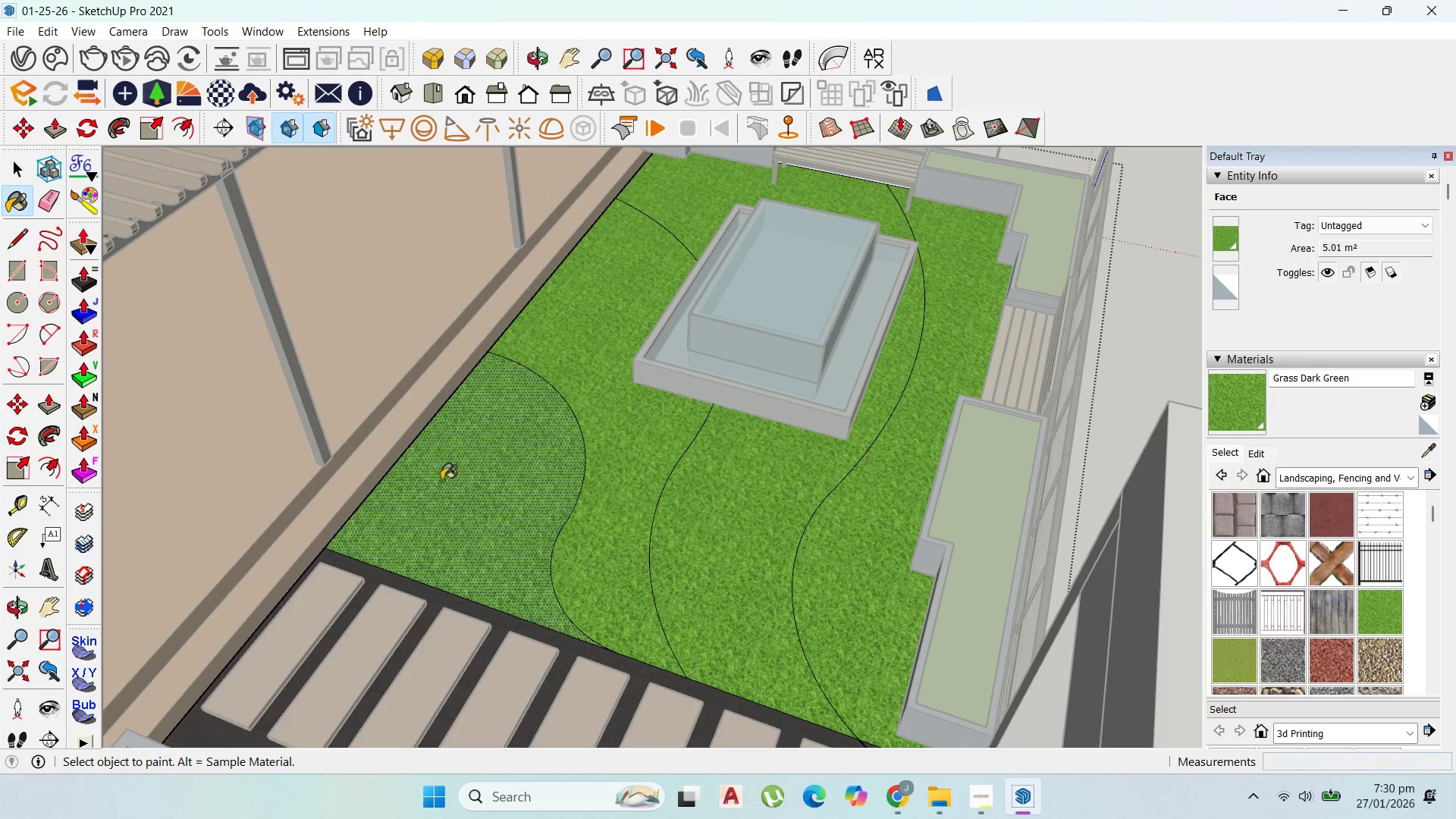 
left_click([488, 487])
 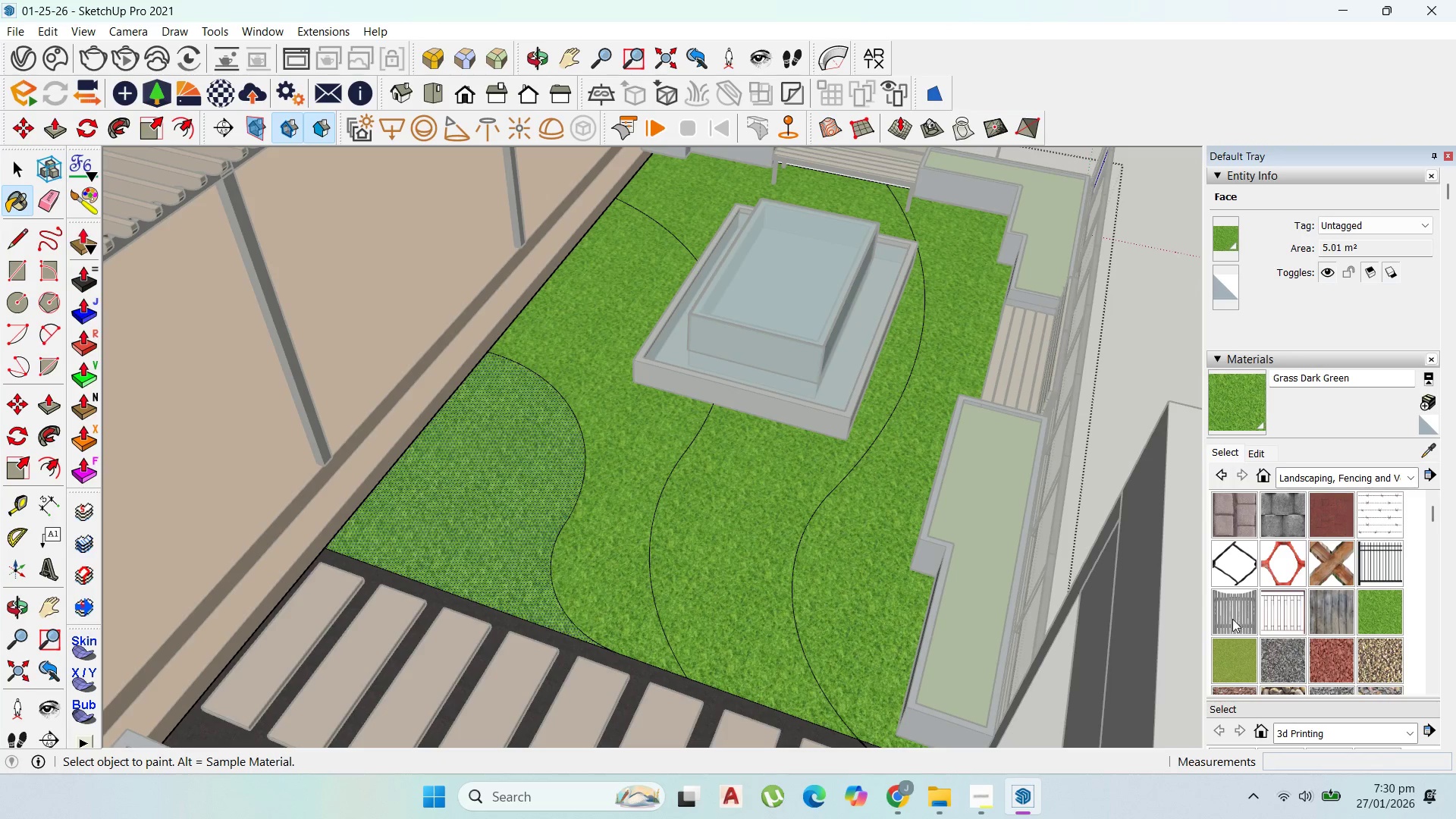 
left_click([1238, 657])
 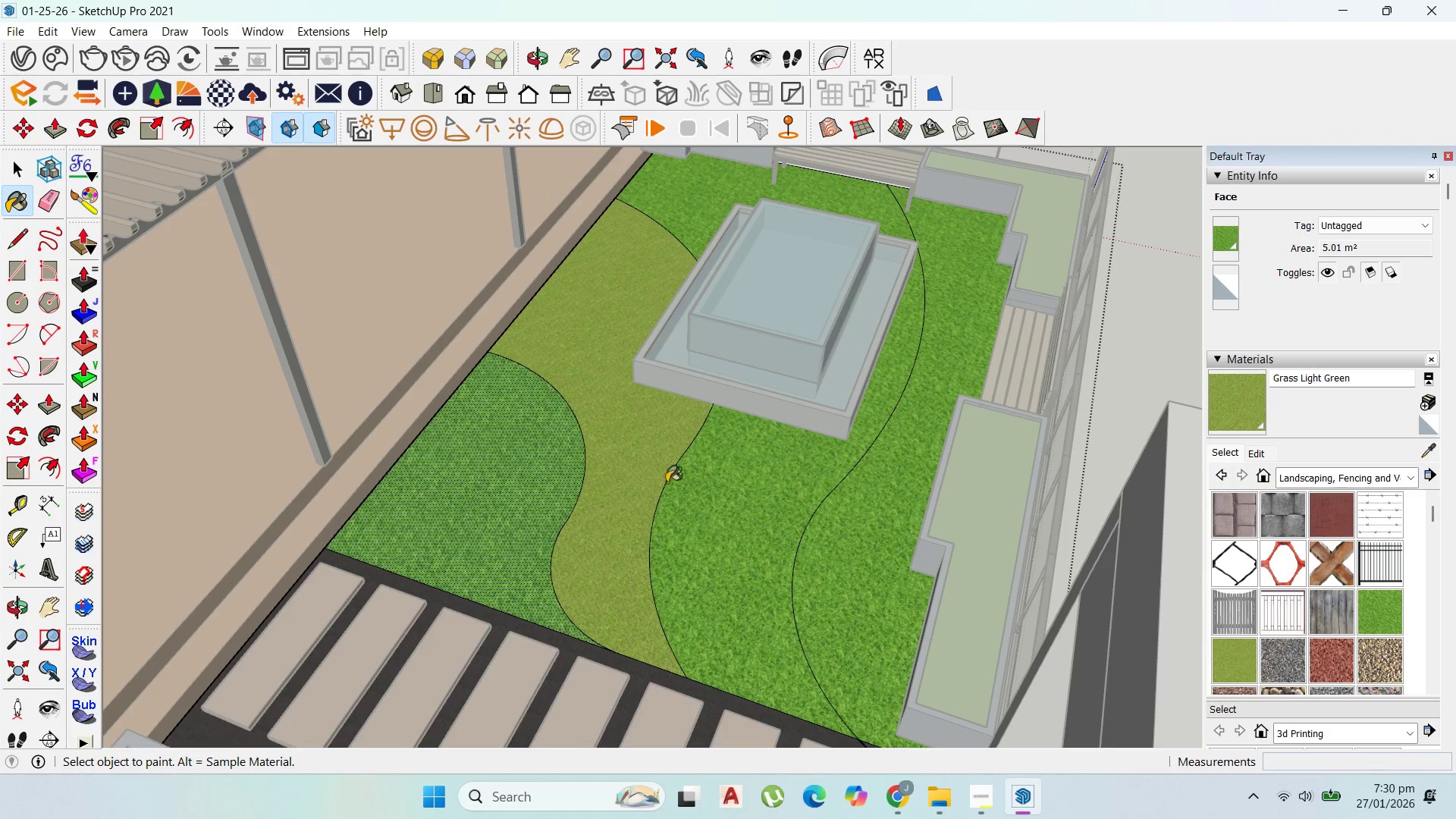 
scroll: coordinate [774, 491], scroll_direction: down, amount: 2.0
 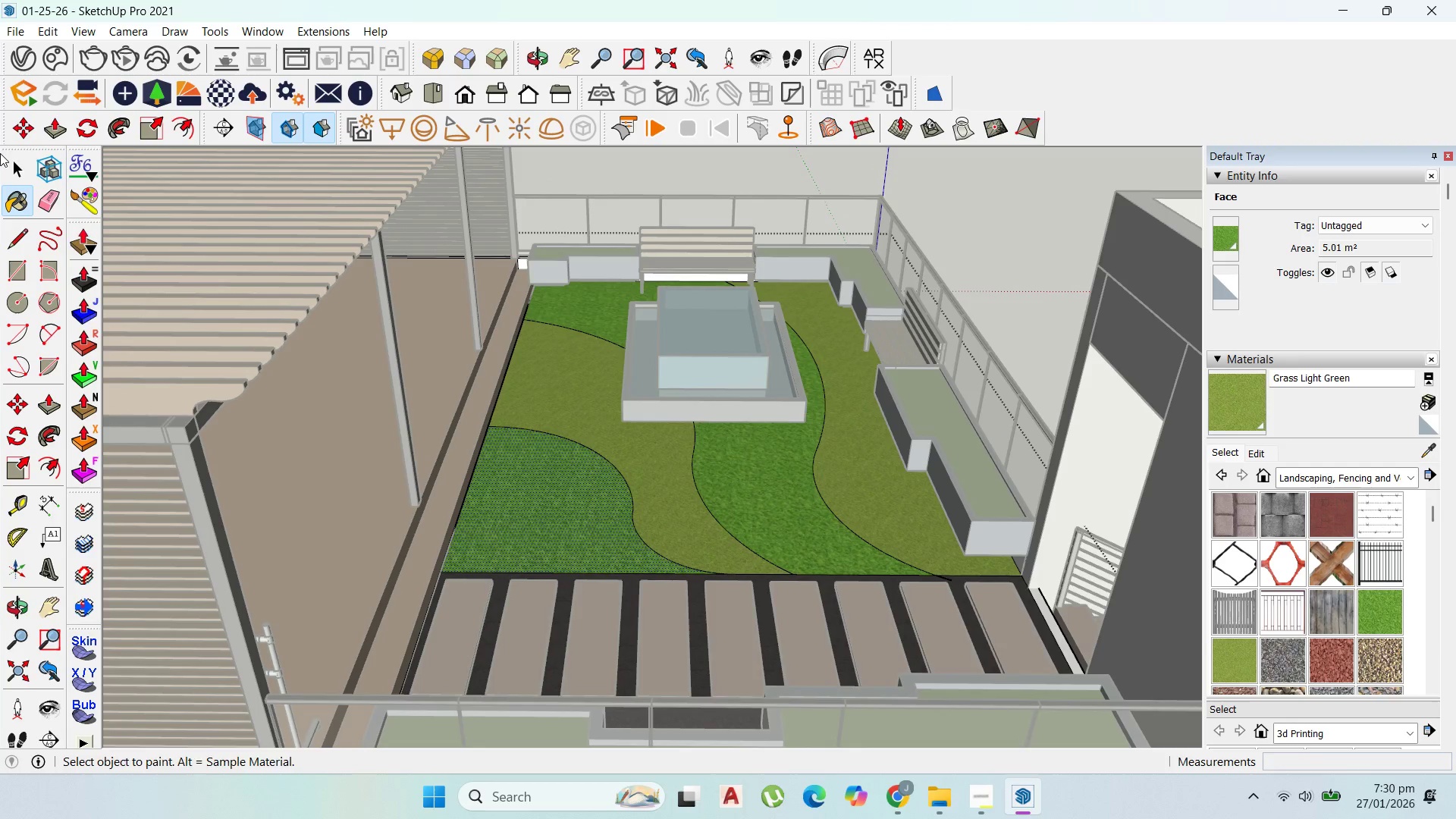 
left_click([9, 164])
 